 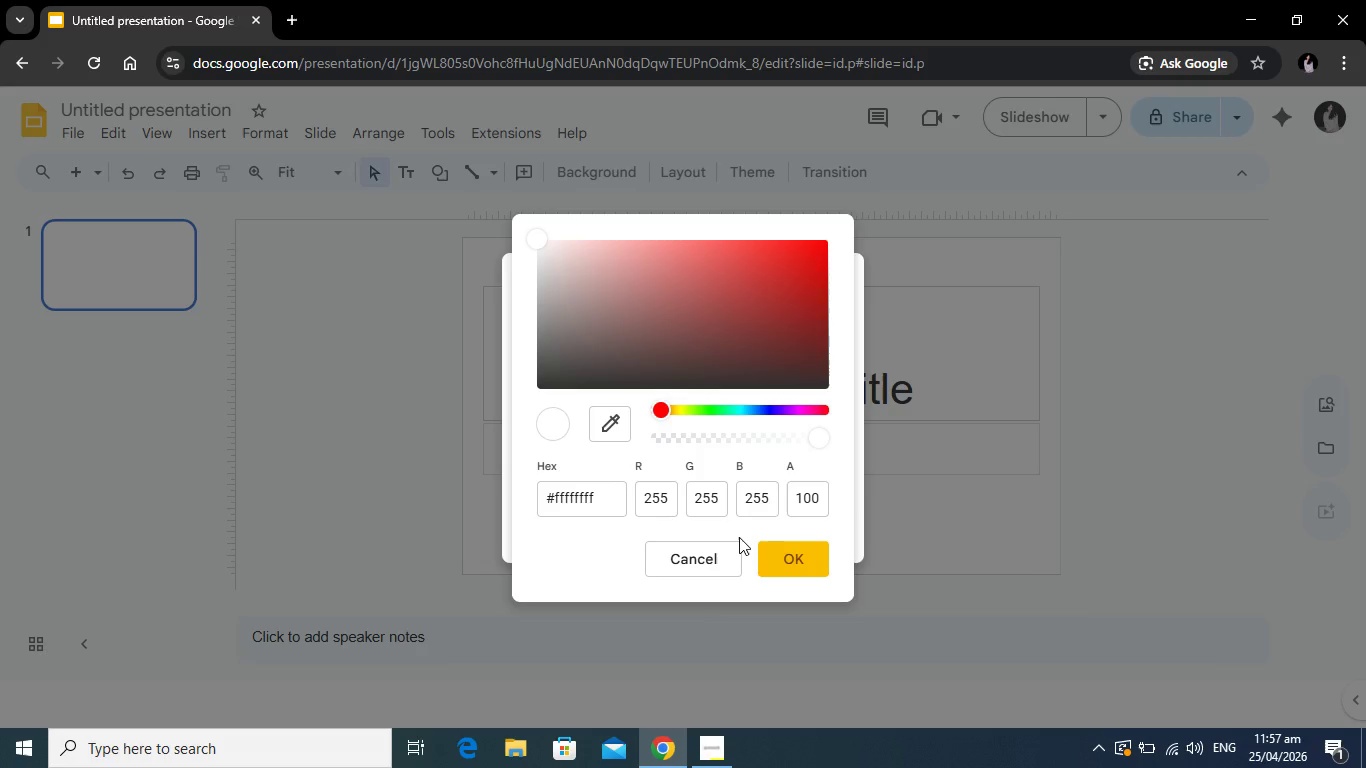 
left_click([677, 496])
 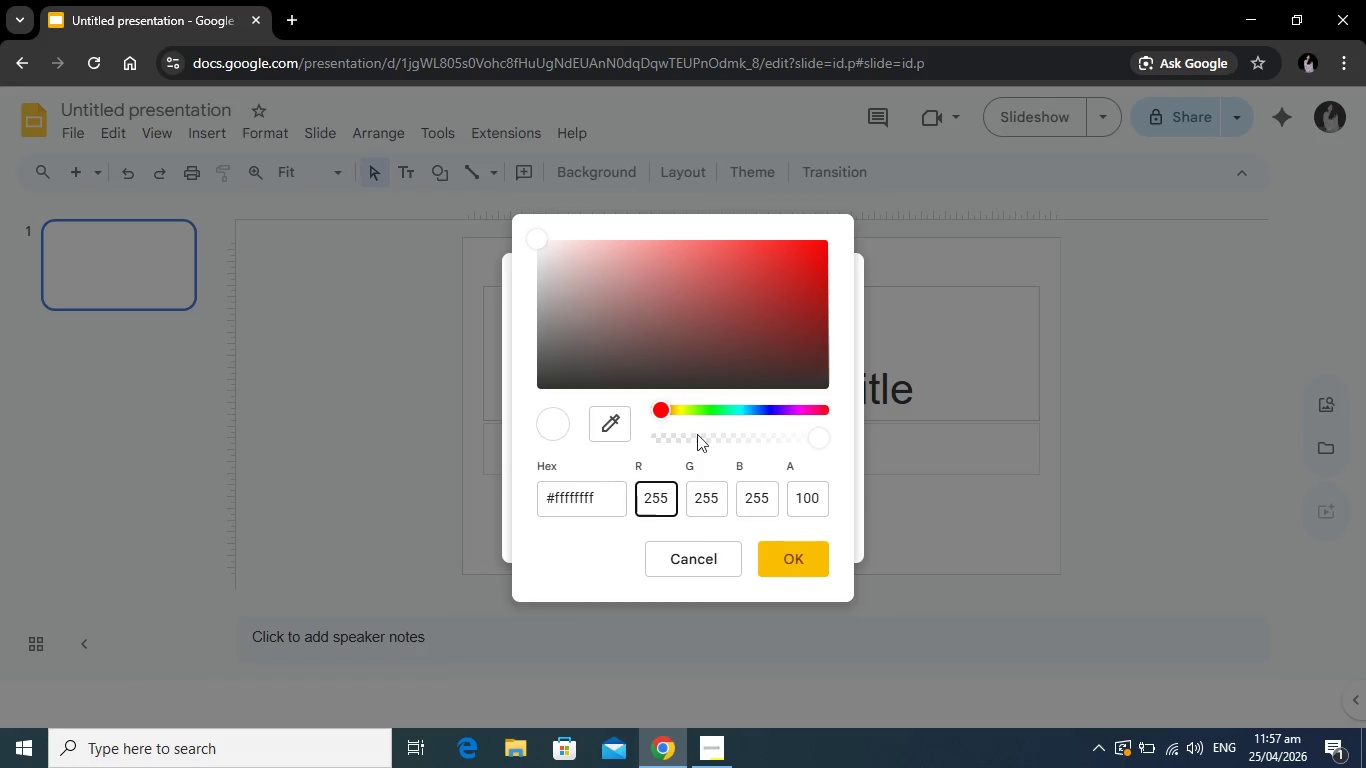 
left_click([640, 362])
 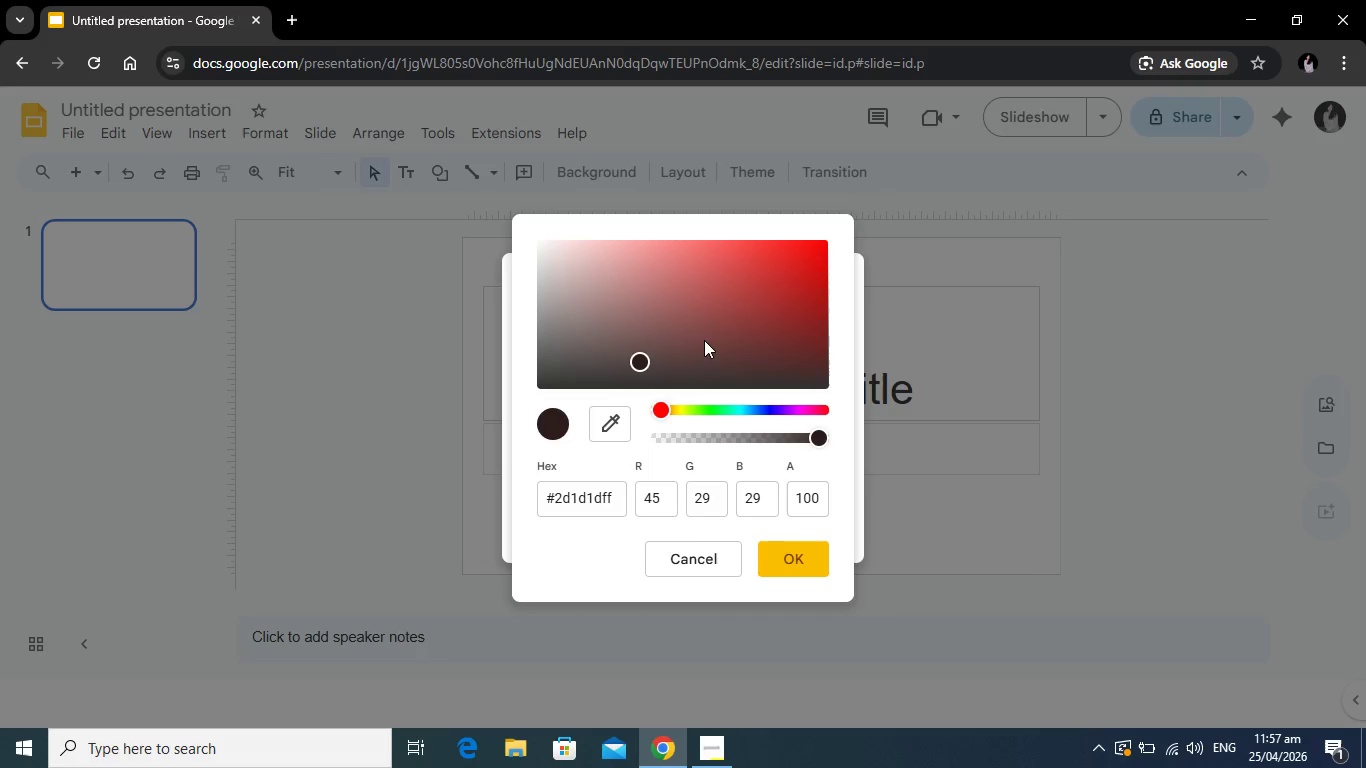 
left_click_drag(start_coordinate=[704, 340], to_coordinate=[709, 340])
 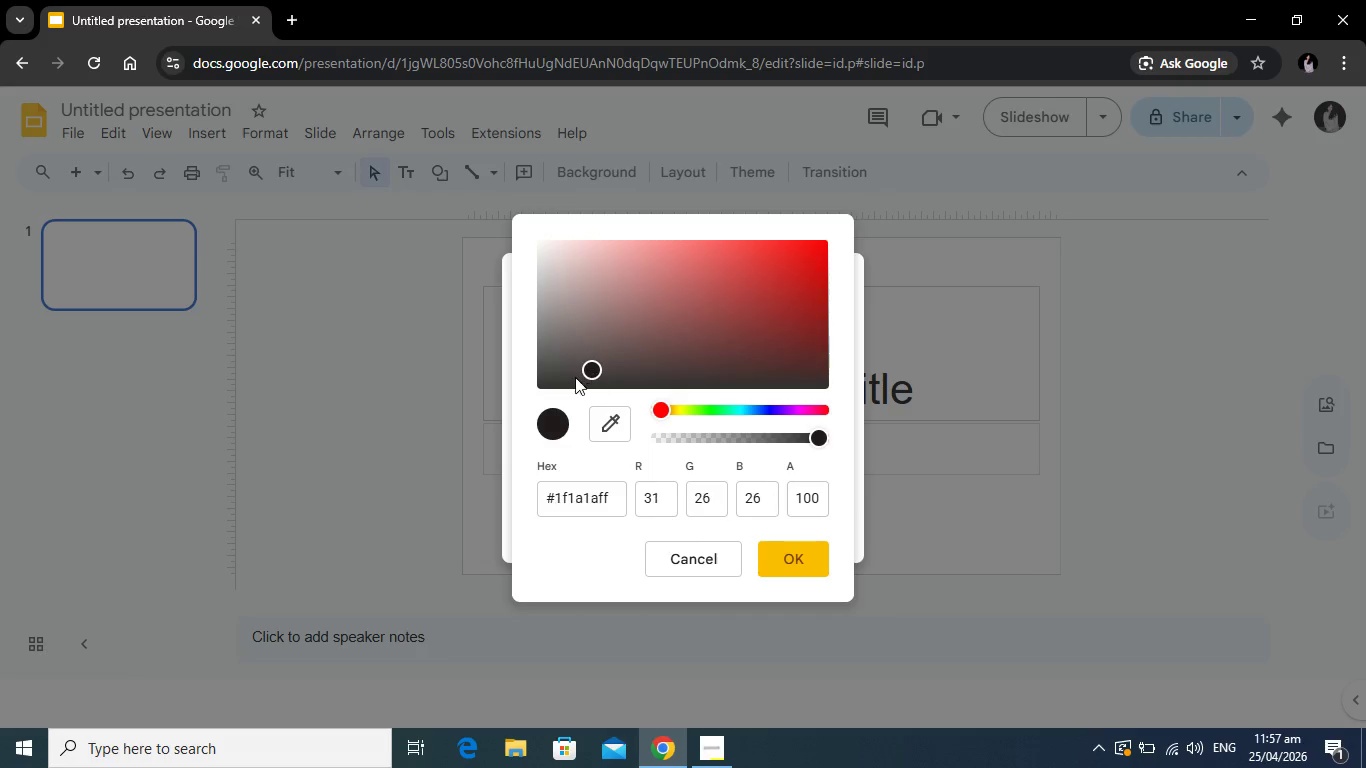 
wait(5.23)
 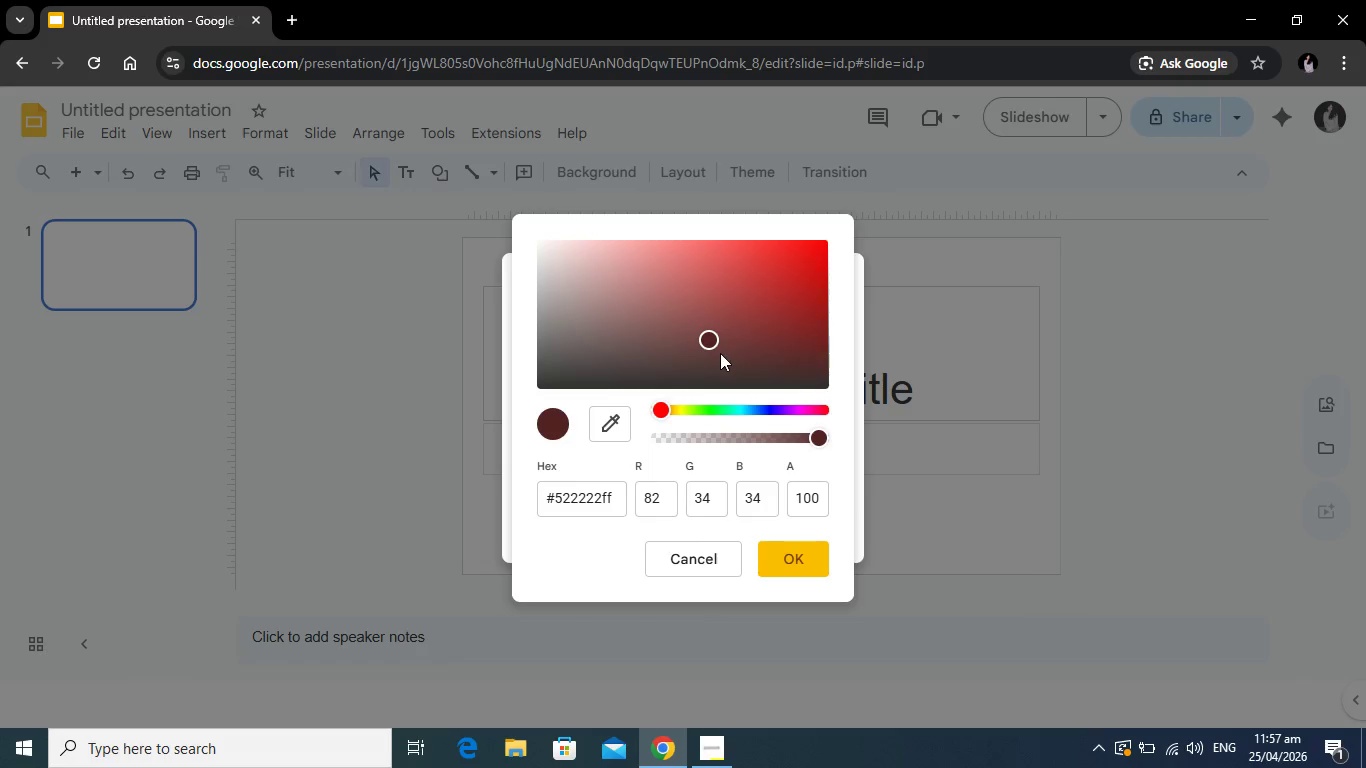 
left_click_drag(start_coordinate=[550, 381], to_coordinate=[520, 399])
 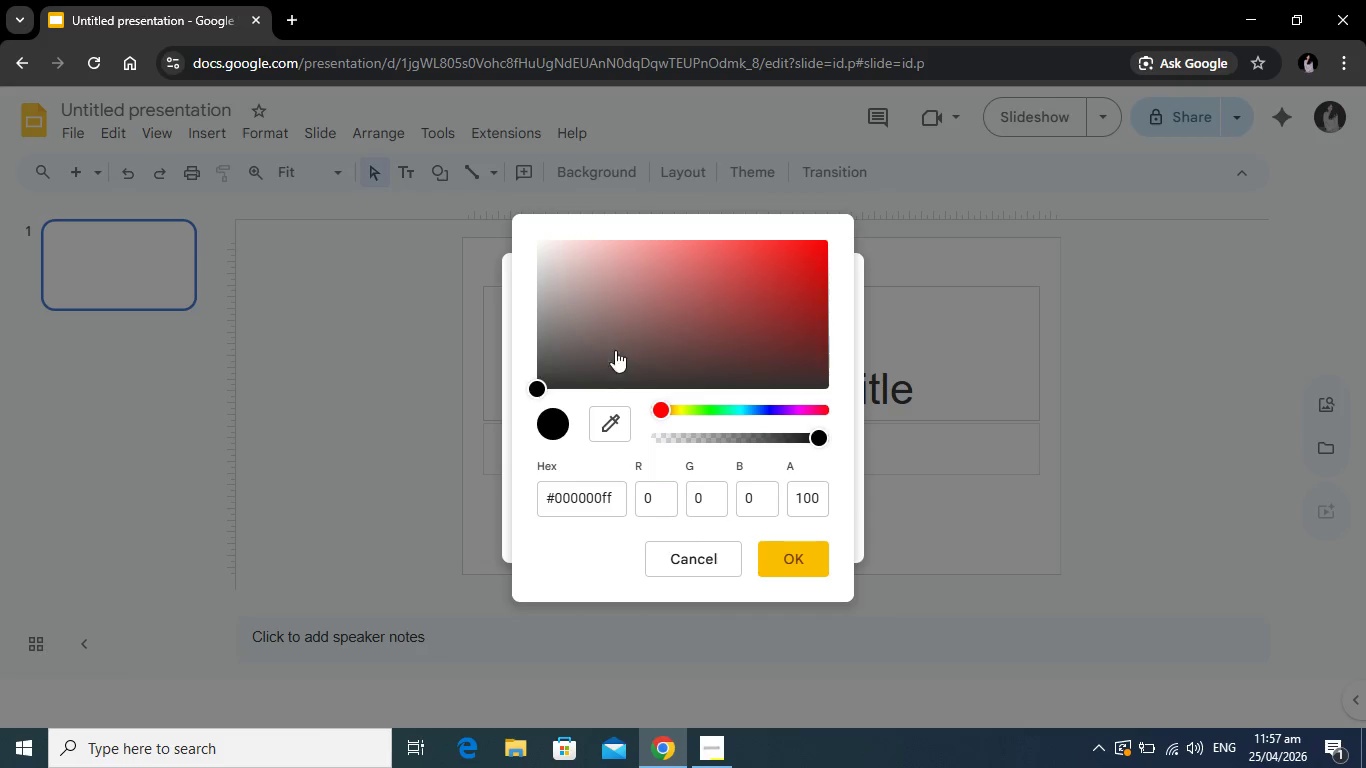 
left_click_drag(start_coordinate=[612, 348], to_coordinate=[625, 350])
 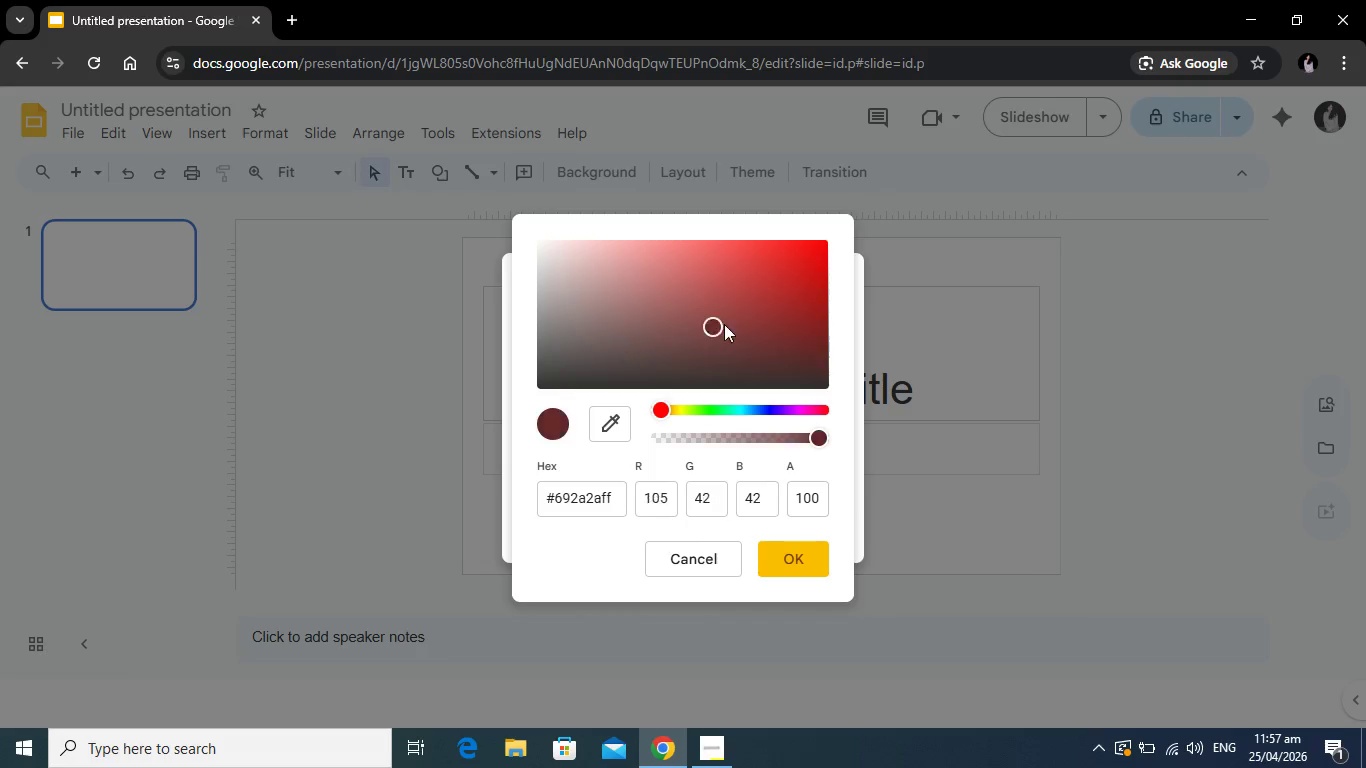 
left_click_drag(start_coordinate=[701, 327], to_coordinate=[724, 324])
 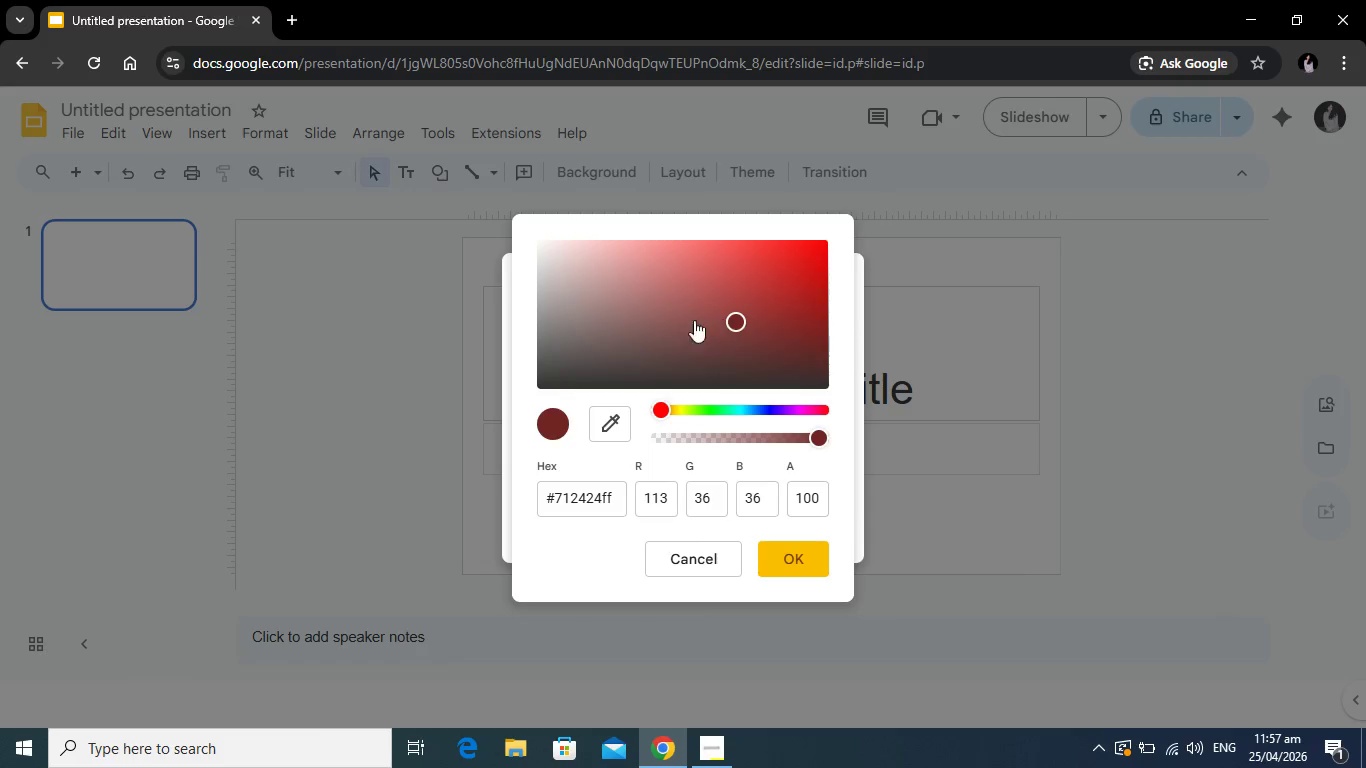 
left_click_drag(start_coordinate=[697, 320], to_coordinate=[645, 331])
 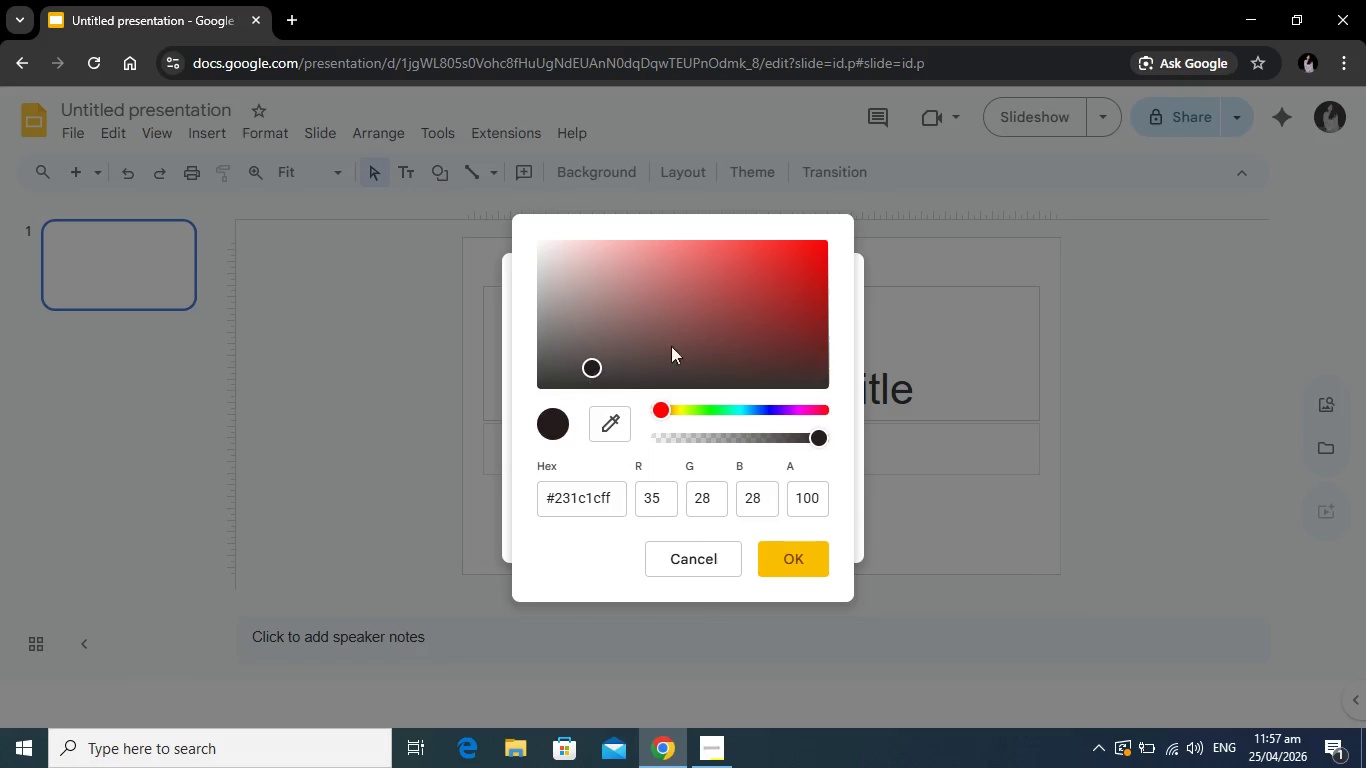 
left_click_drag(start_coordinate=[679, 343], to_coordinate=[717, 326])
 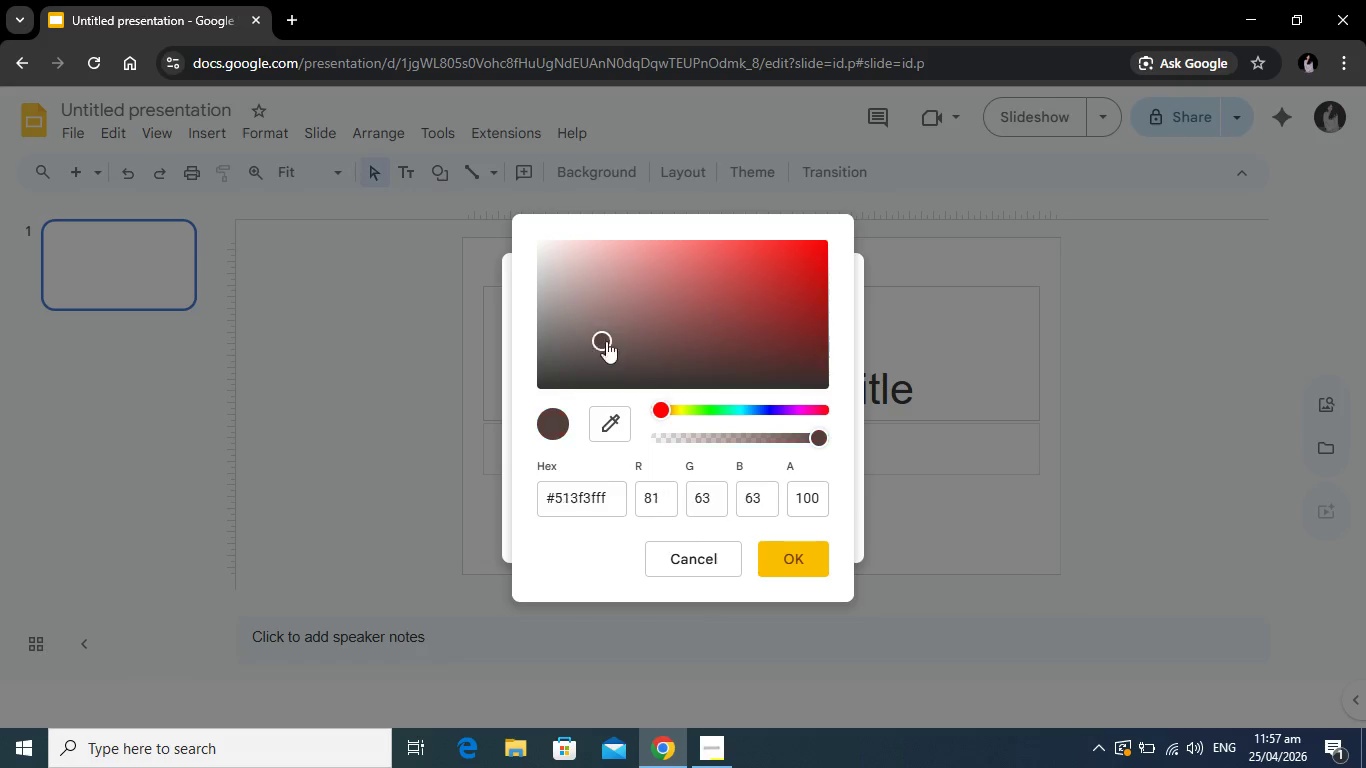 
left_click_drag(start_coordinate=[602, 341], to_coordinate=[616, 340])
 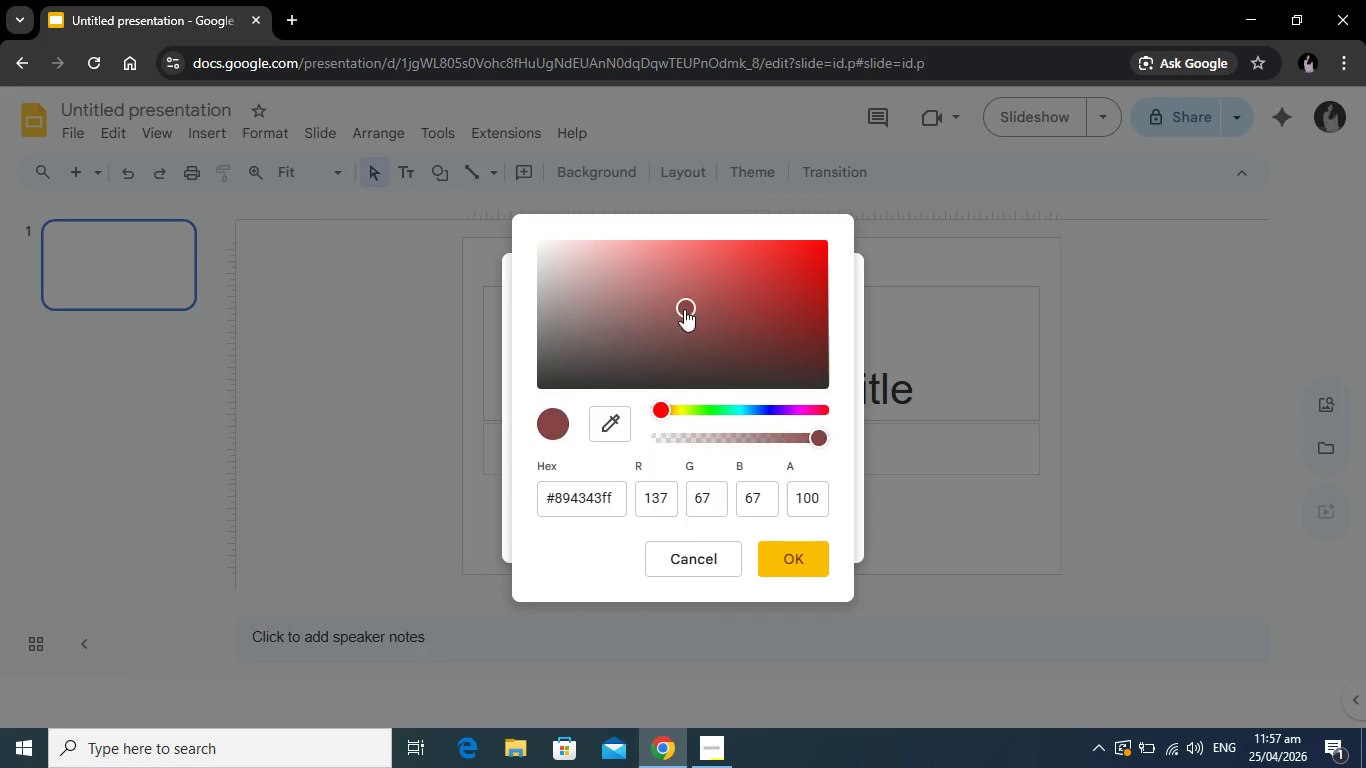 
left_click_drag(start_coordinate=[680, 310], to_coordinate=[687, 308])
 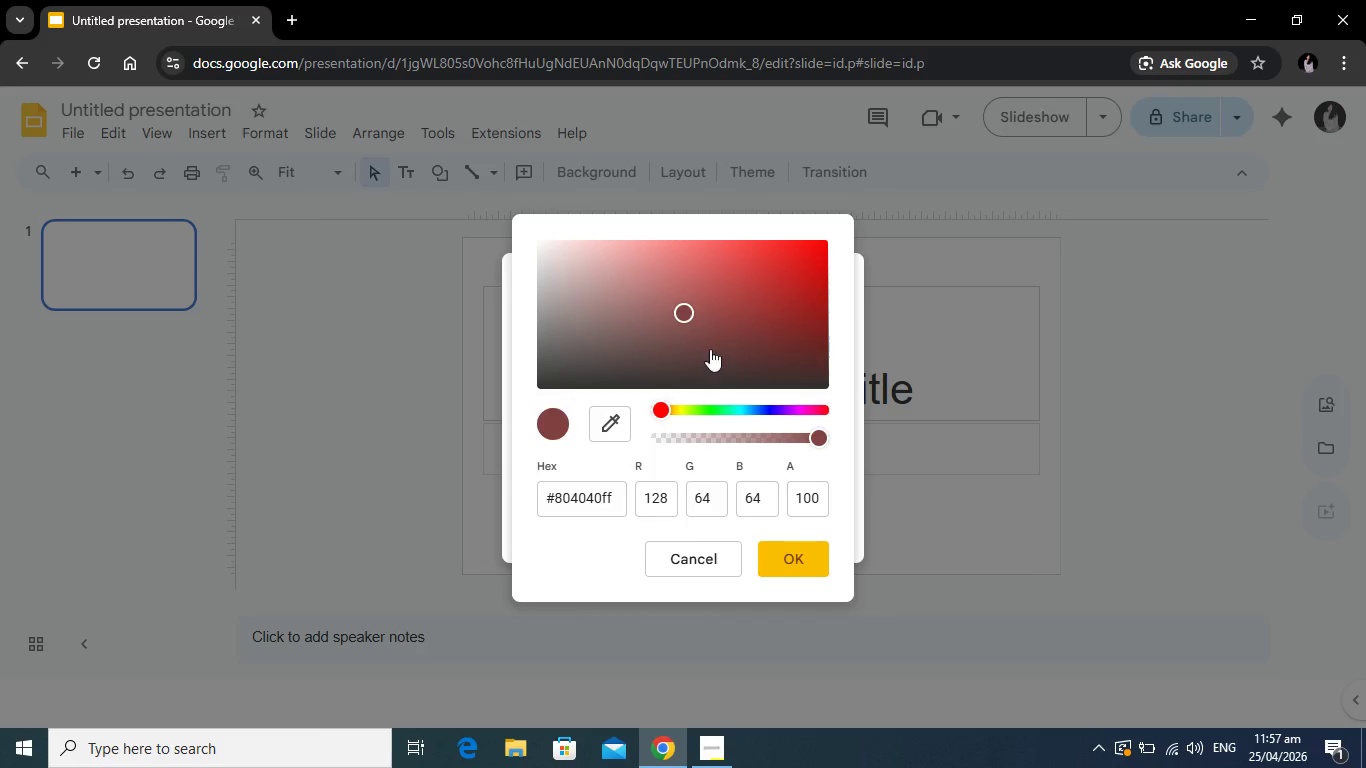 
left_click_drag(start_coordinate=[707, 341], to_coordinate=[710, 349])
 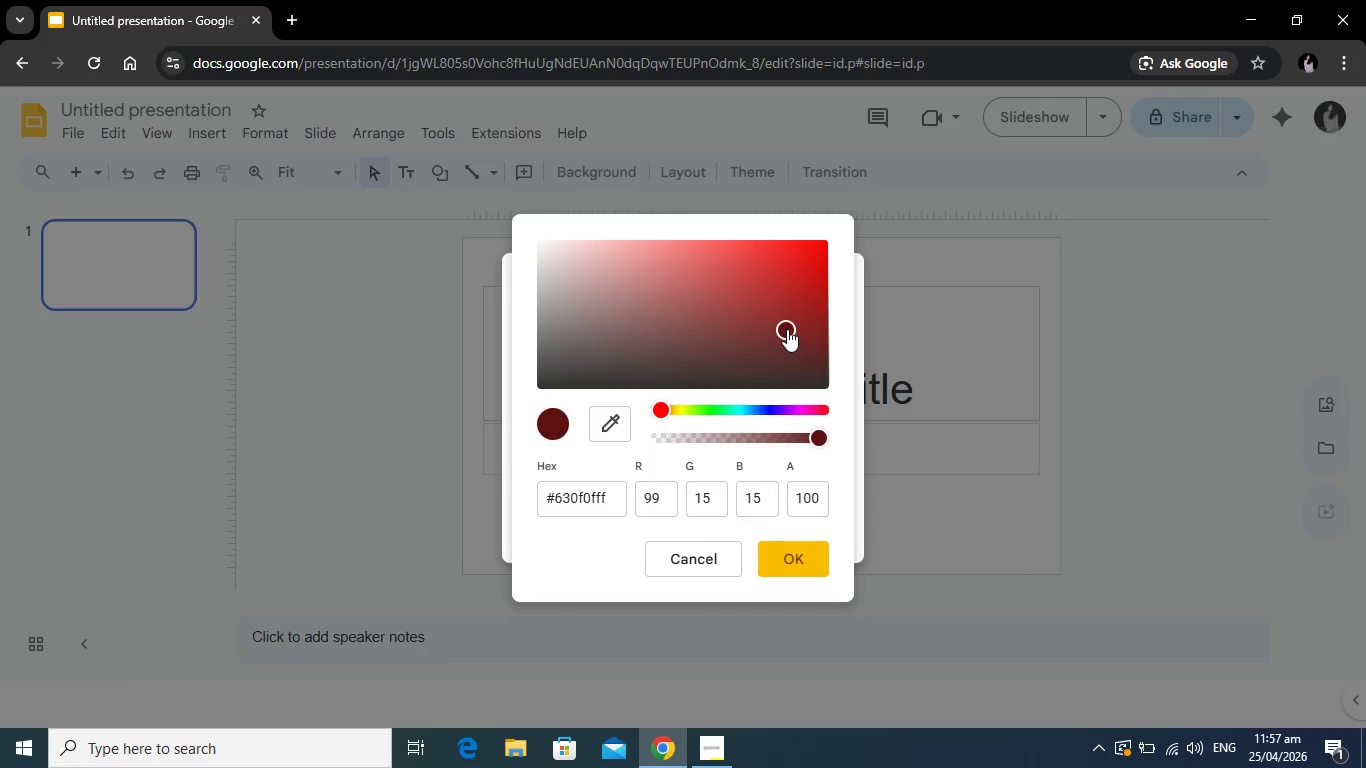 
left_click_drag(start_coordinate=[773, 339], to_coordinate=[787, 329])
 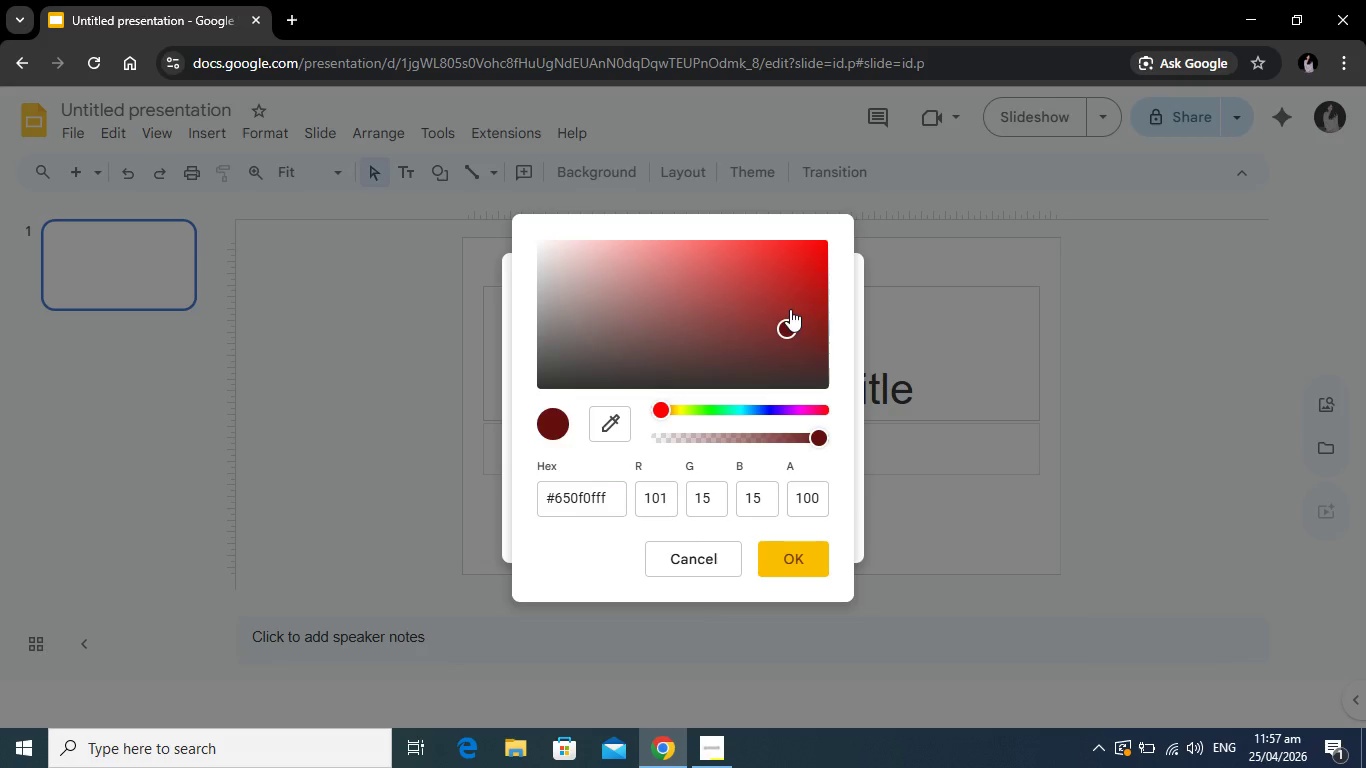 
triple_click([790, 309])
 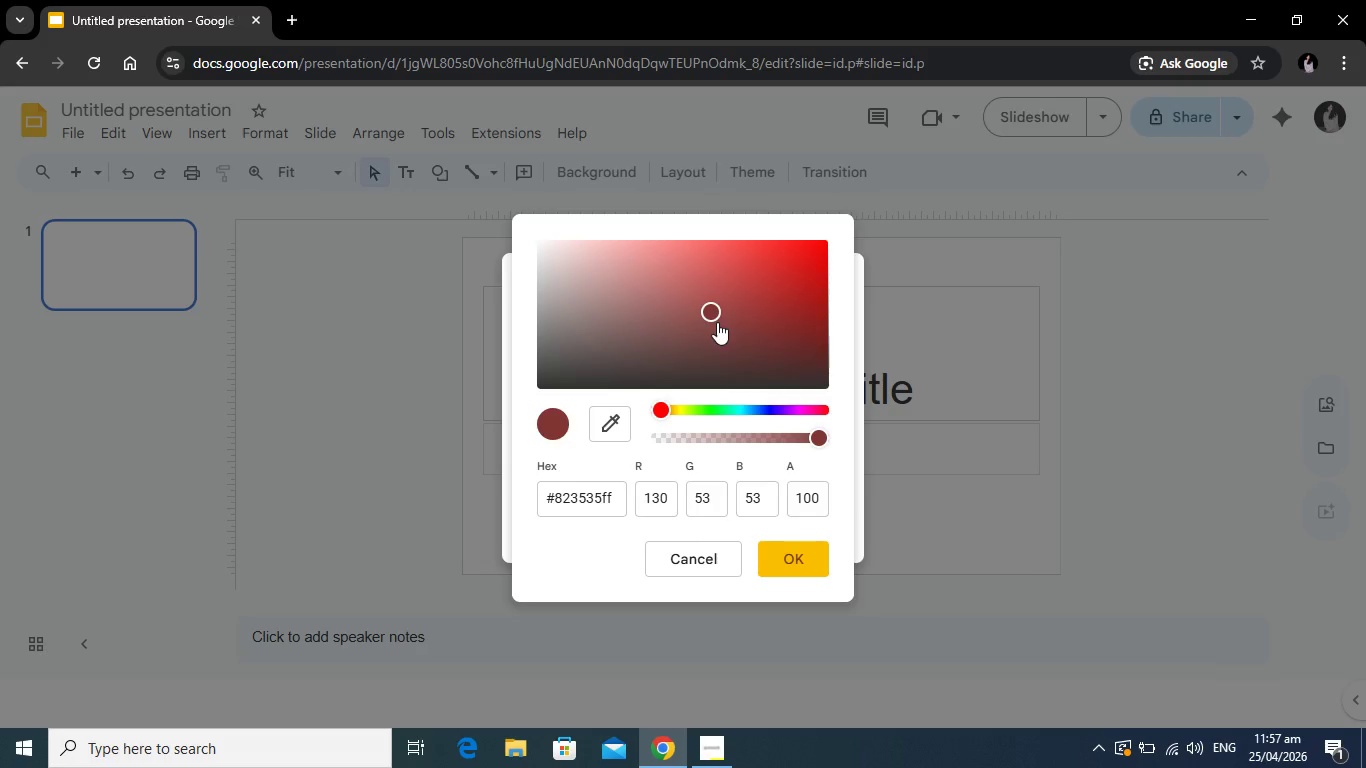 
left_click_drag(start_coordinate=[710, 311], to_coordinate=[712, 316])
 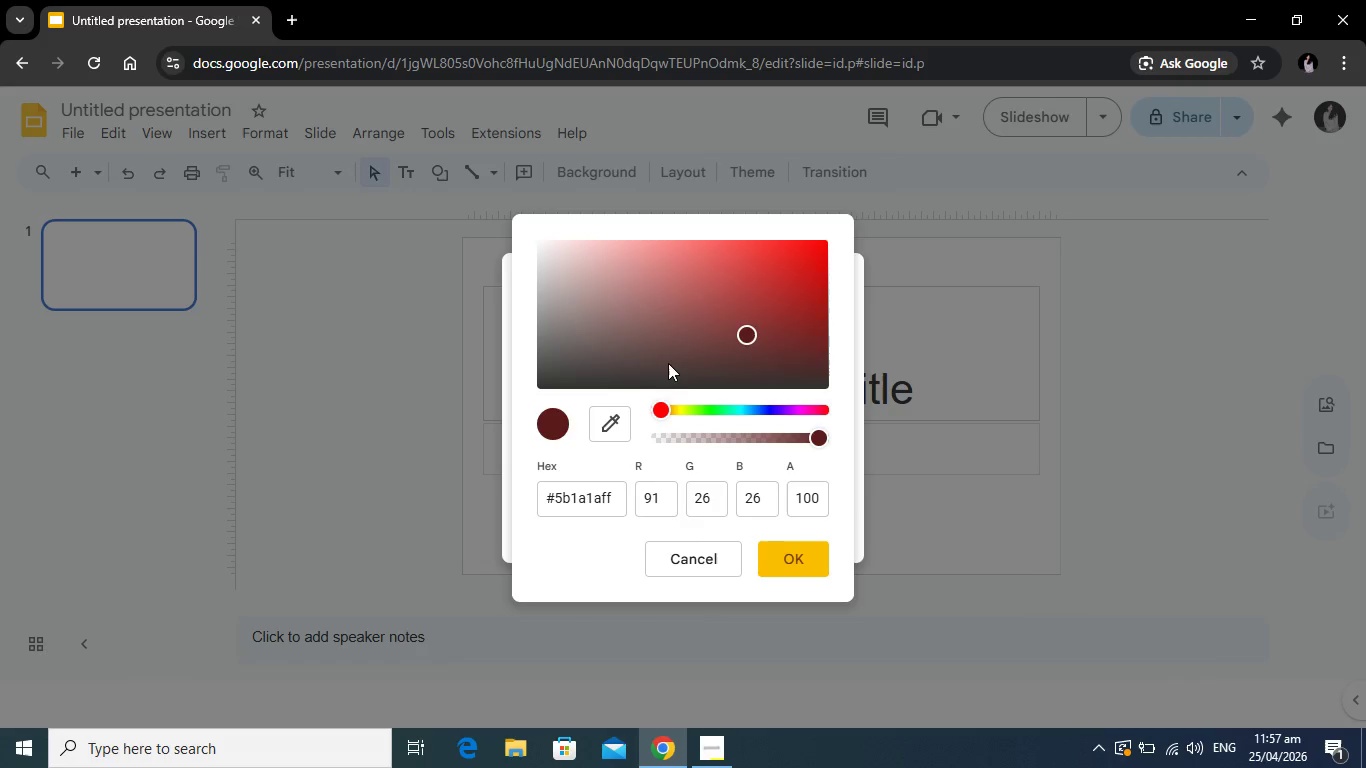 
left_click_drag(start_coordinate=[666, 365], to_coordinate=[676, 367])
 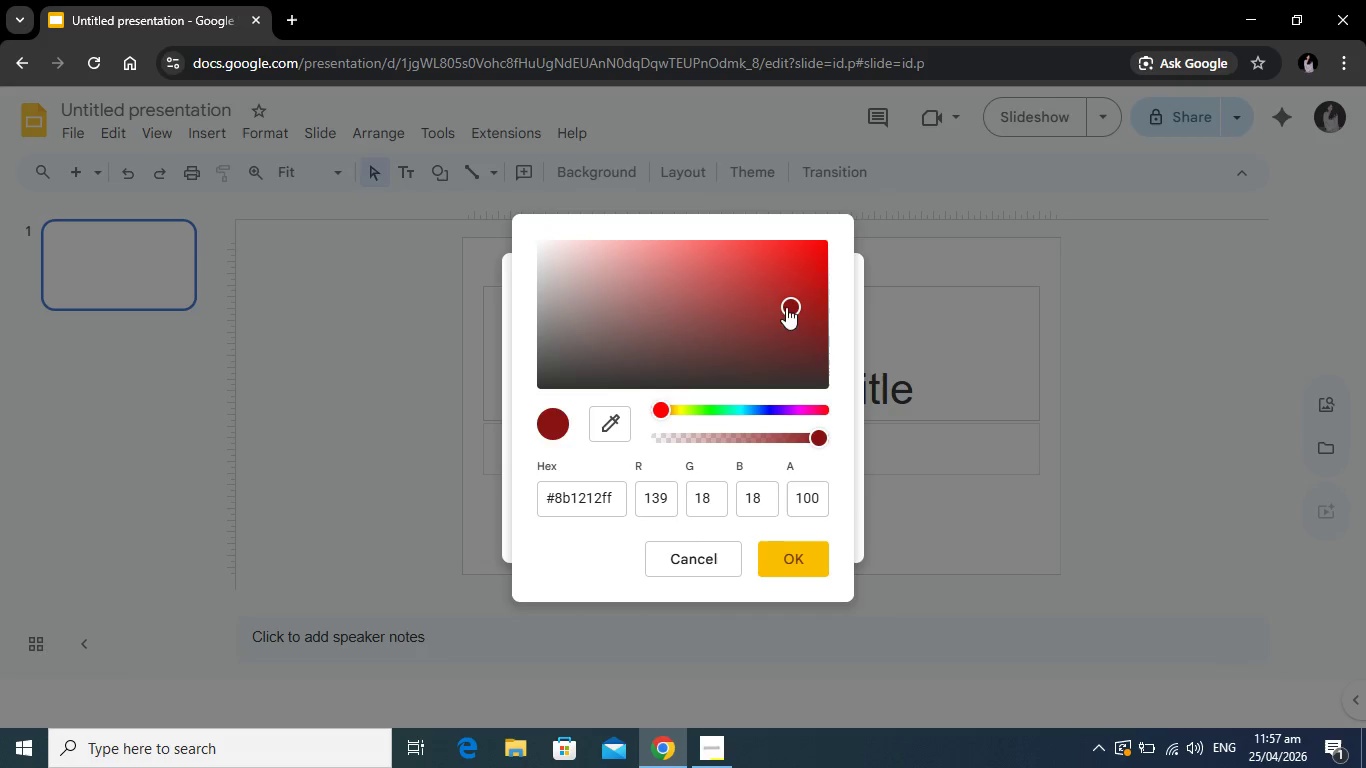 
double_click([791, 307])
 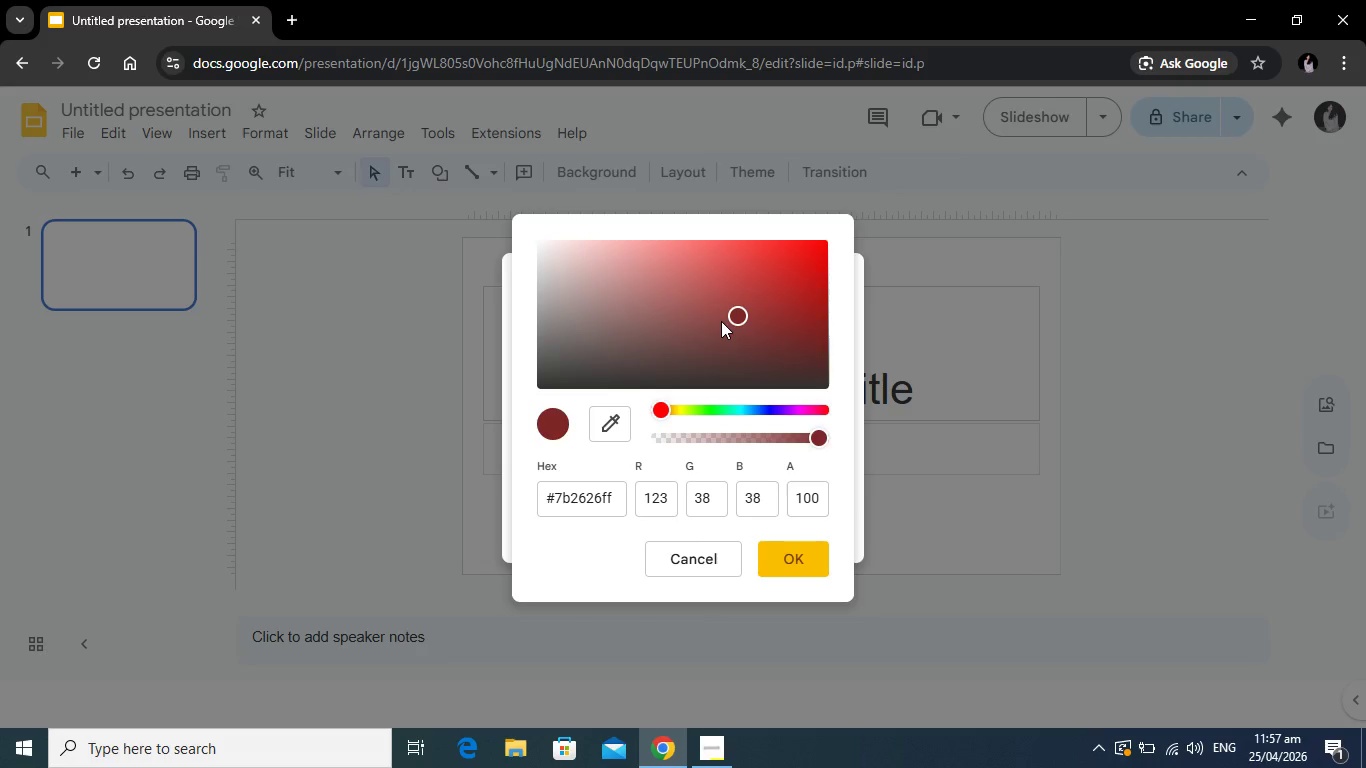 
left_click([719, 321])
 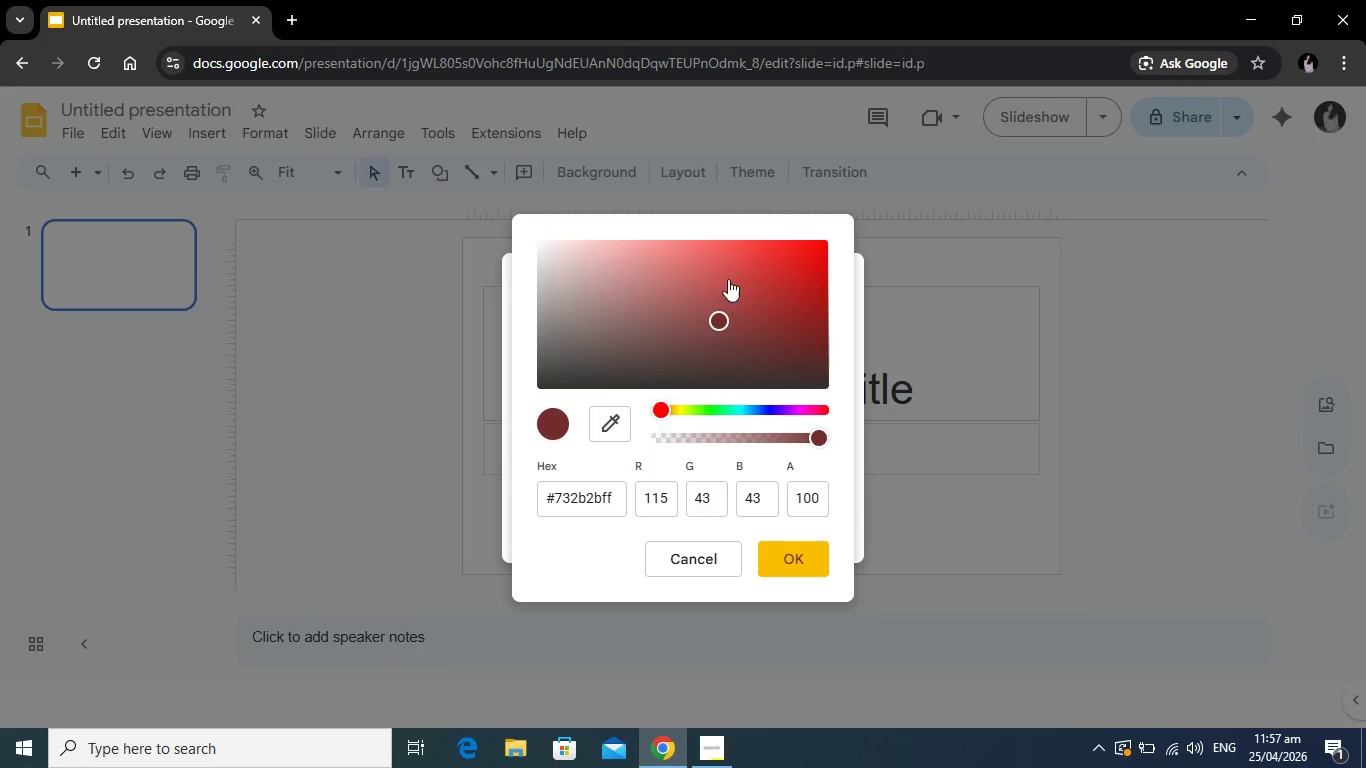 
left_click_drag(start_coordinate=[728, 279], to_coordinate=[721, 289])
 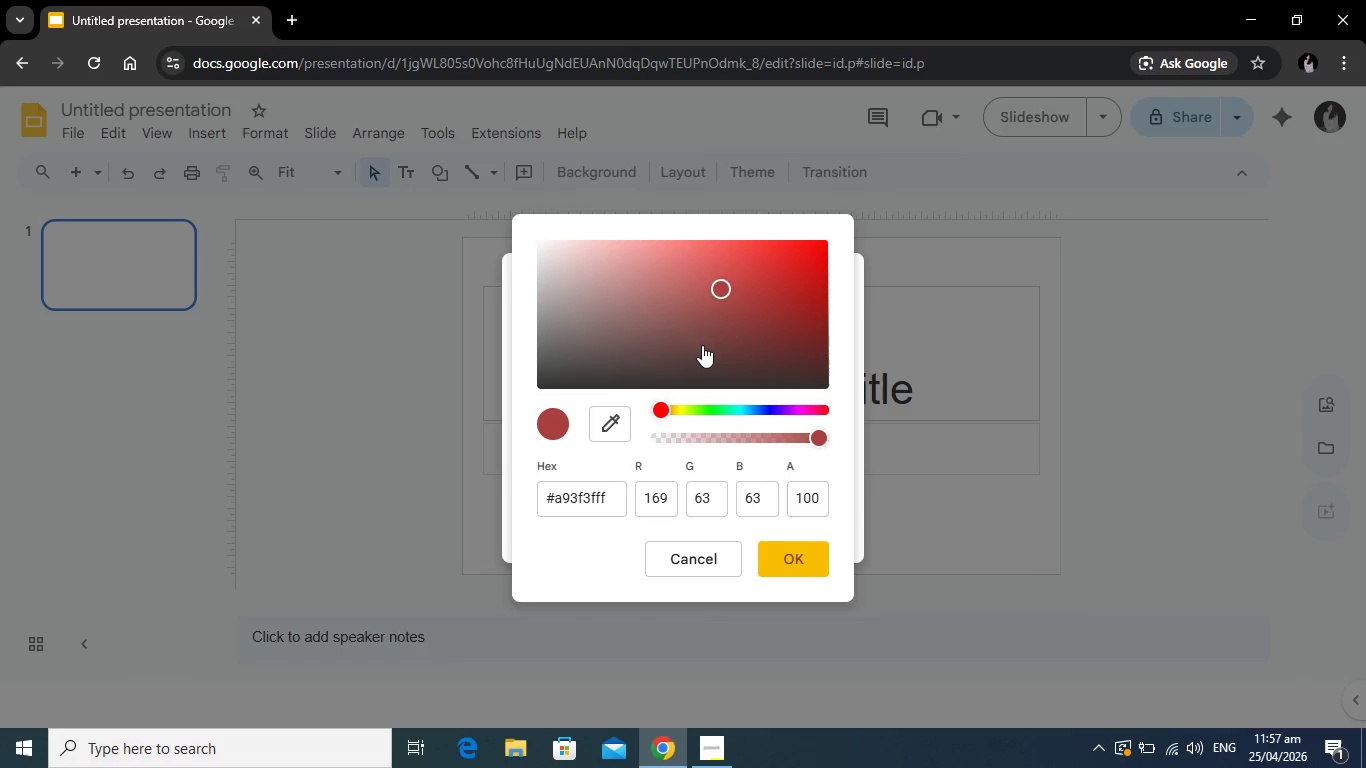 
left_click_drag(start_coordinate=[697, 345], to_coordinate=[719, 344])
 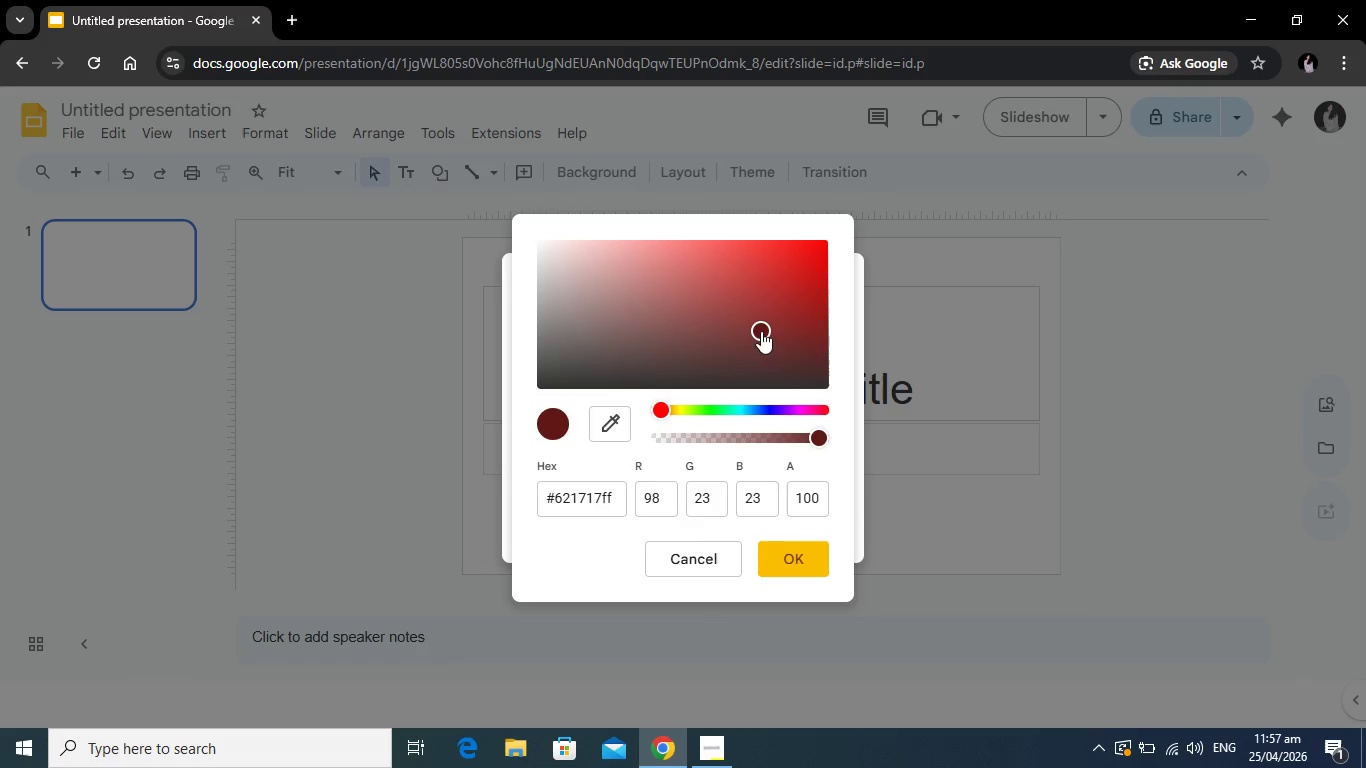 
double_click([761, 331])
 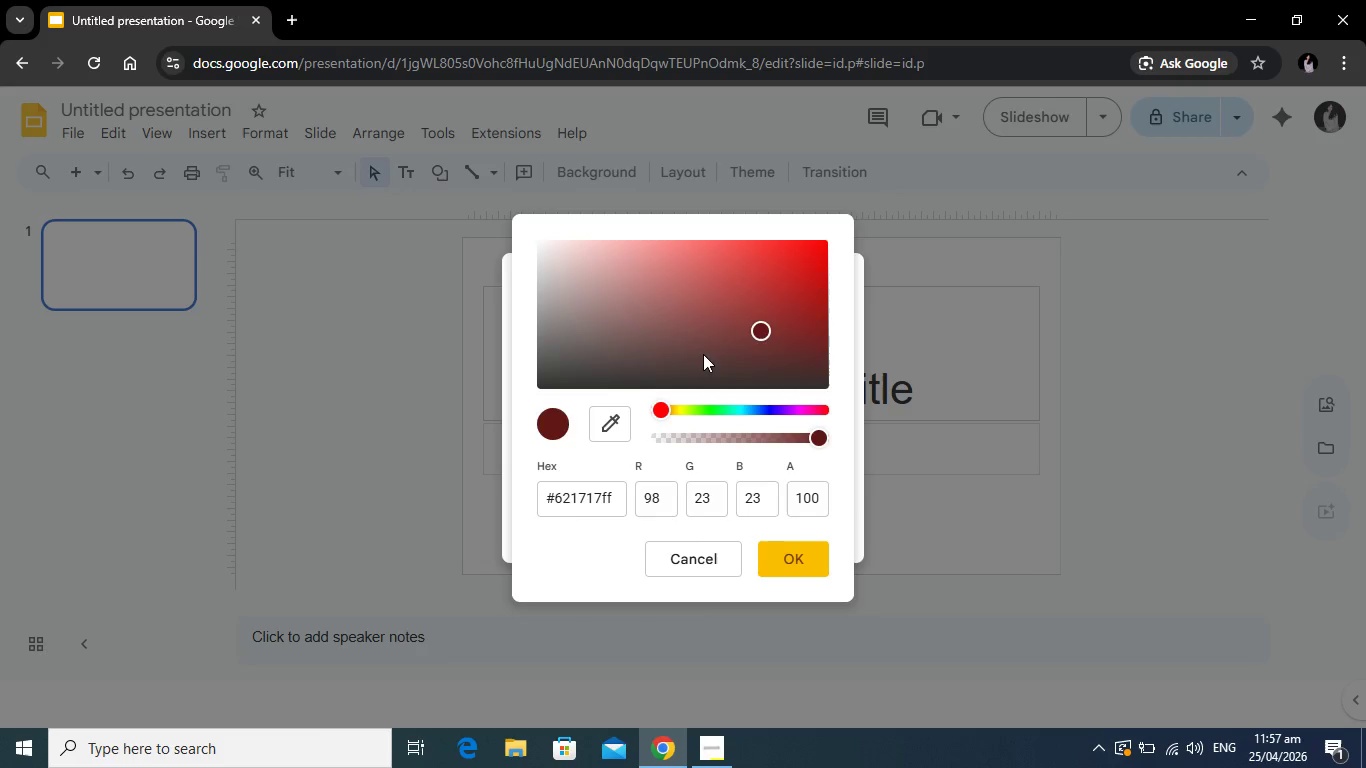 
left_click_drag(start_coordinate=[744, 338], to_coordinate=[533, 393])
 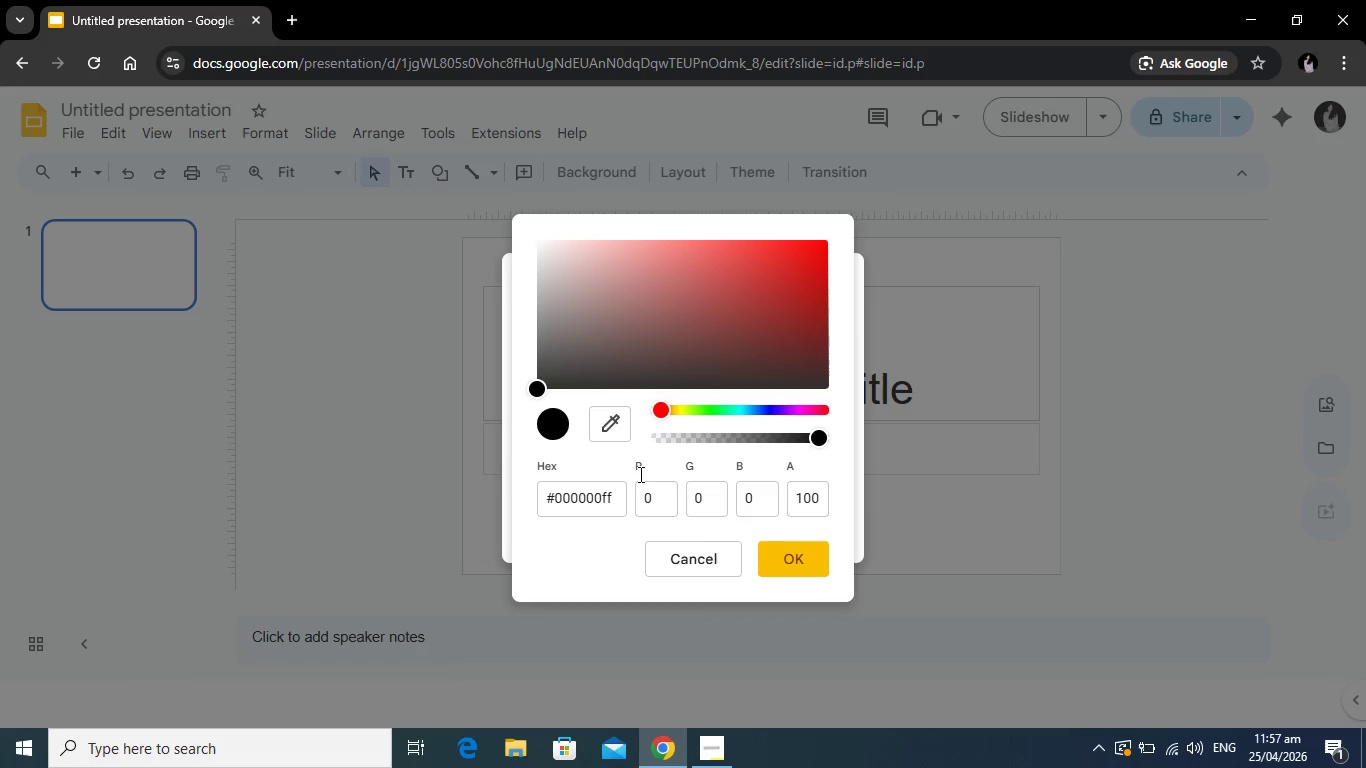 
left_click([615, 497])
 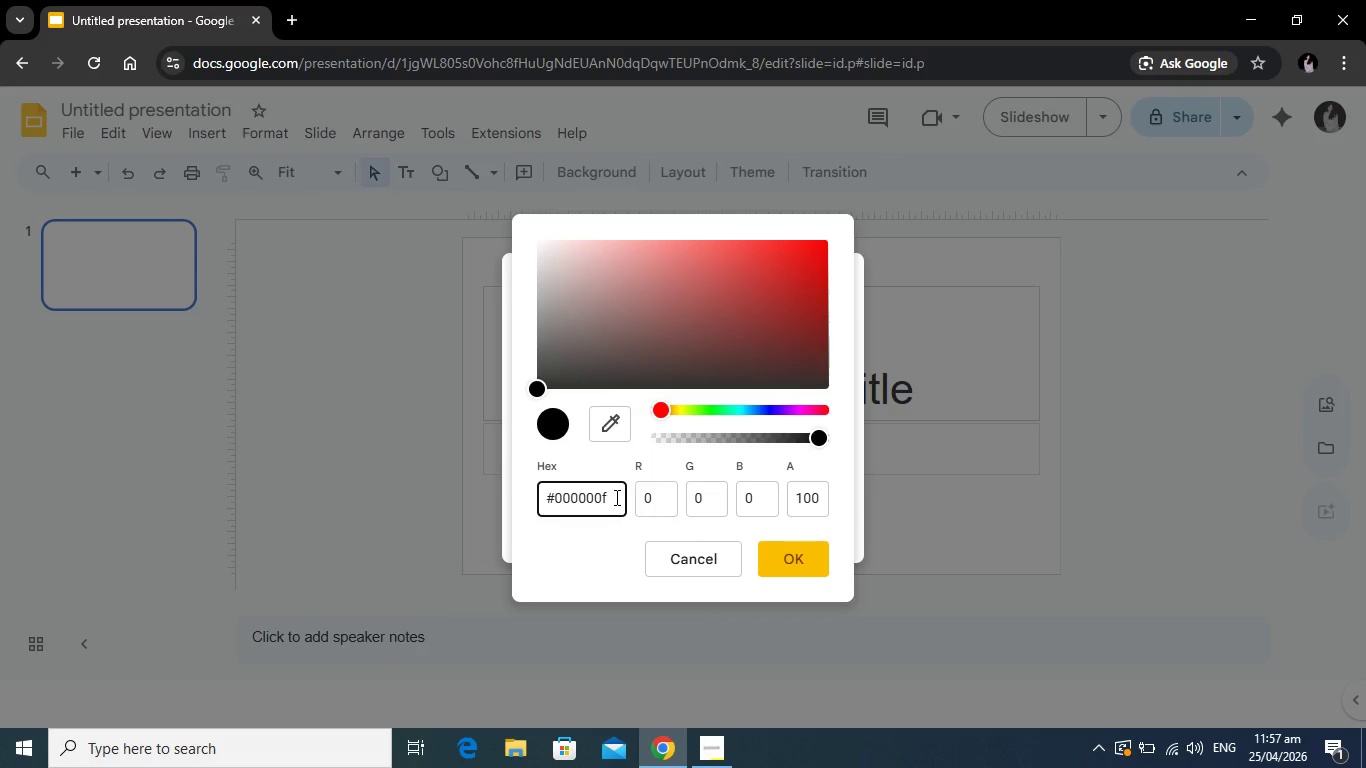 
key(Backspace)
key(Backspace)
key(Backspace)
key(Backspace)
key(Backspace)
key(Backspace)
key(Backspace)
key(Backspace)
type(2d)
 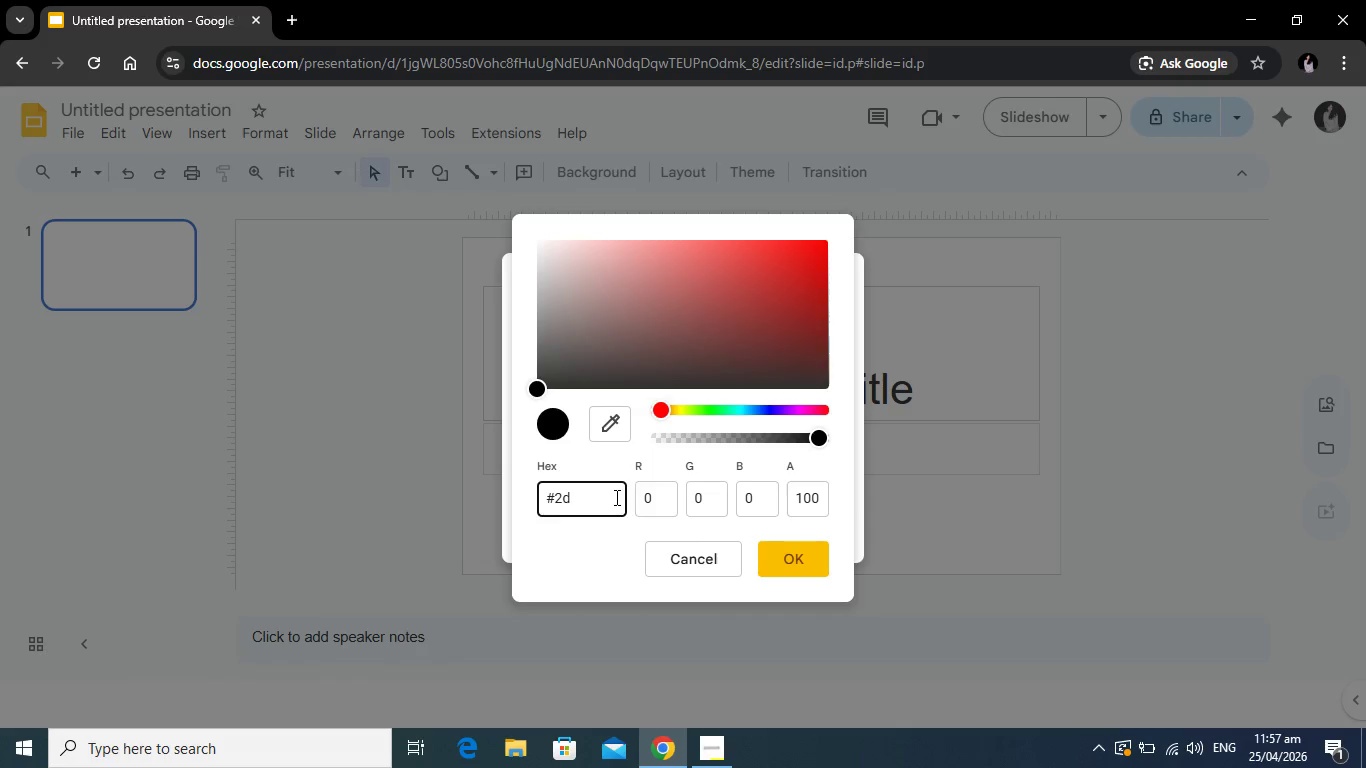 
key(Backspace)
type(62)
 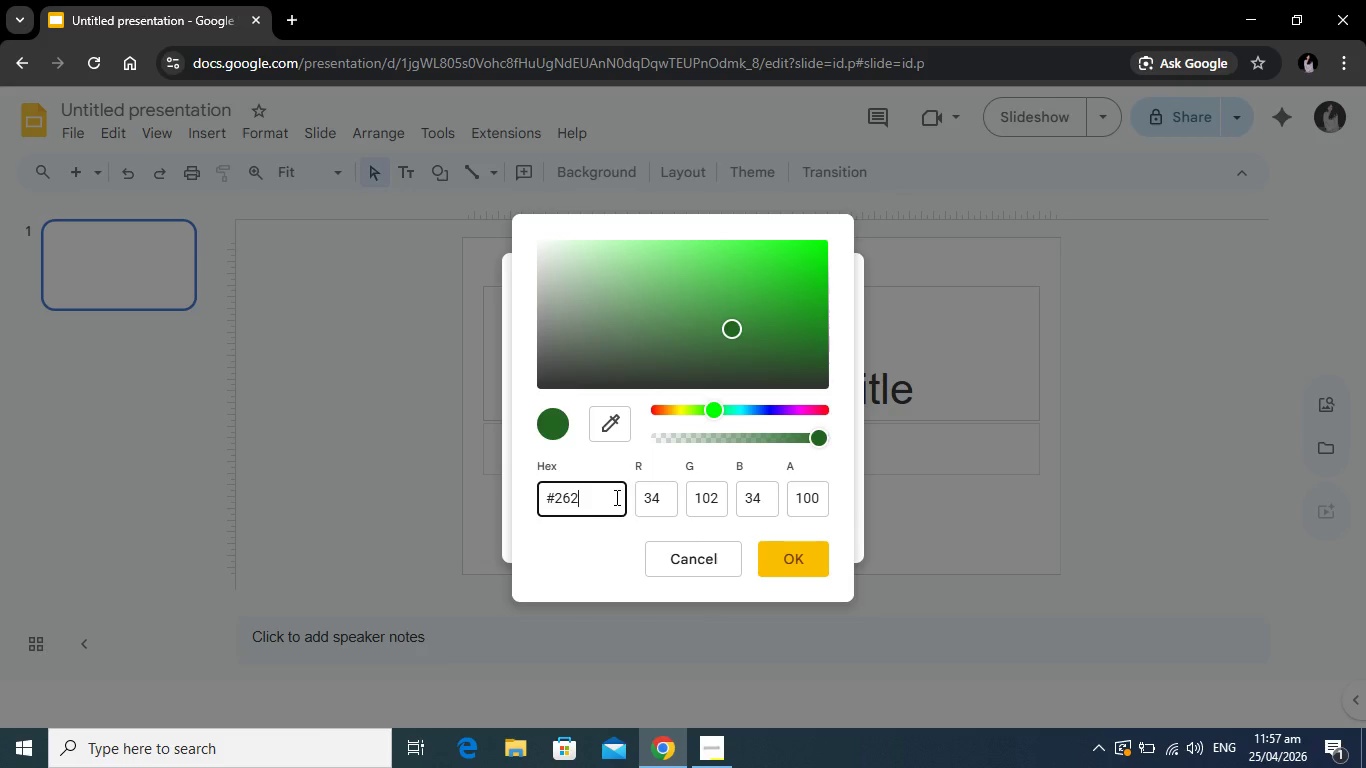 
type(626)
 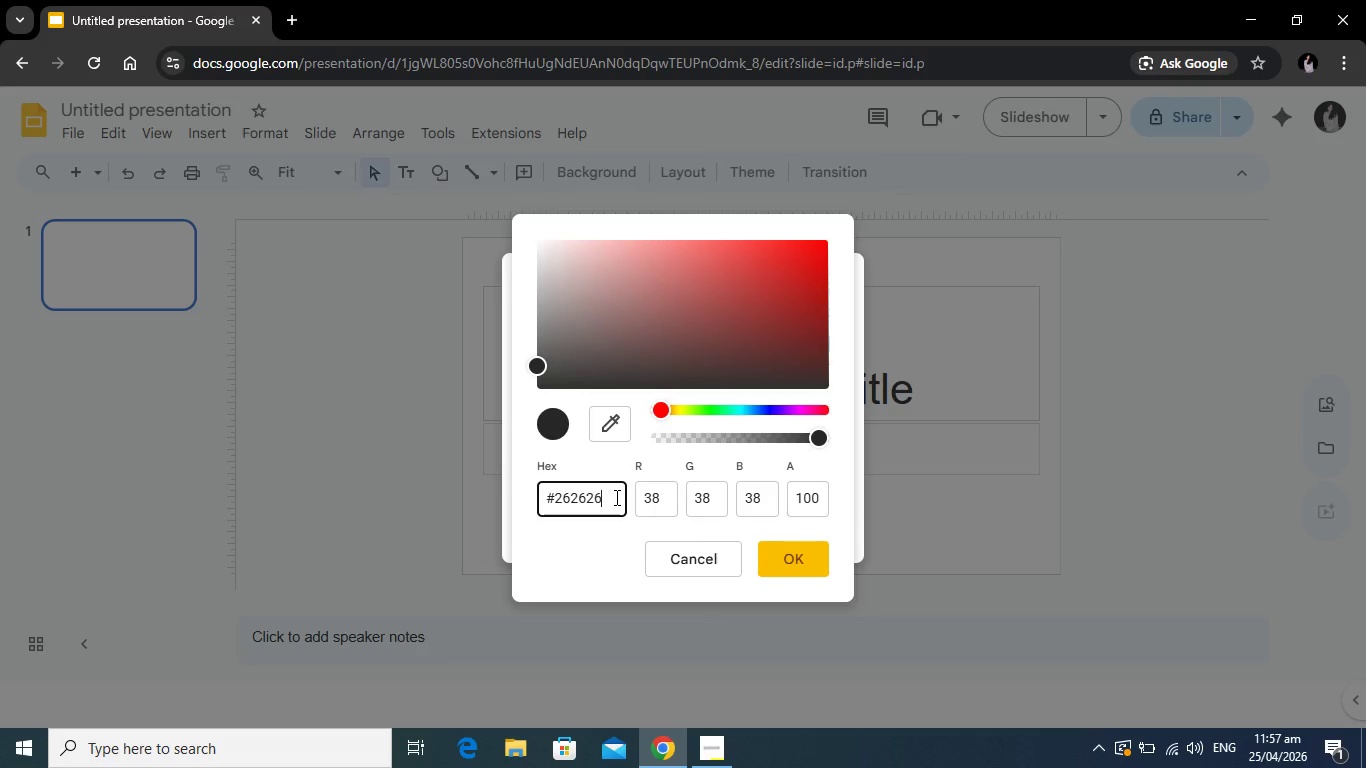 
key(Enter)
 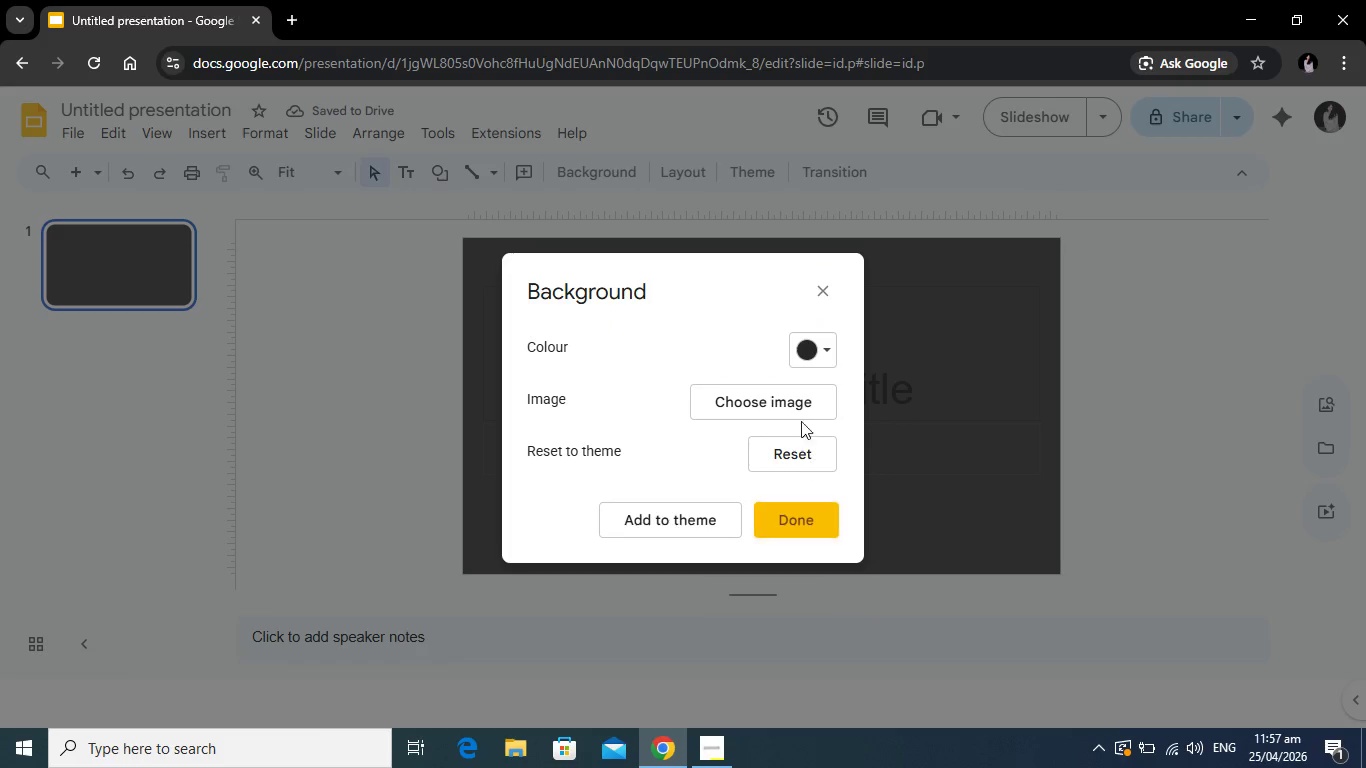 
left_click([819, 349])
 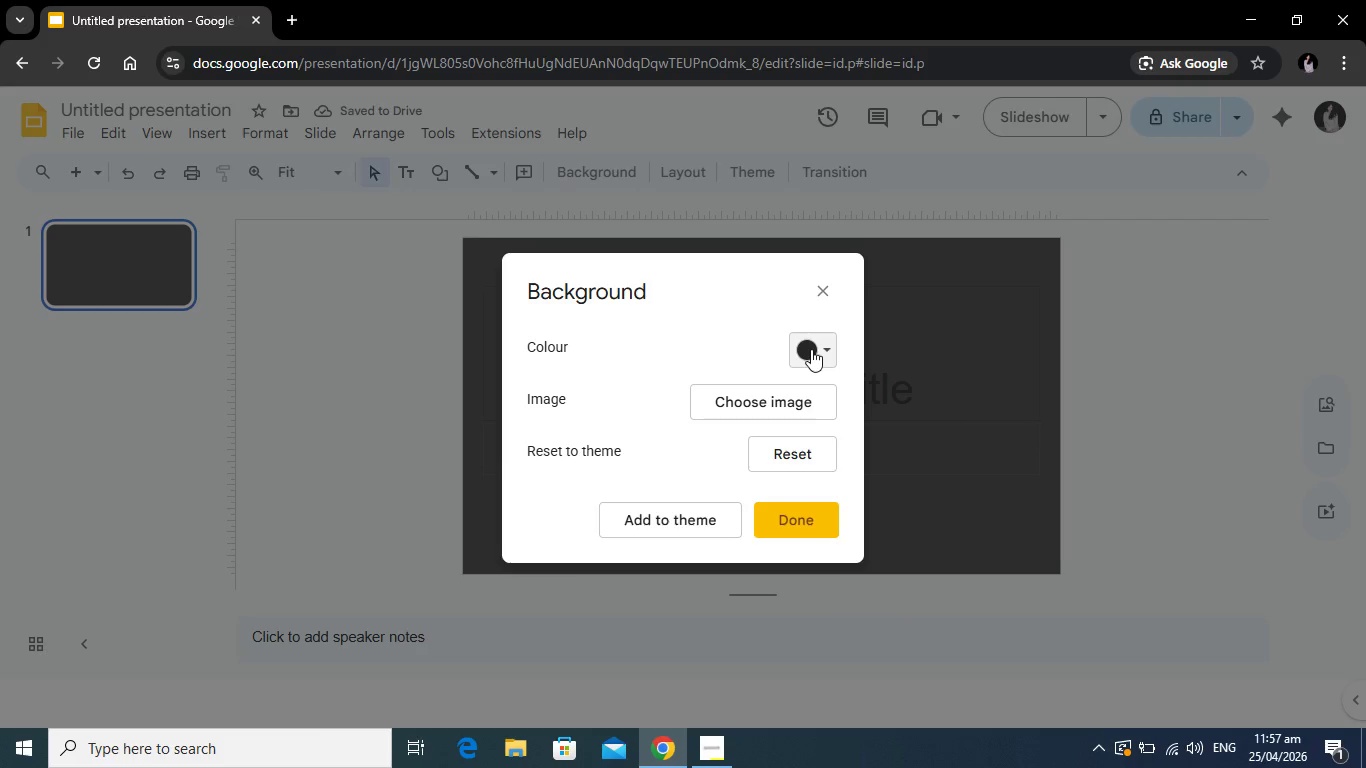 
double_click([811, 349])
 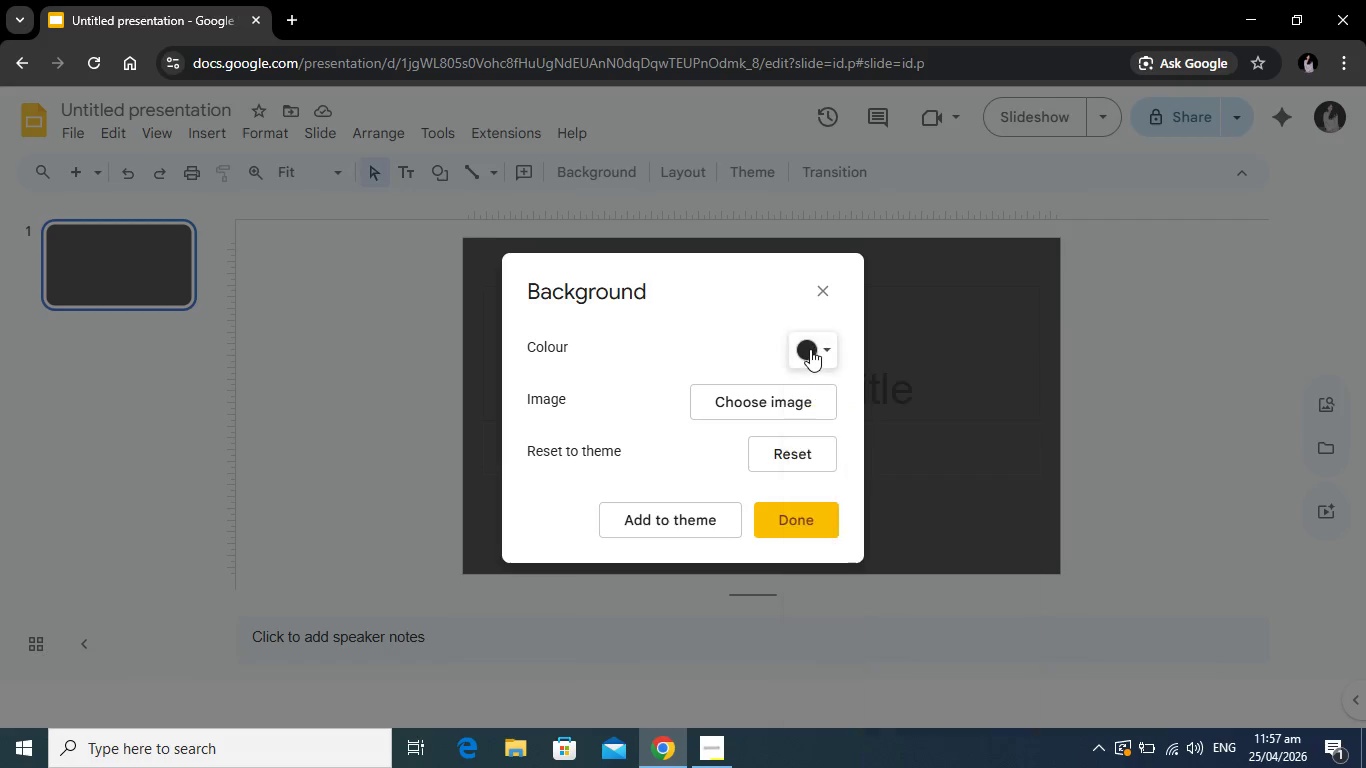 
triple_click([810, 349])
 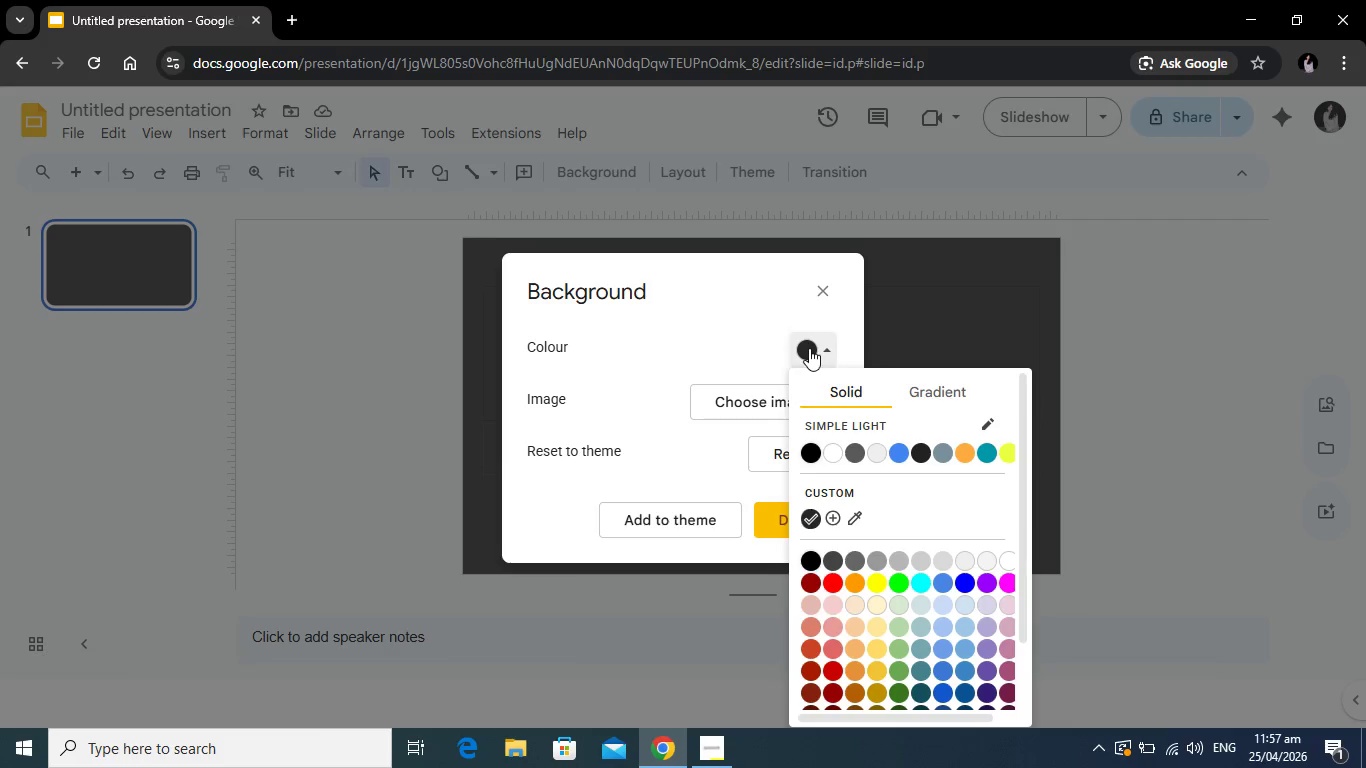 
double_click([809, 348])
 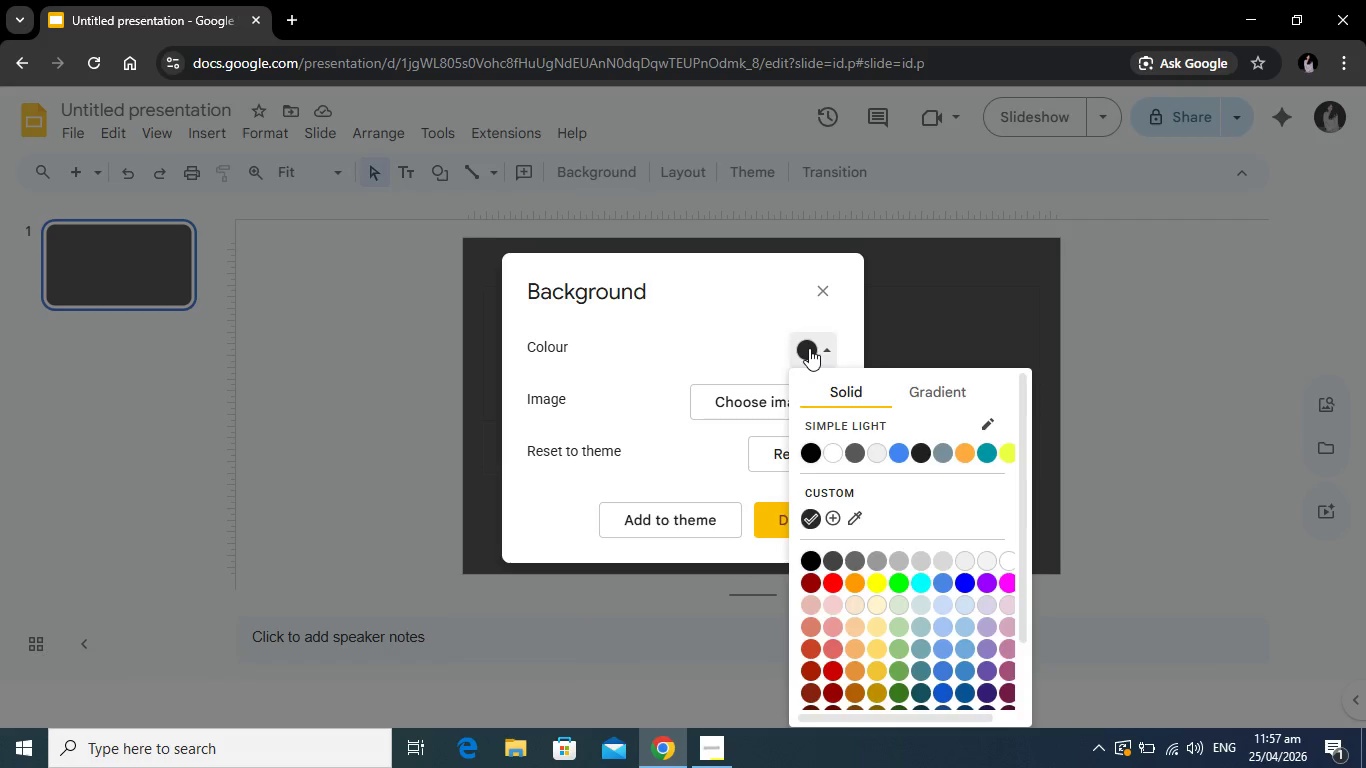 
double_click([809, 348])
 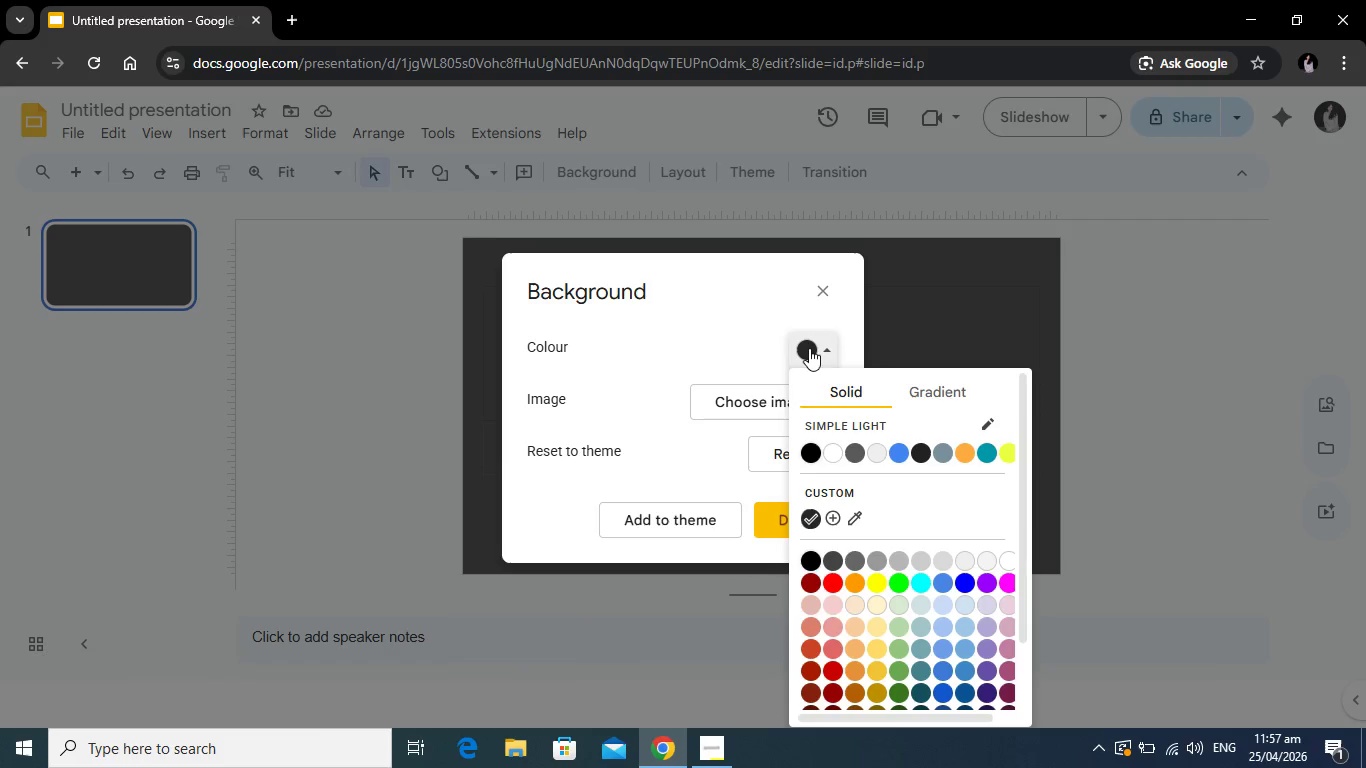 
triple_click([809, 348])
 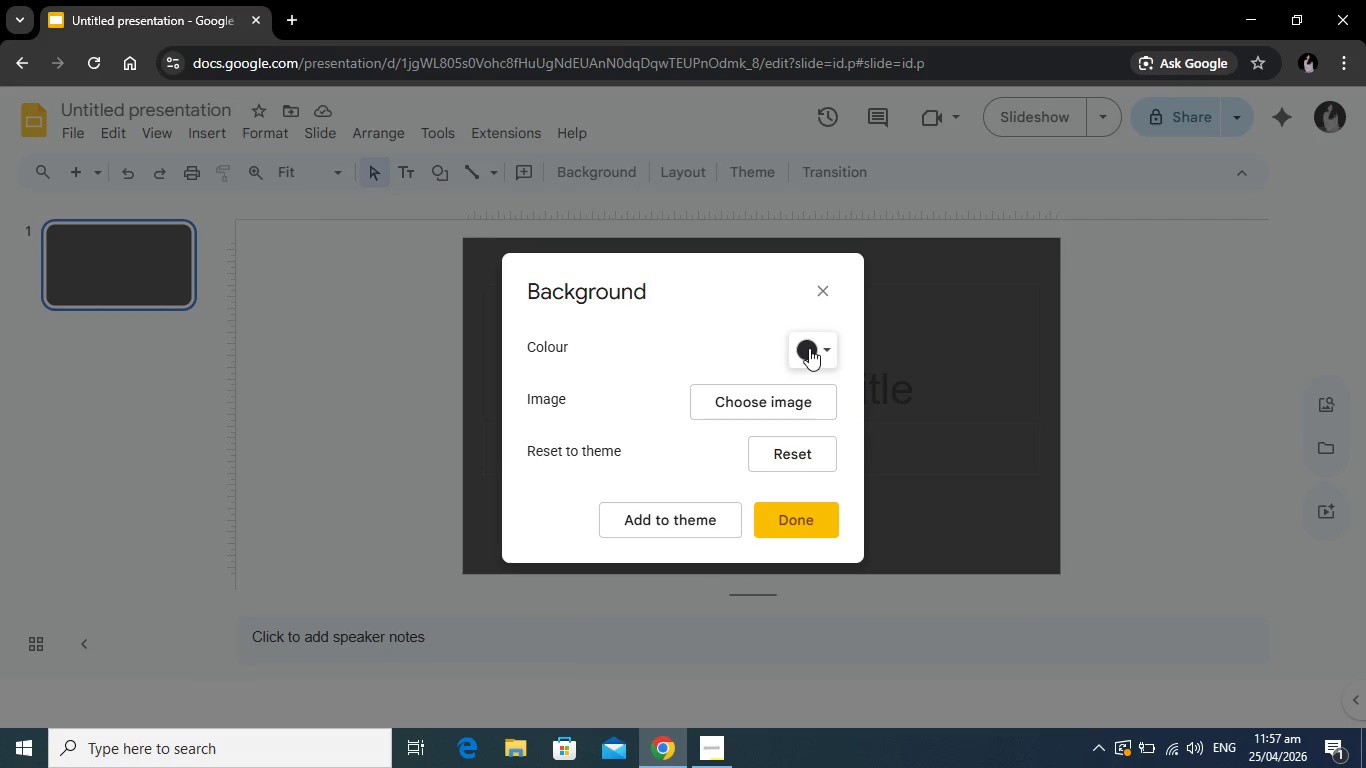 
triple_click([809, 348])
 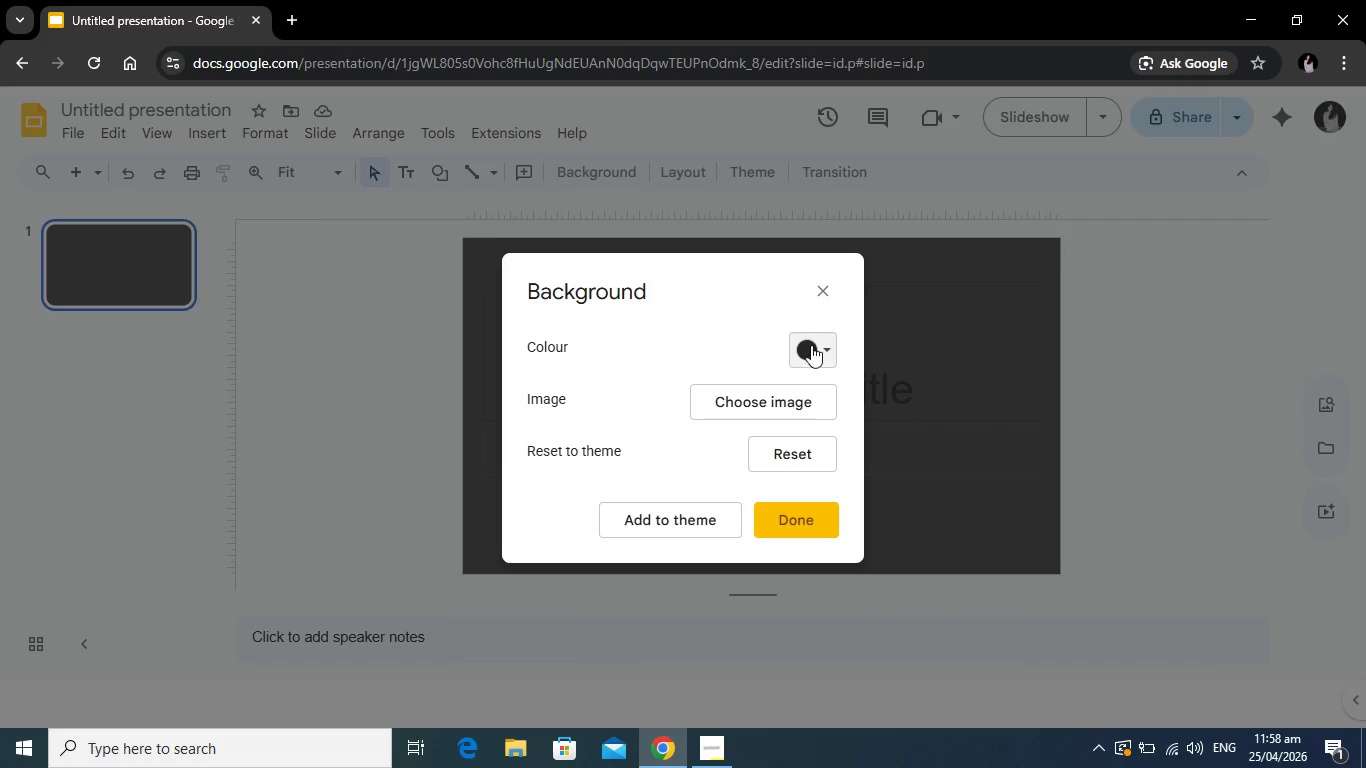 
double_click([808, 347])
 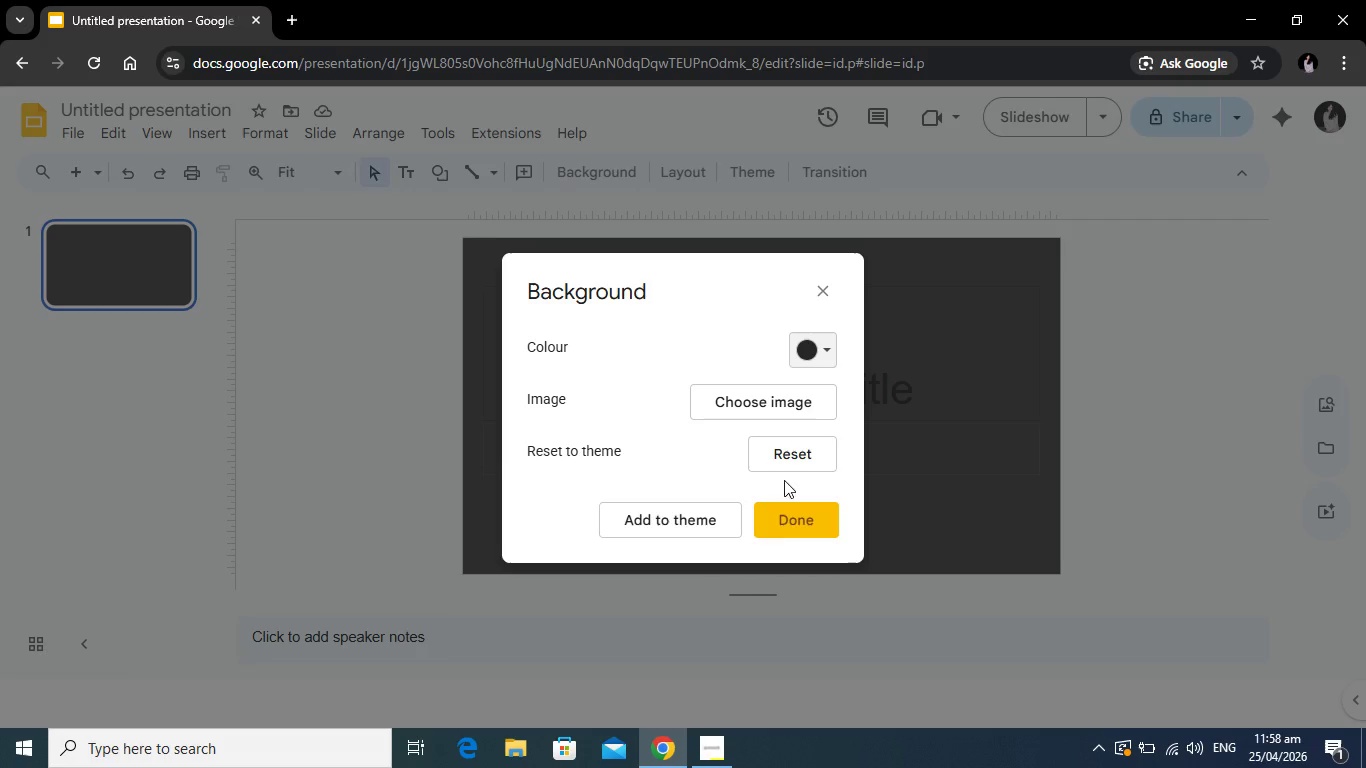 
left_click([783, 526])
 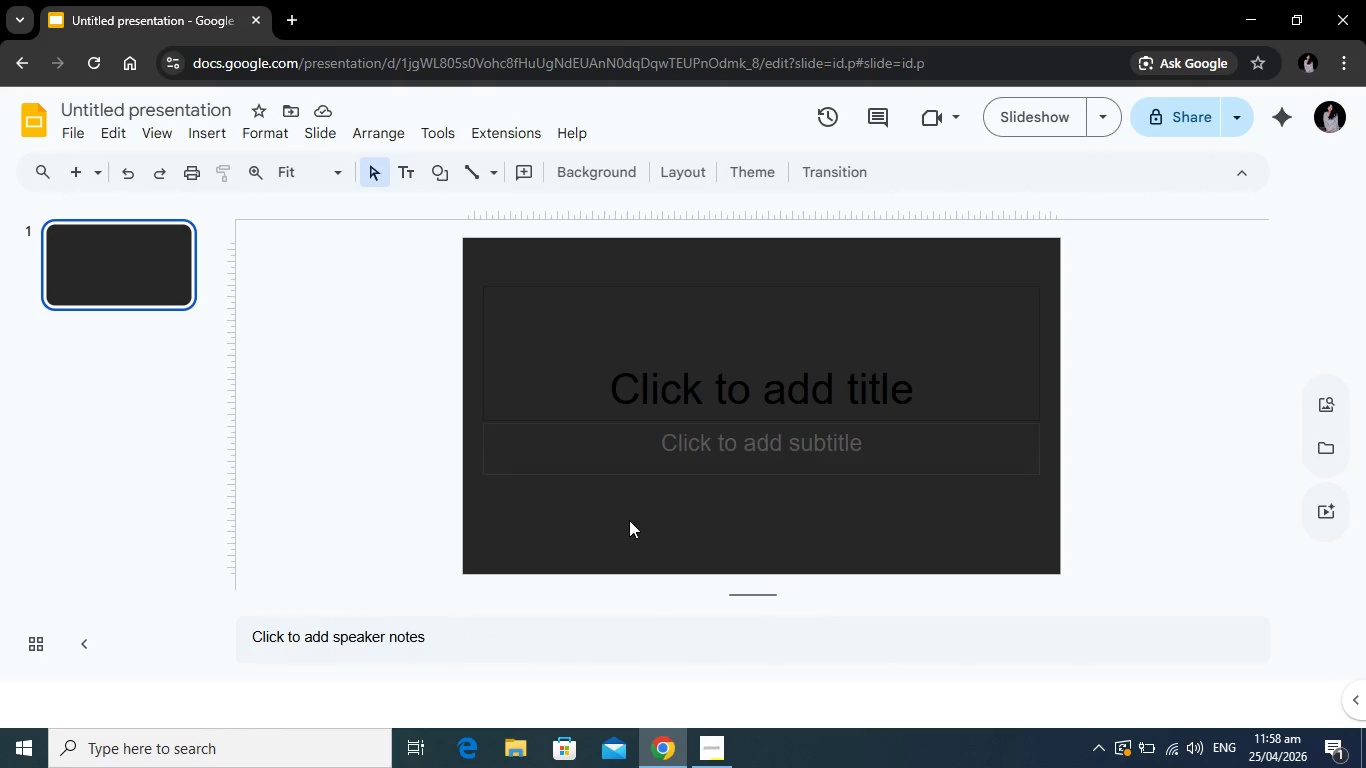 
wait(13.11)
 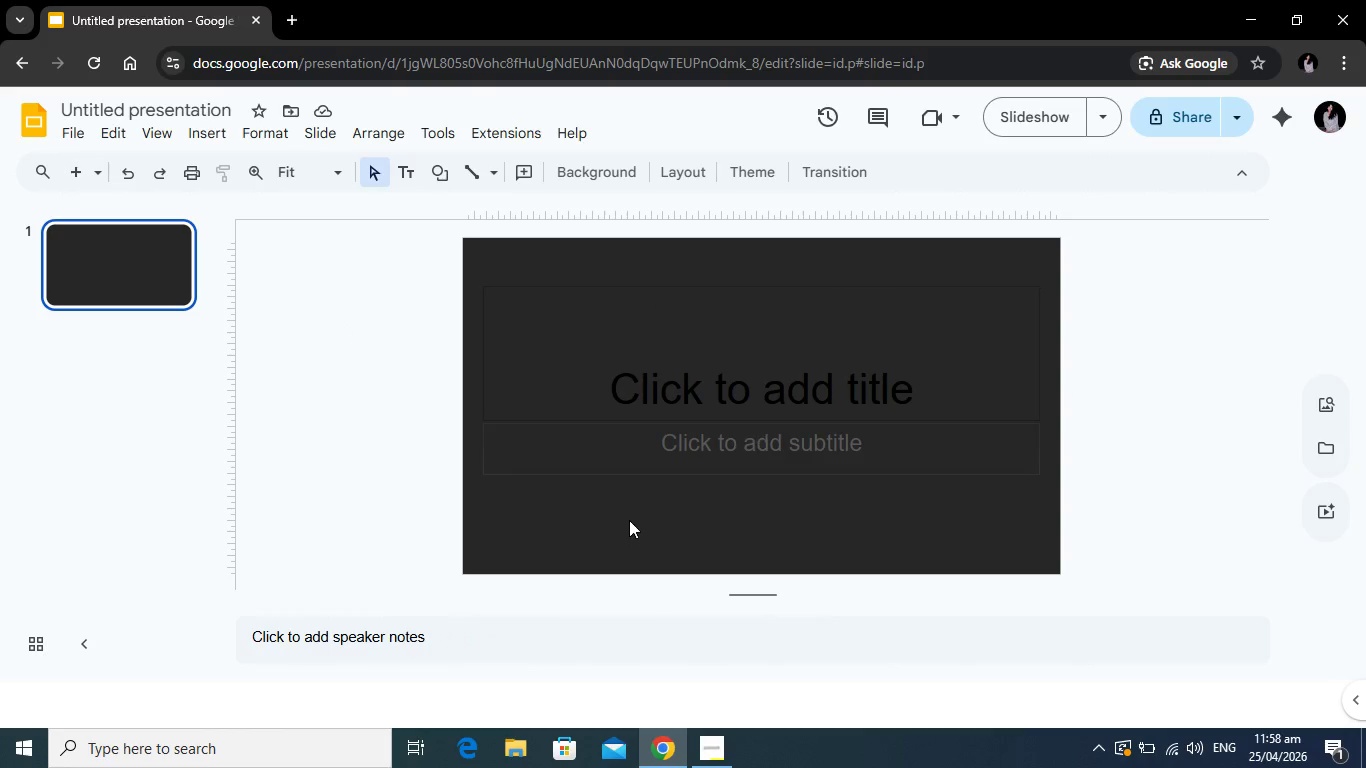 
left_click([576, 164])
 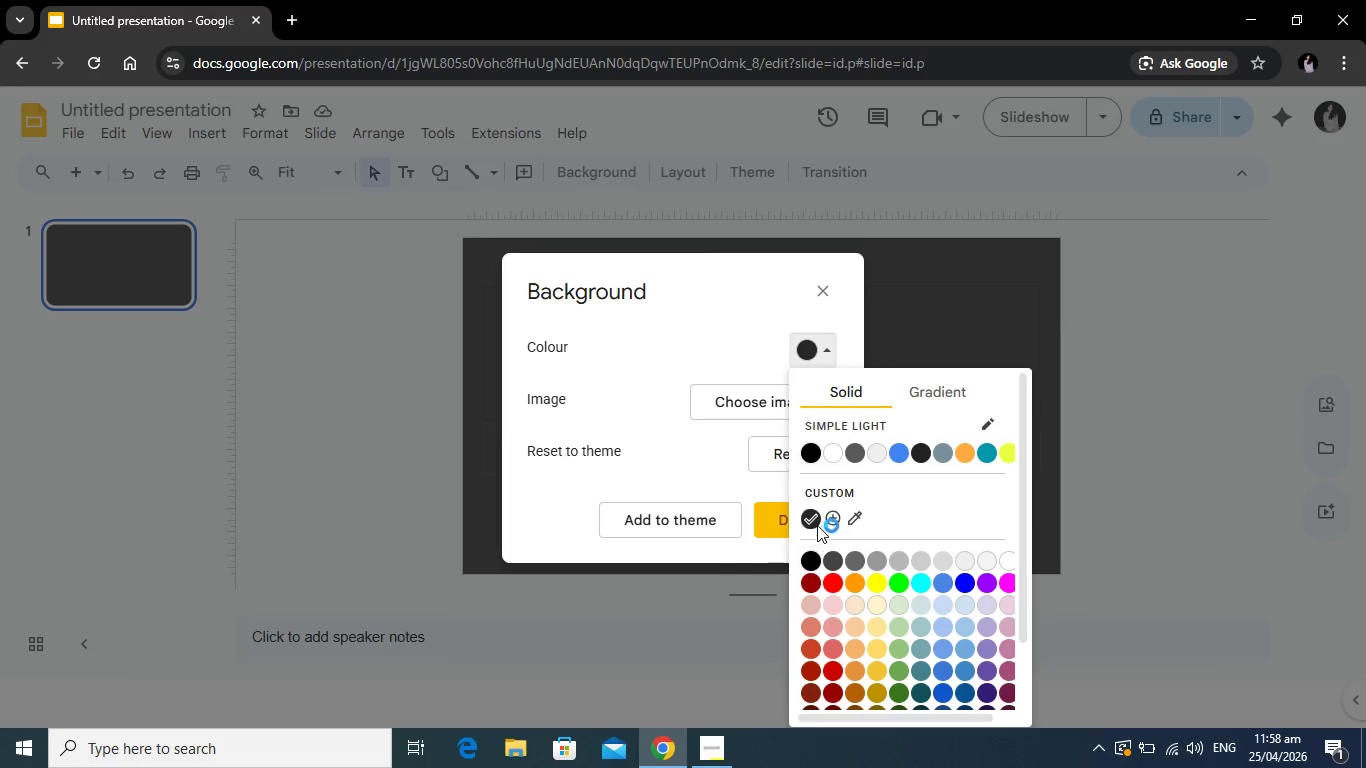 
left_click([833, 517])
 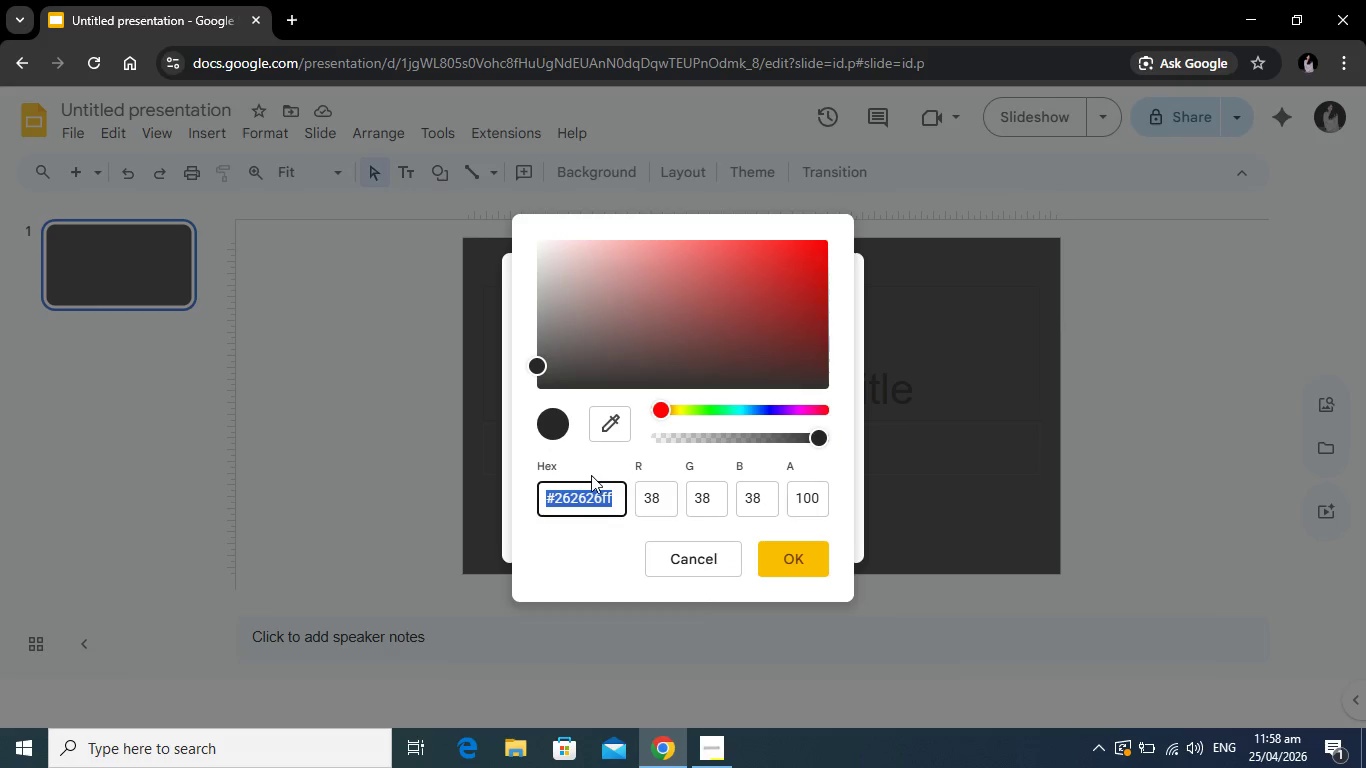 
type(2d423f)
 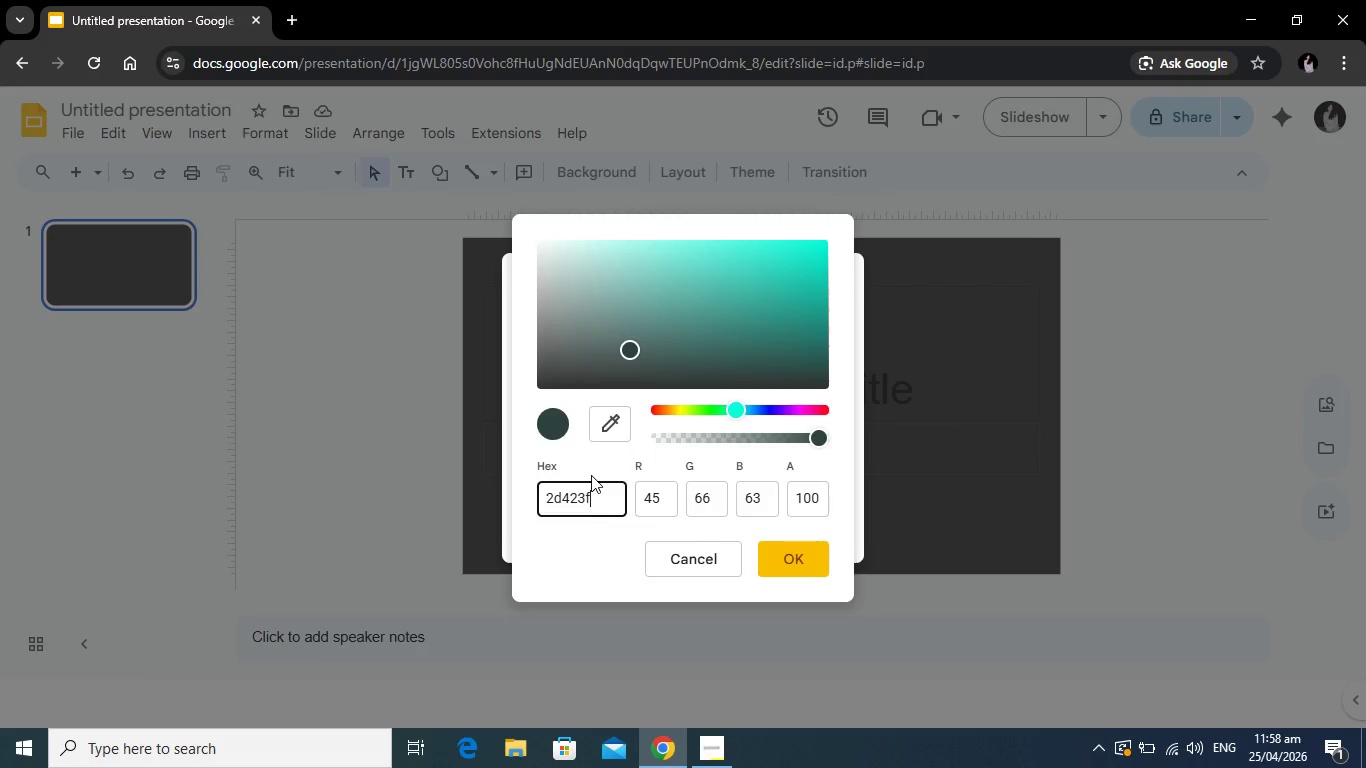 
key(Enter)
 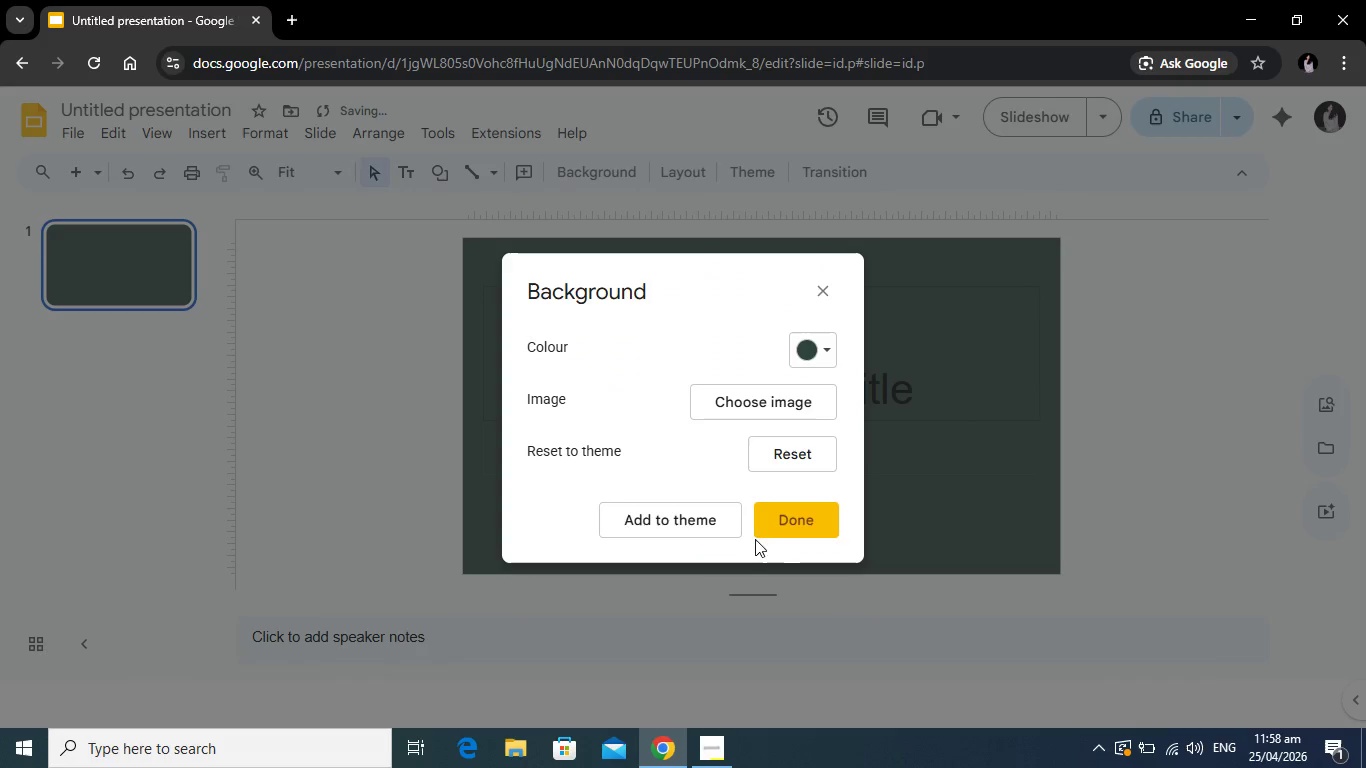 
left_click([776, 528])
 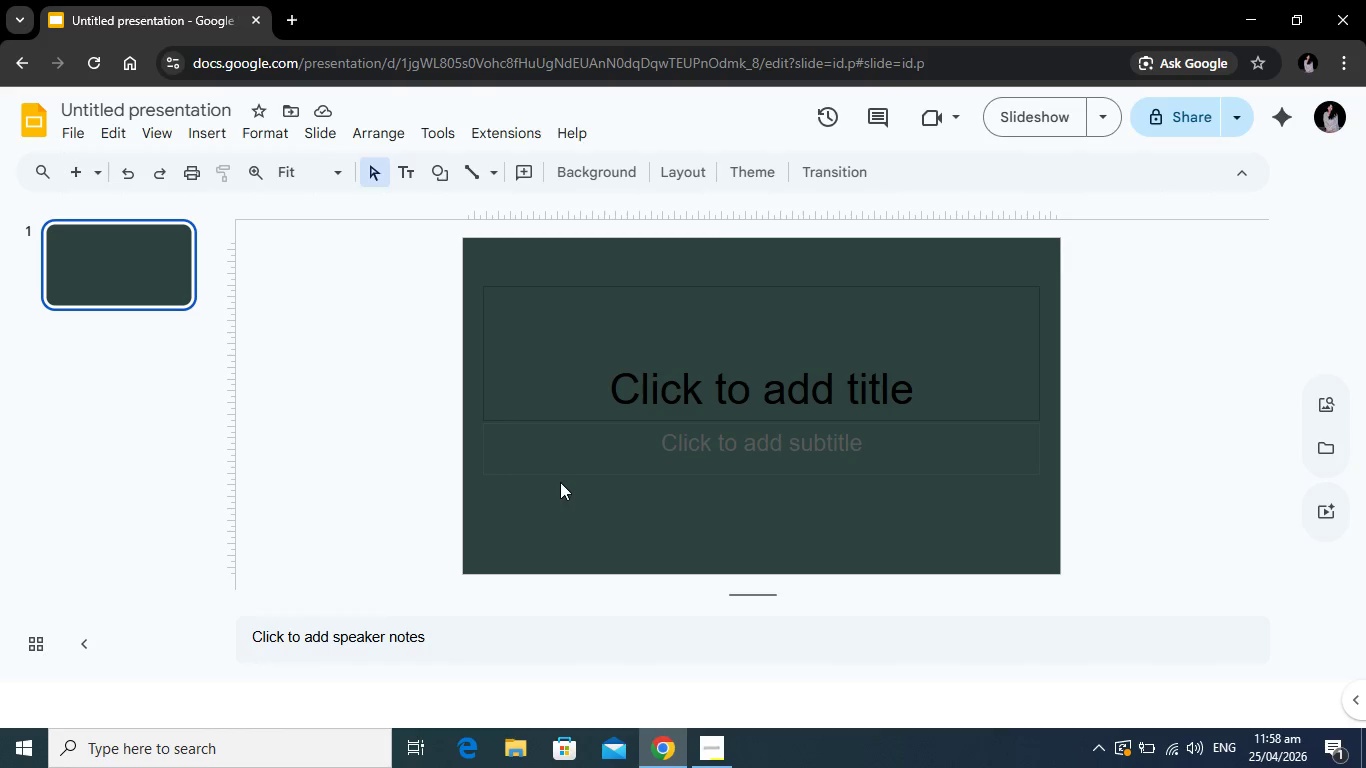 
wait(14.05)
 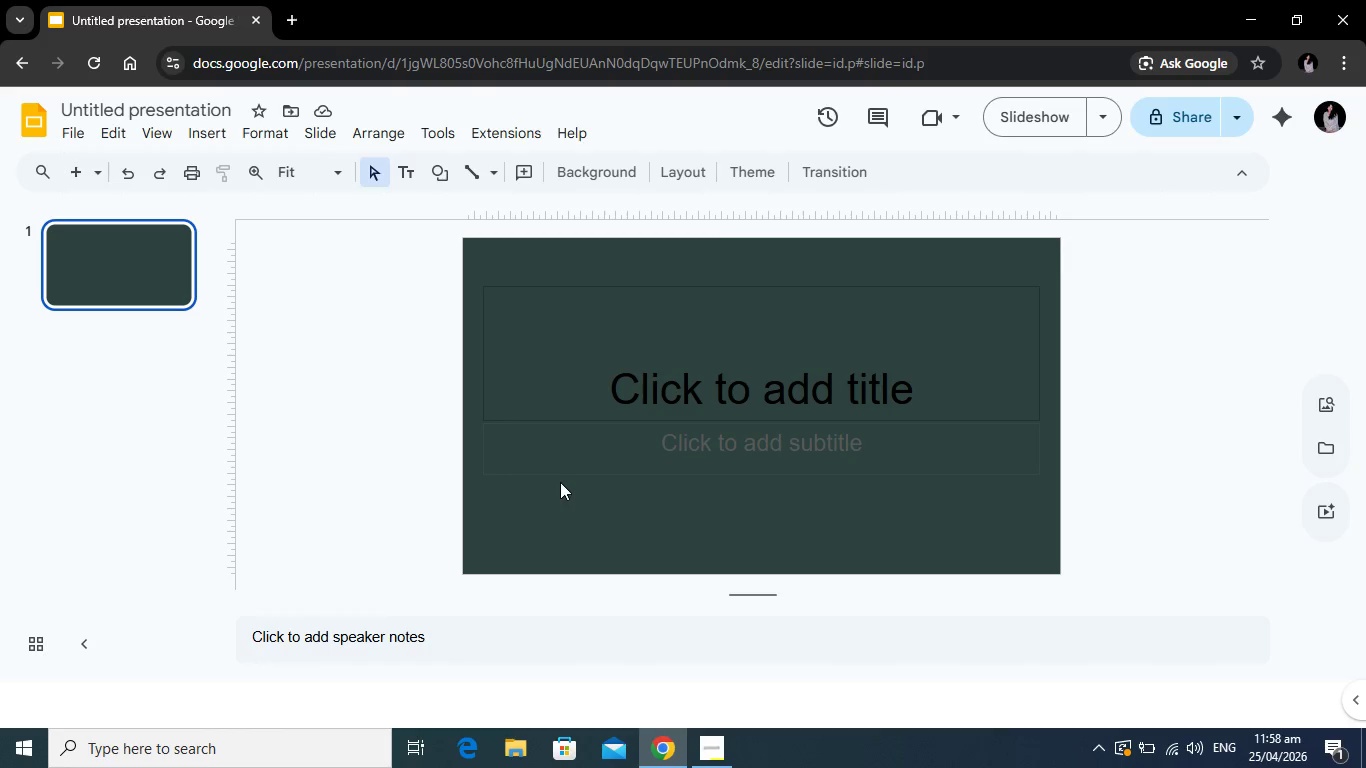 
left_click([585, 169])
 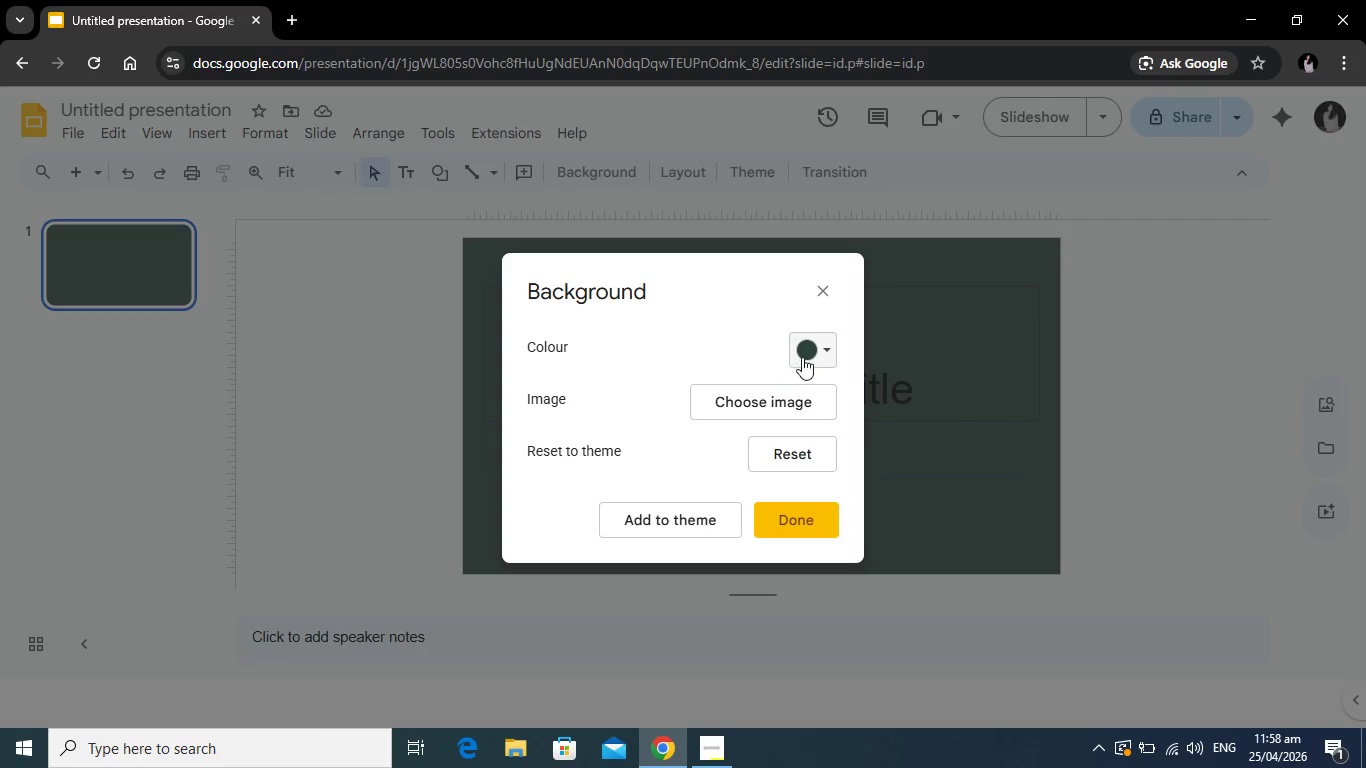 
left_click([803, 356])
 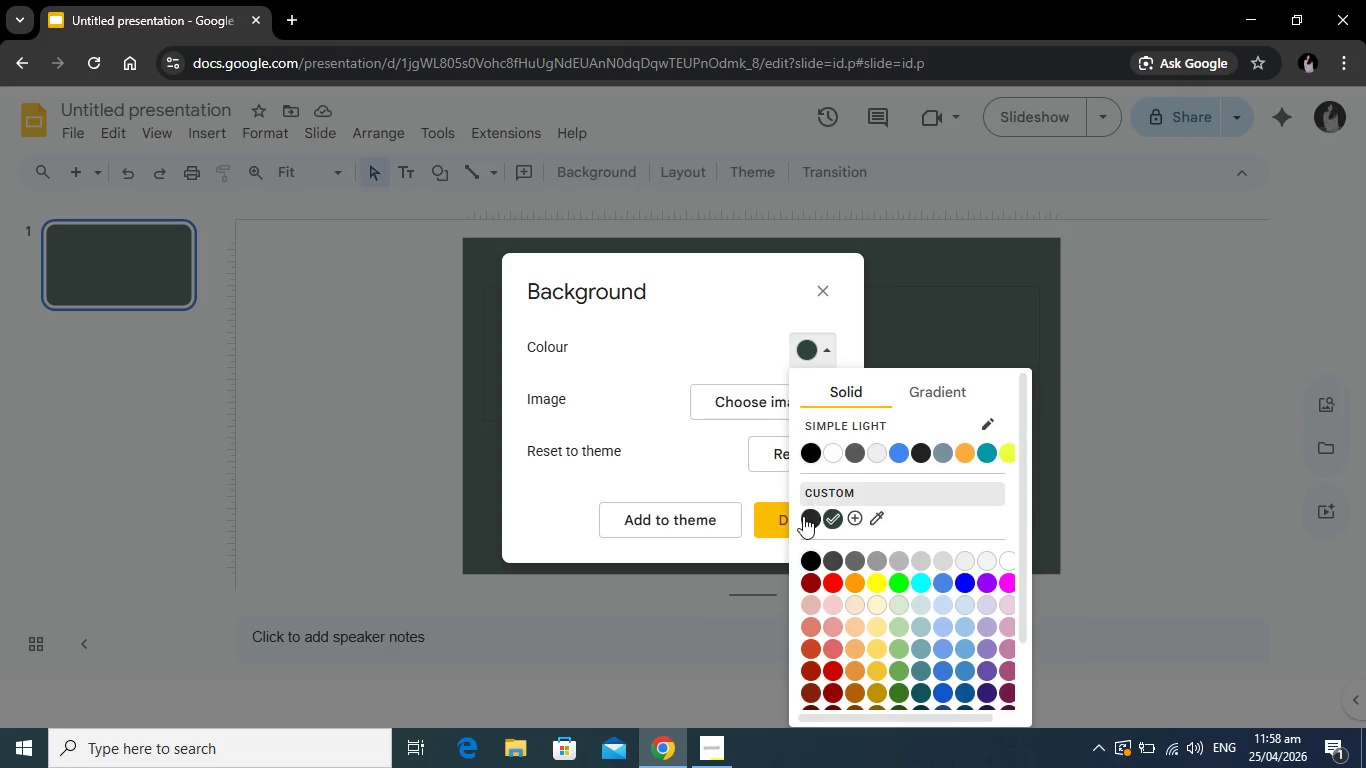 
left_click([803, 517])
 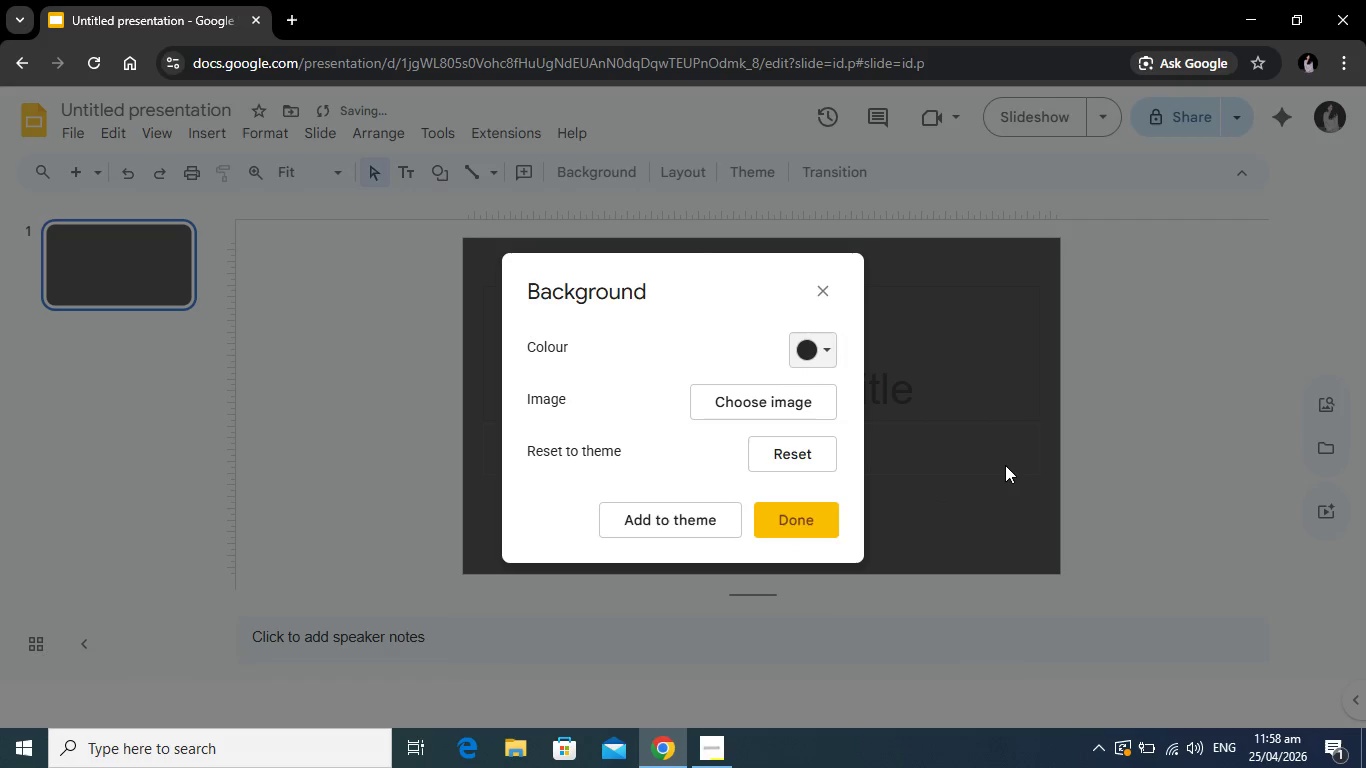 
left_click([1005, 465])
 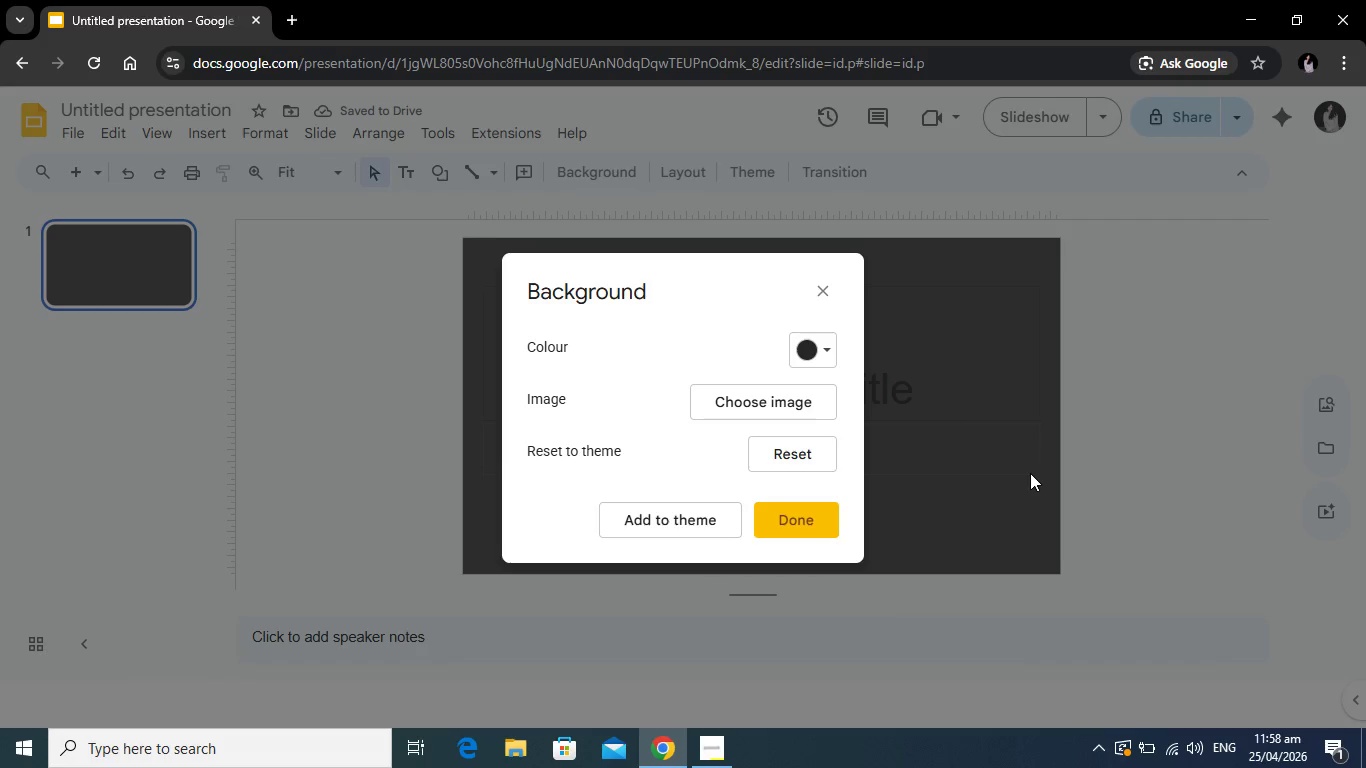 
left_click([832, 282])
 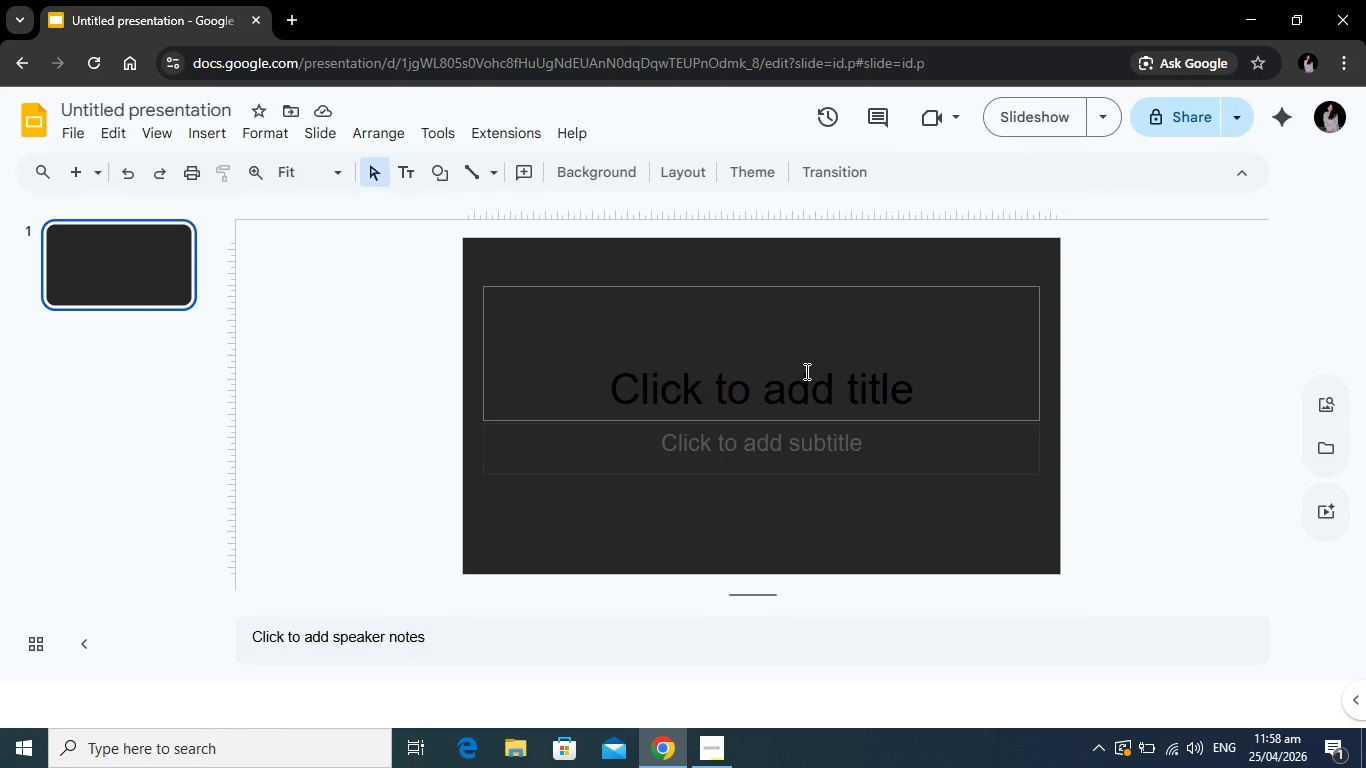 
left_click([805, 371])
 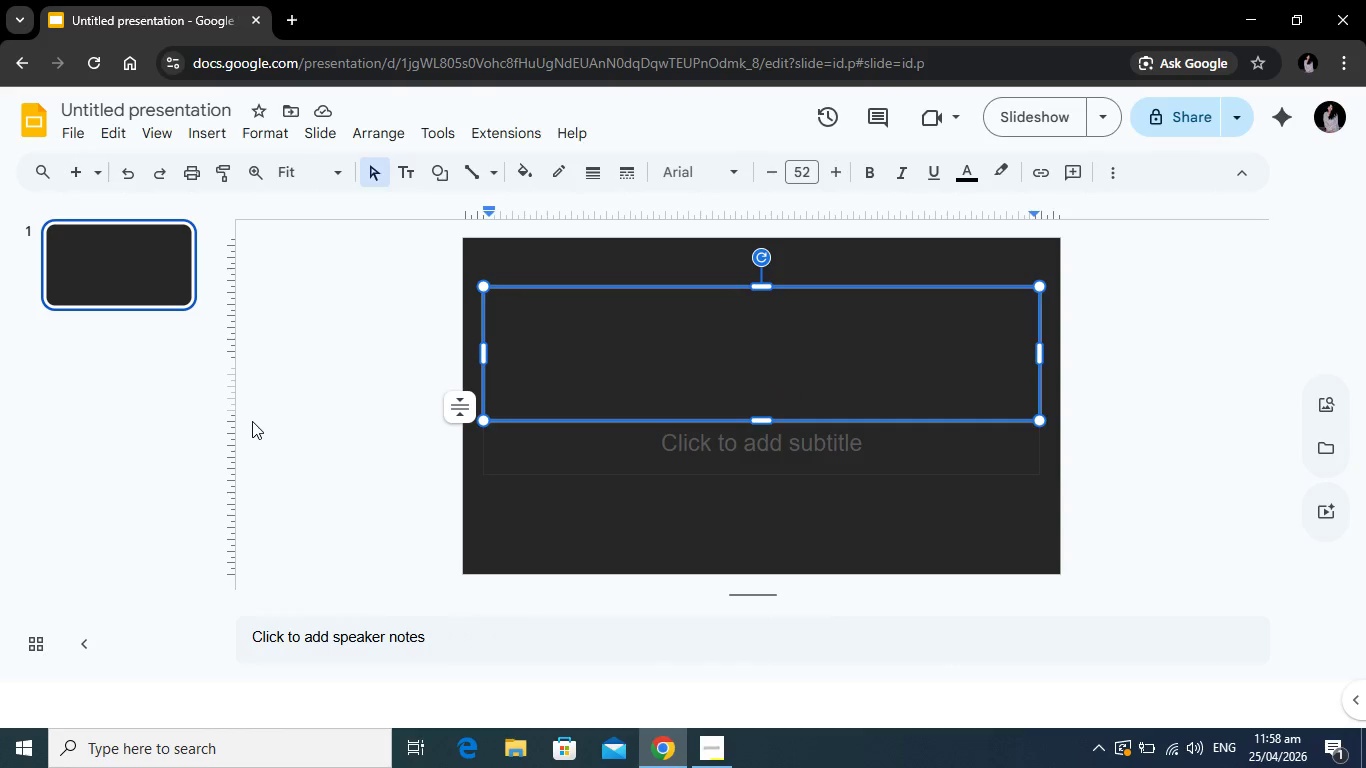 
wait(5.17)
 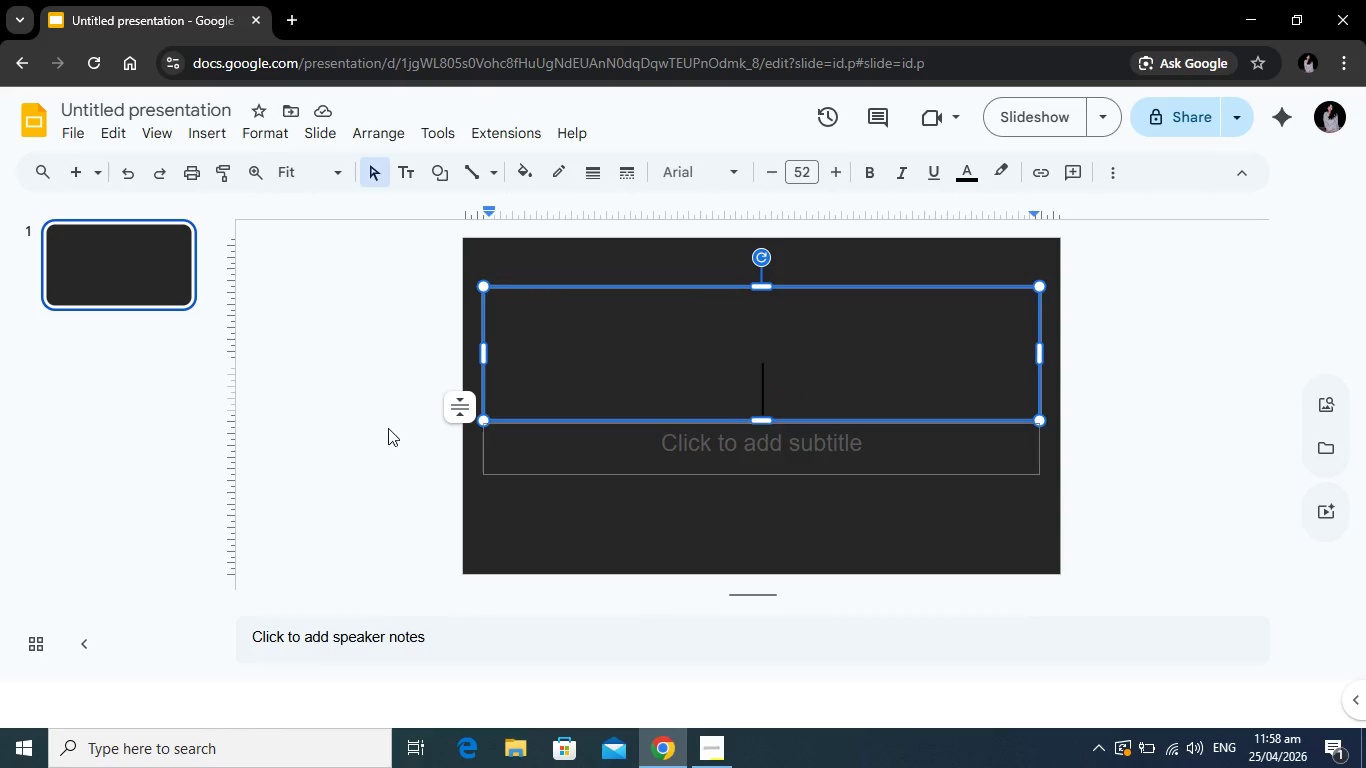 
type(BLUE RIDGE SMOKEHOUSE)
 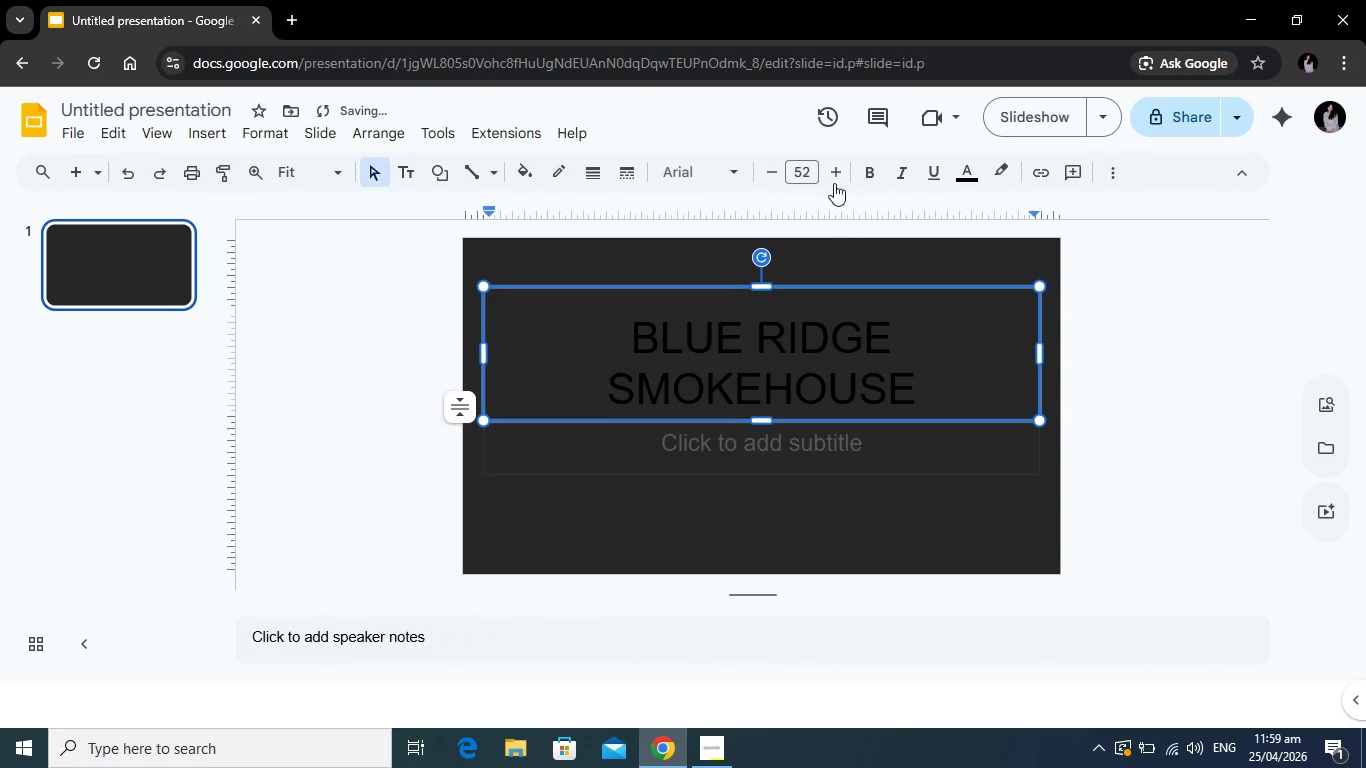 
left_click([777, 174])
 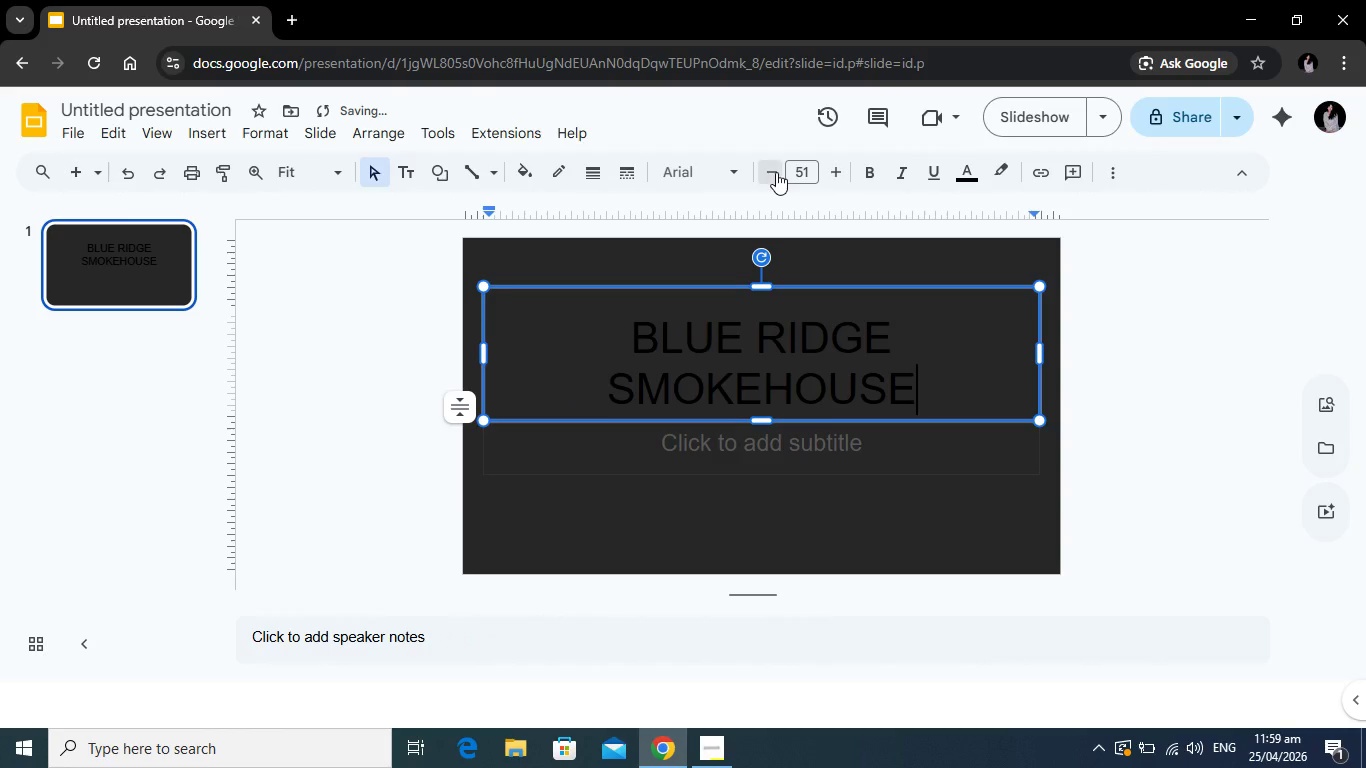 
left_click([776, 172])
 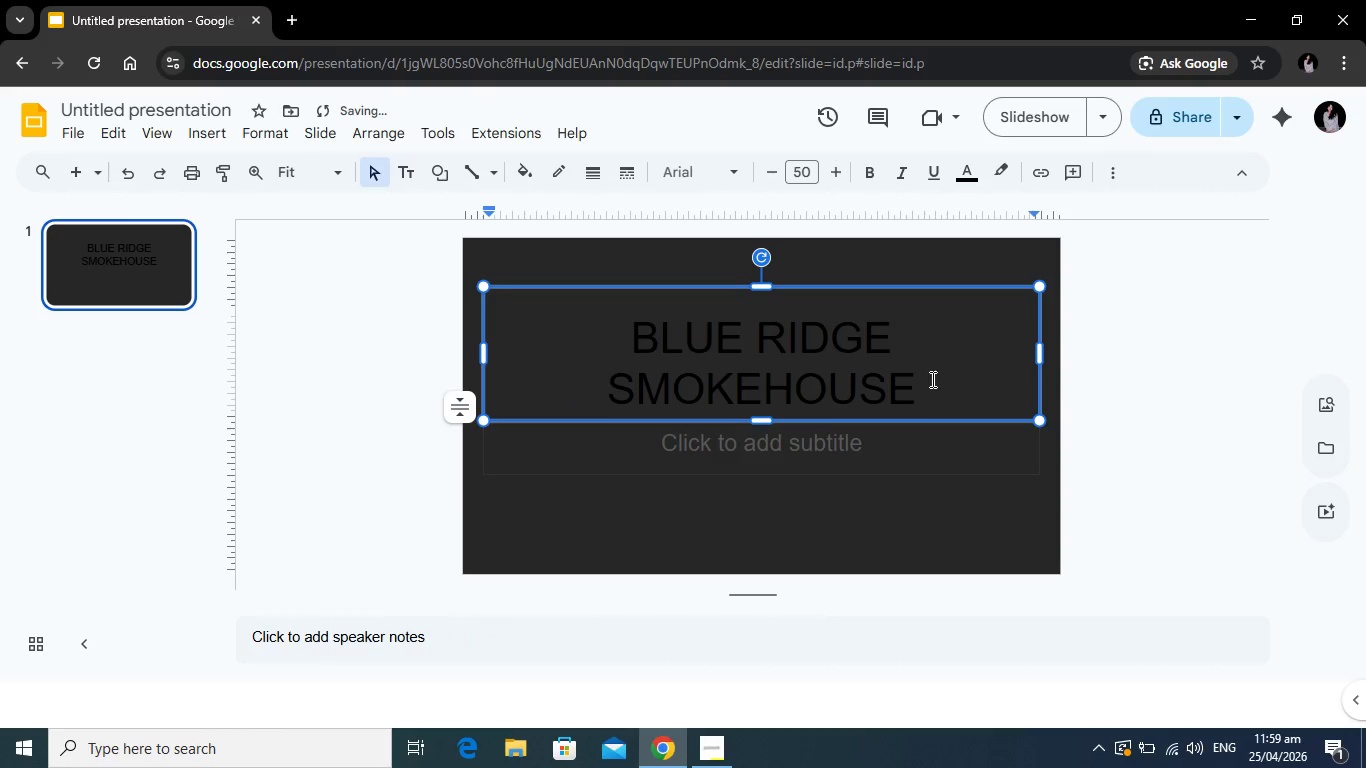 
left_click_drag(start_coordinate=[933, 384], to_coordinate=[559, 320])
 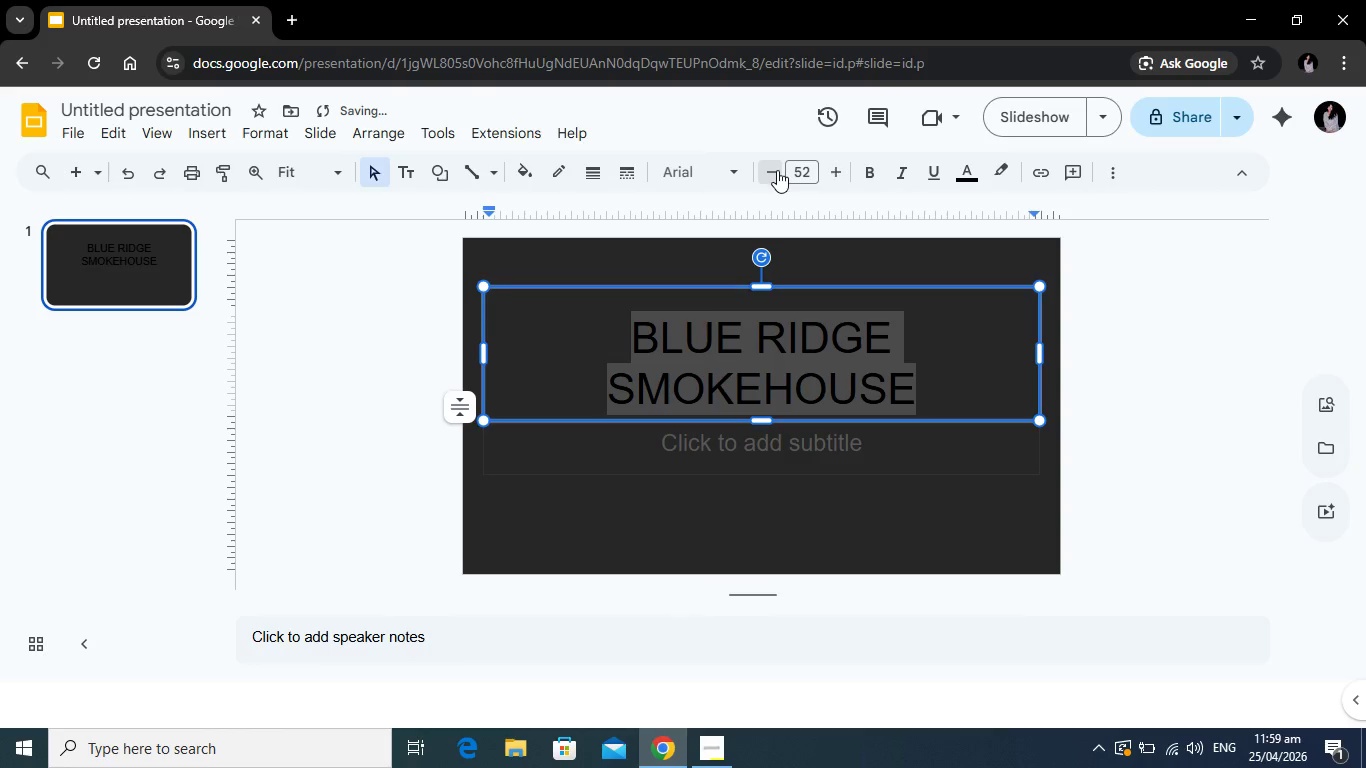 
left_click([777, 170])
 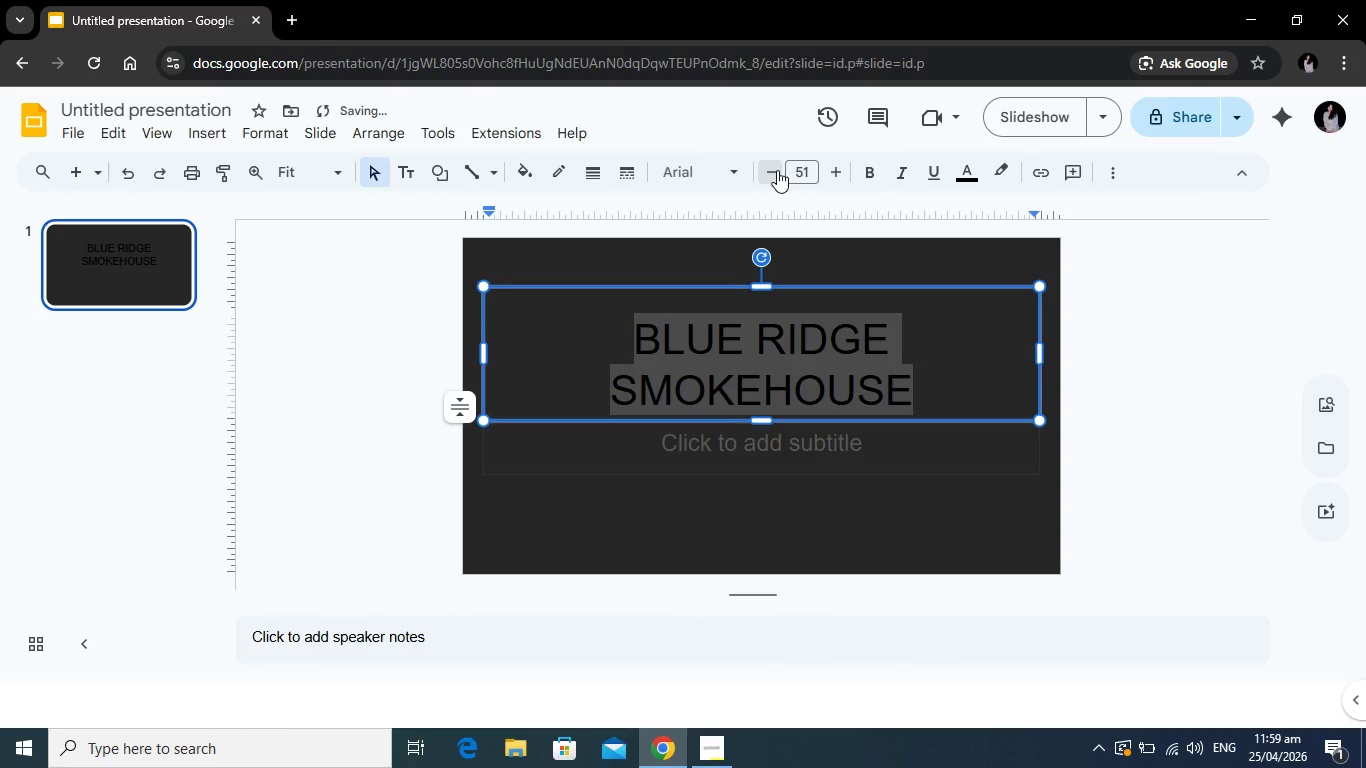 
left_click([777, 170])
 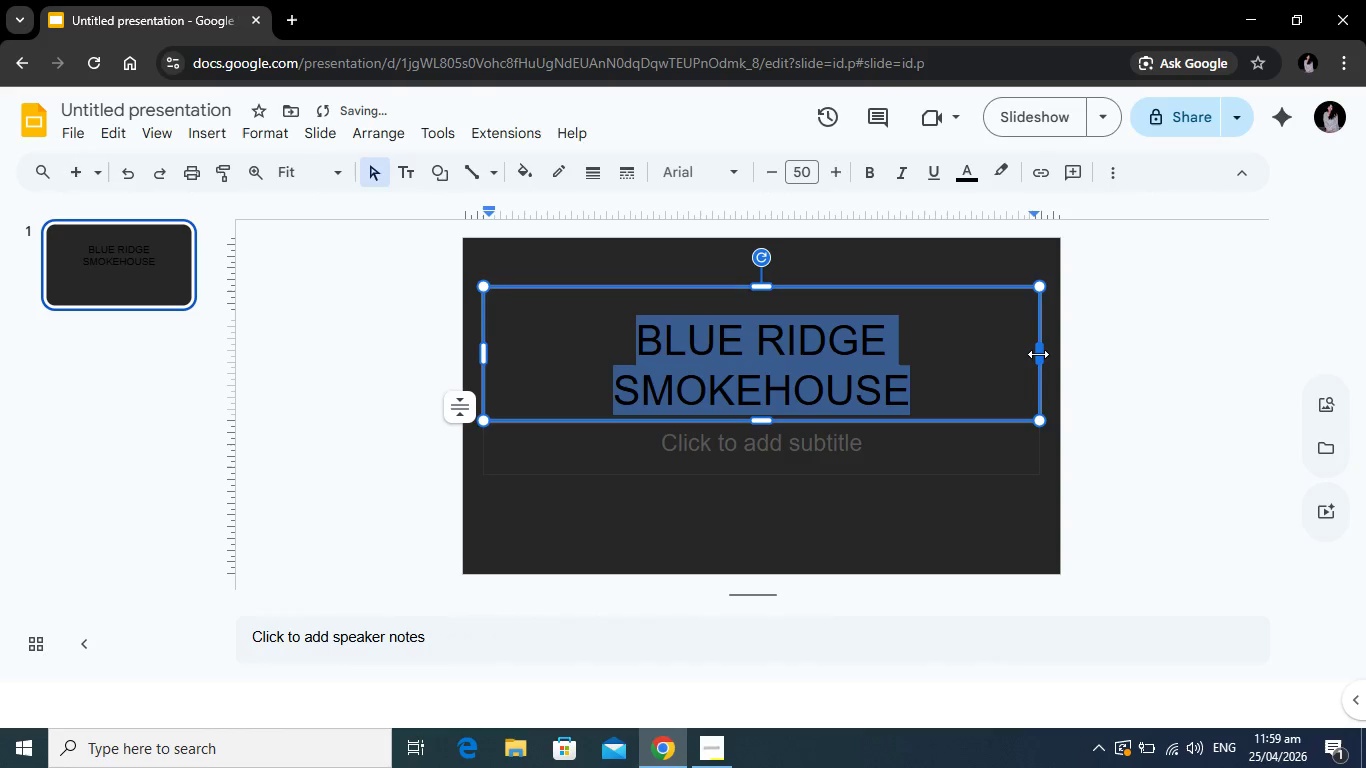 
left_click_drag(start_coordinate=[1039, 354], to_coordinate=[1055, 354])
 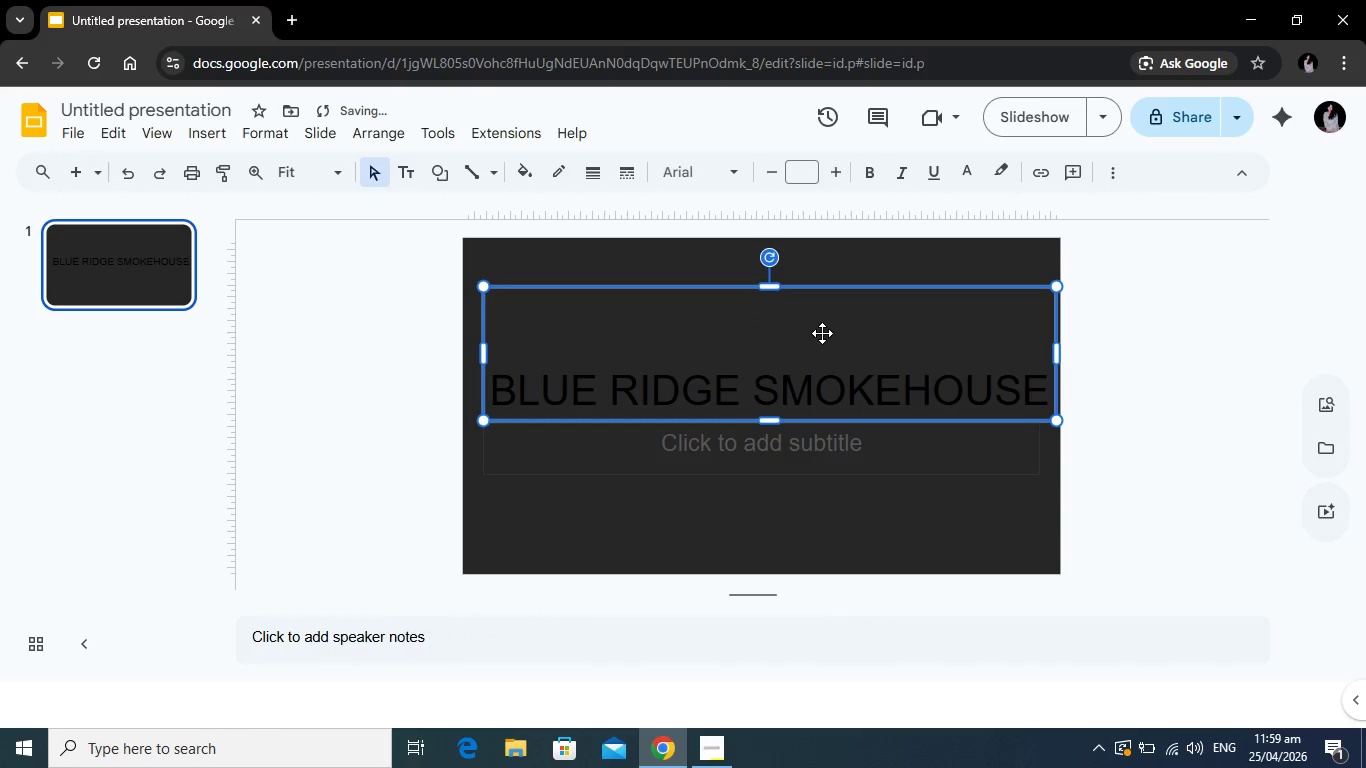 
left_click([822, 333])
 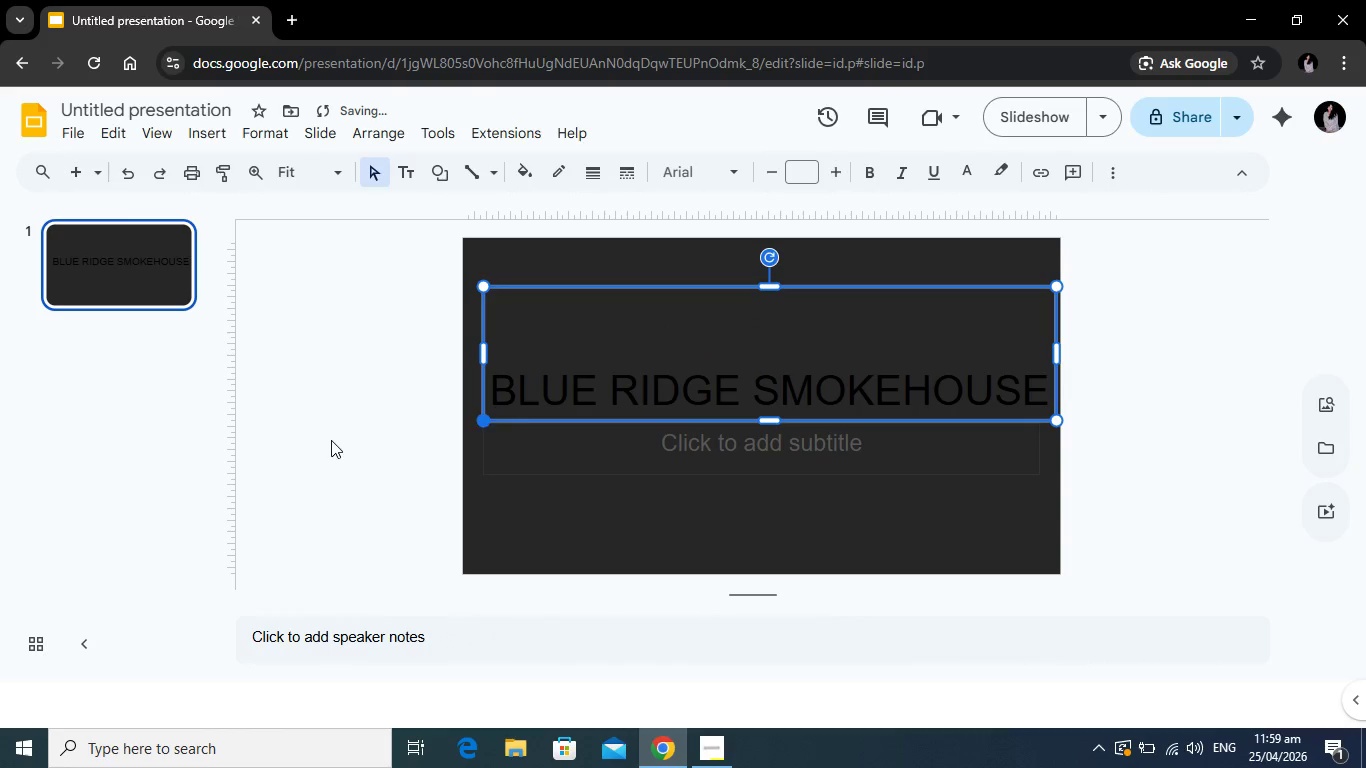 
left_click([323, 441])
 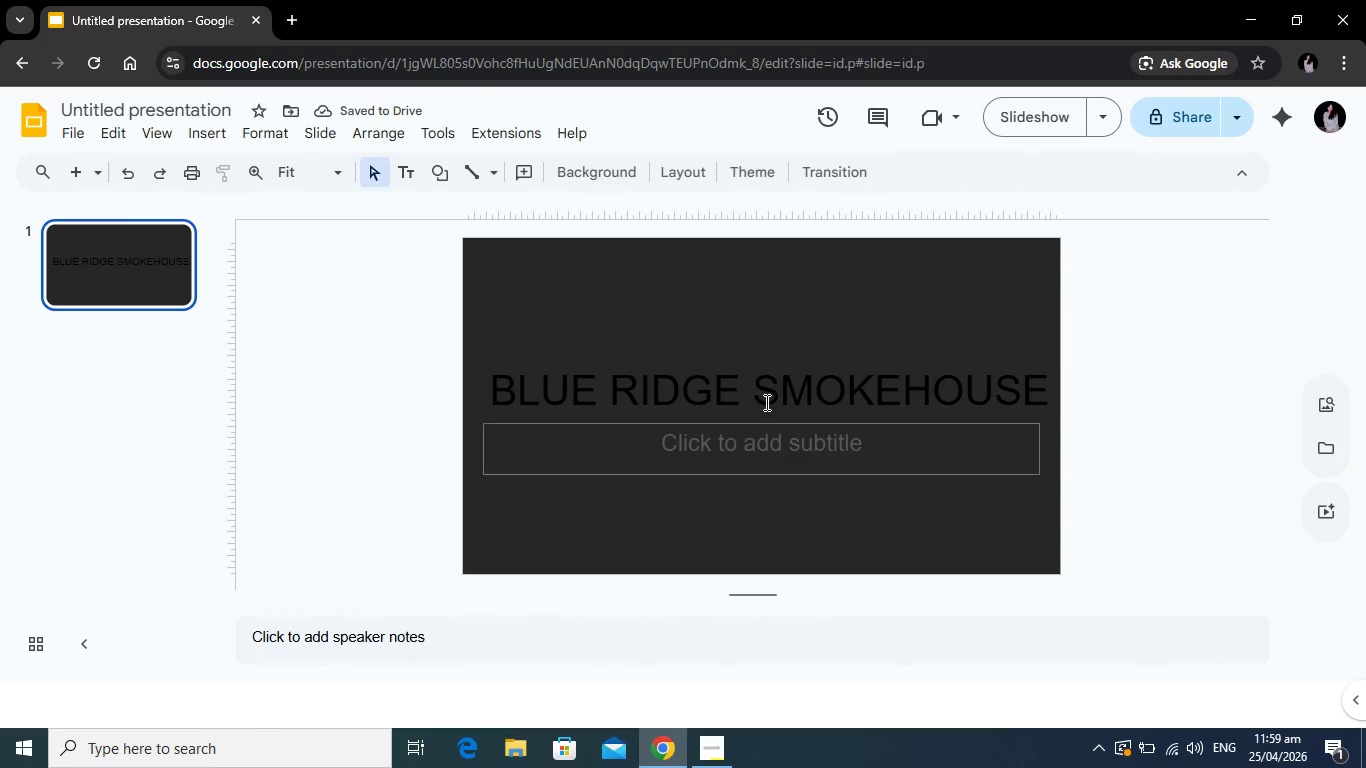 
left_click([765, 402])
 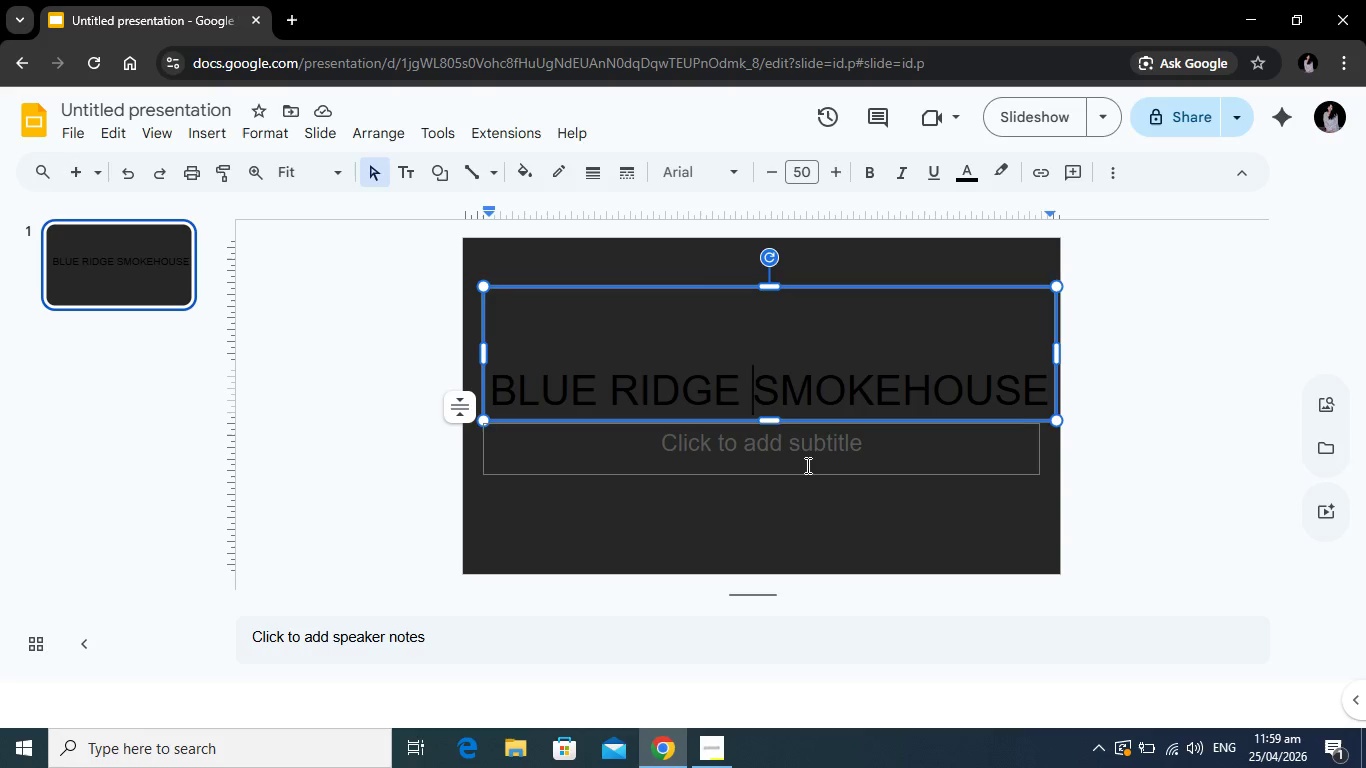 
left_click([806, 453])
 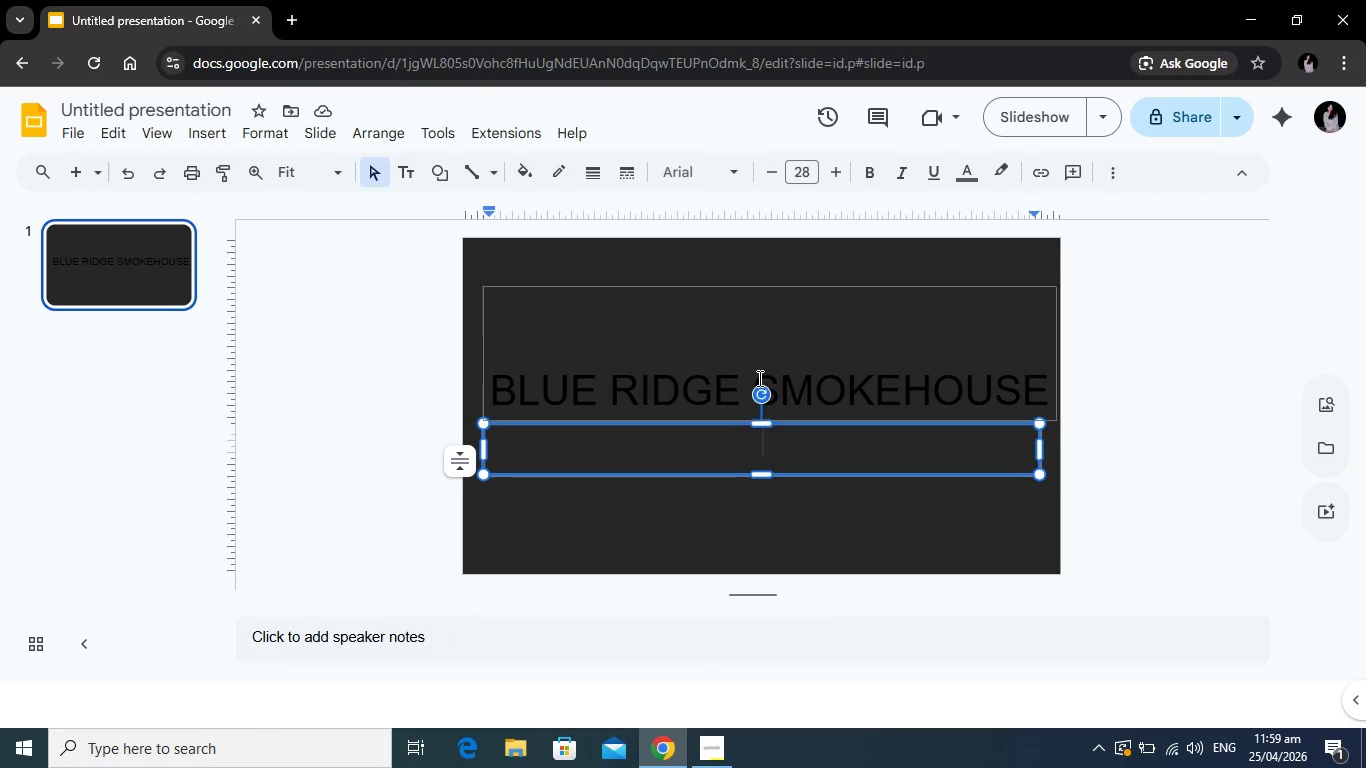 
left_click([758, 378])
 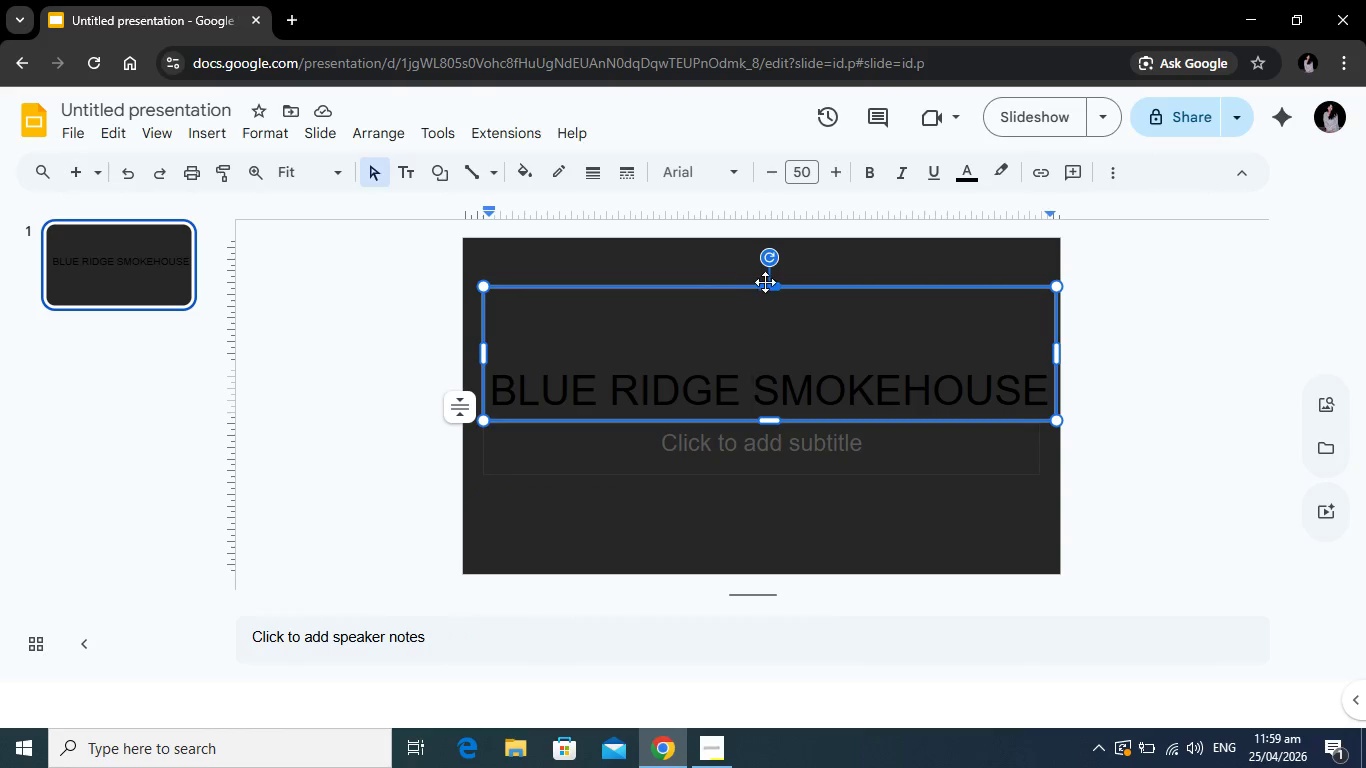 
left_click_drag(start_coordinate=[766, 283], to_coordinate=[761, 353])
 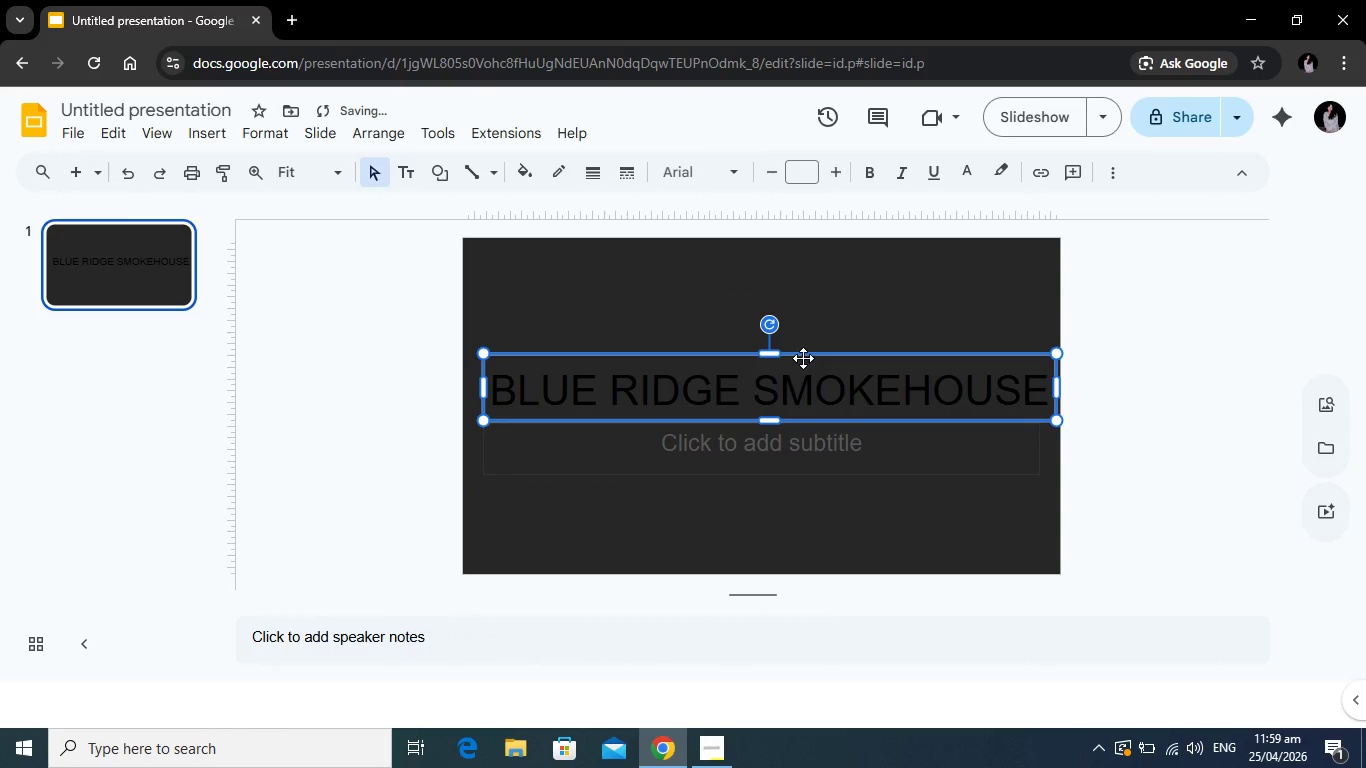 
left_click_drag(start_coordinate=[803, 358], to_coordinate=[795, 314])
 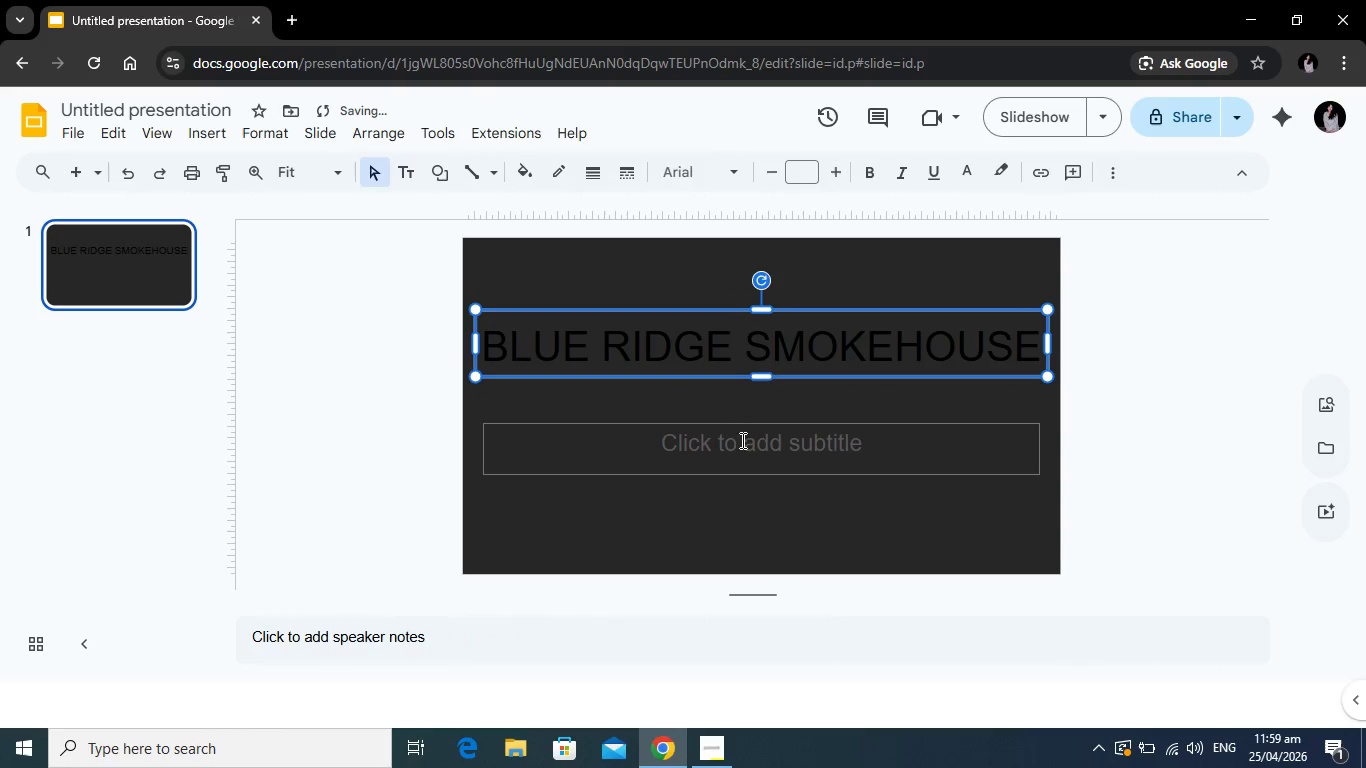 
left_click([741, 440])
 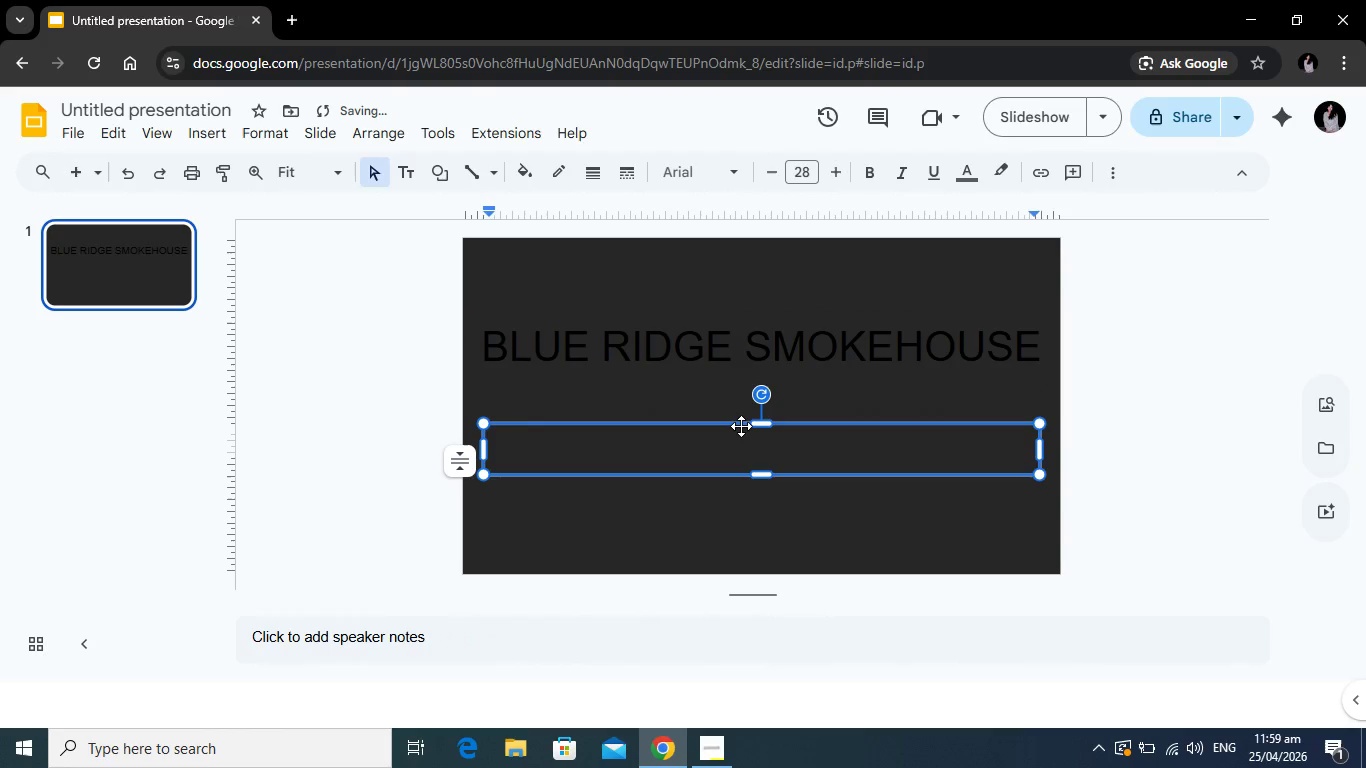 
left_click_drag(start_coordinate=[741, 426], to_coordinate=[741, 379])
 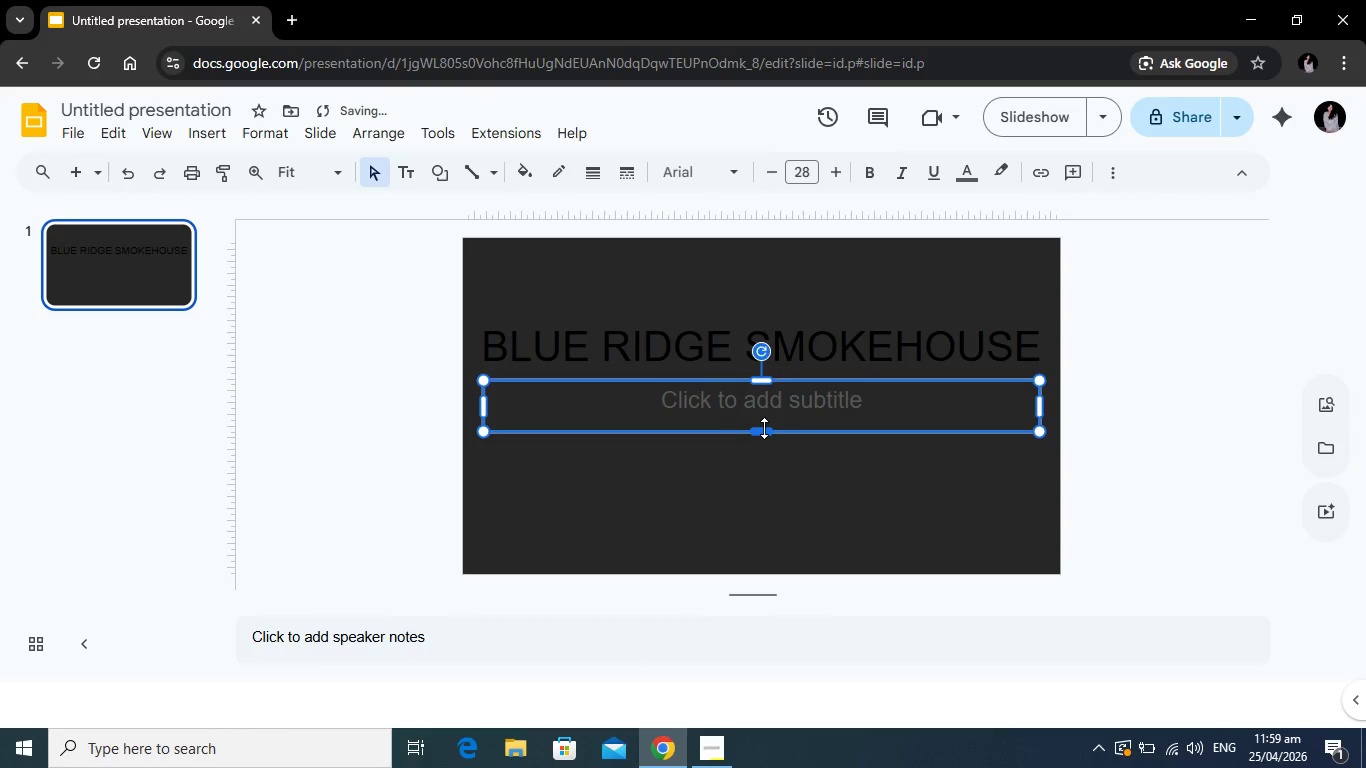 
left_click_drag(start_coordinate=[764, 428], to_coordinate=[765, 413])
 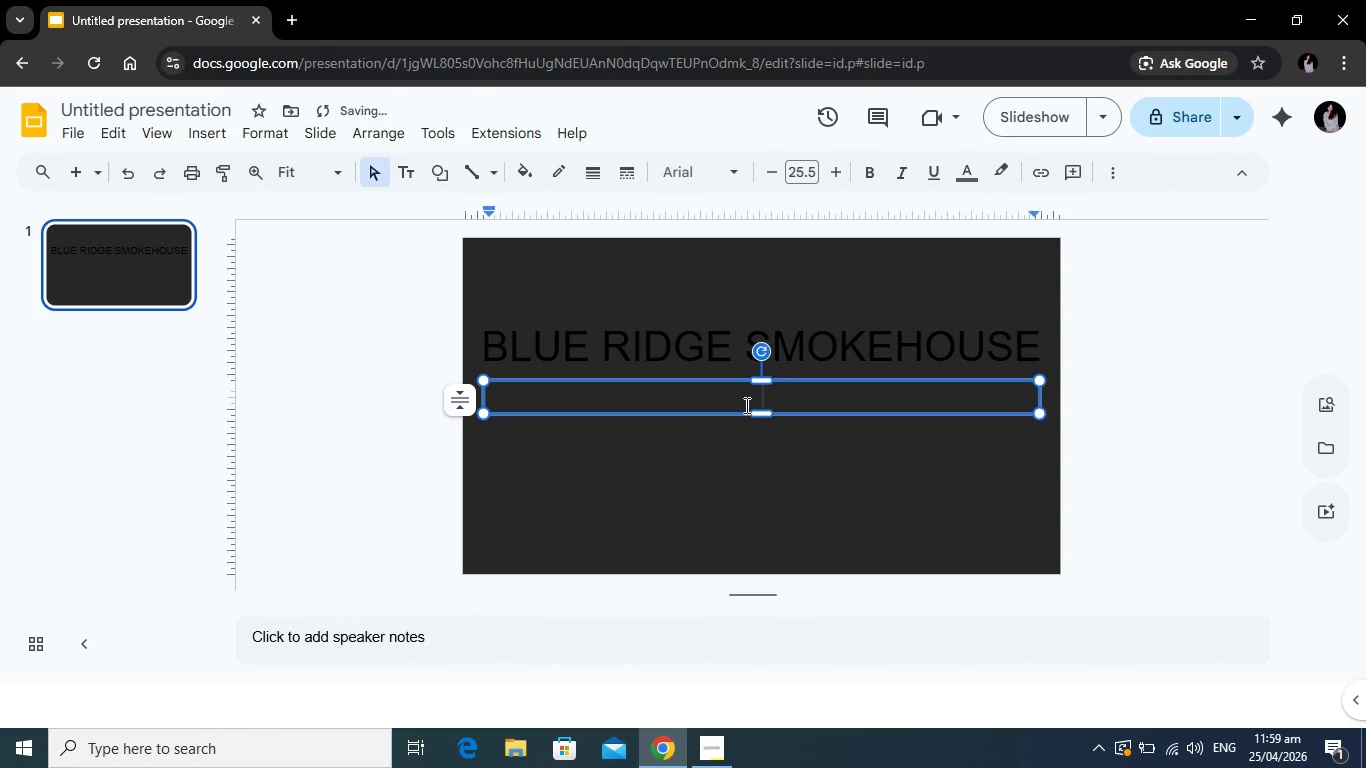 
type(2025 ANNUAL PERFORMANCE REPORT)
 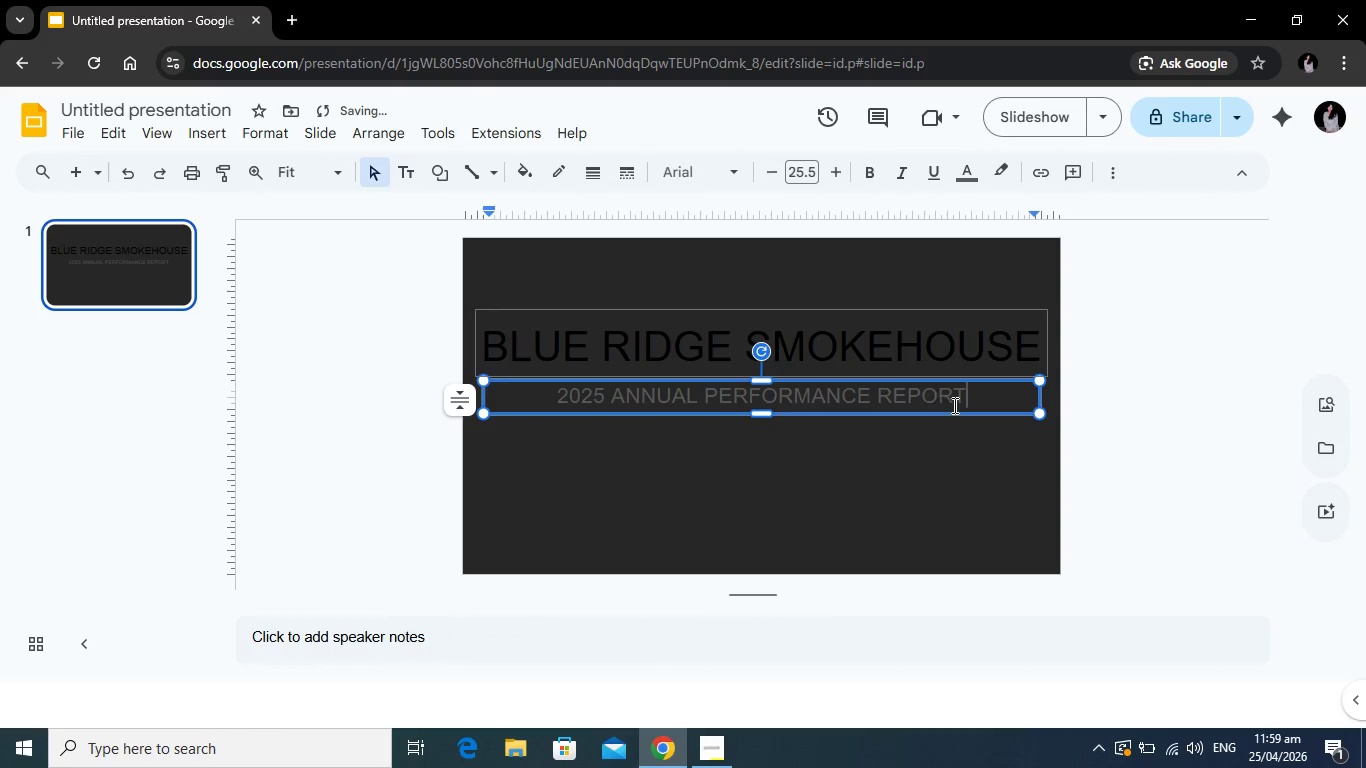 
left_click_drag(start_coordinate=[968, 402], to_coordinate=[565, 390])
 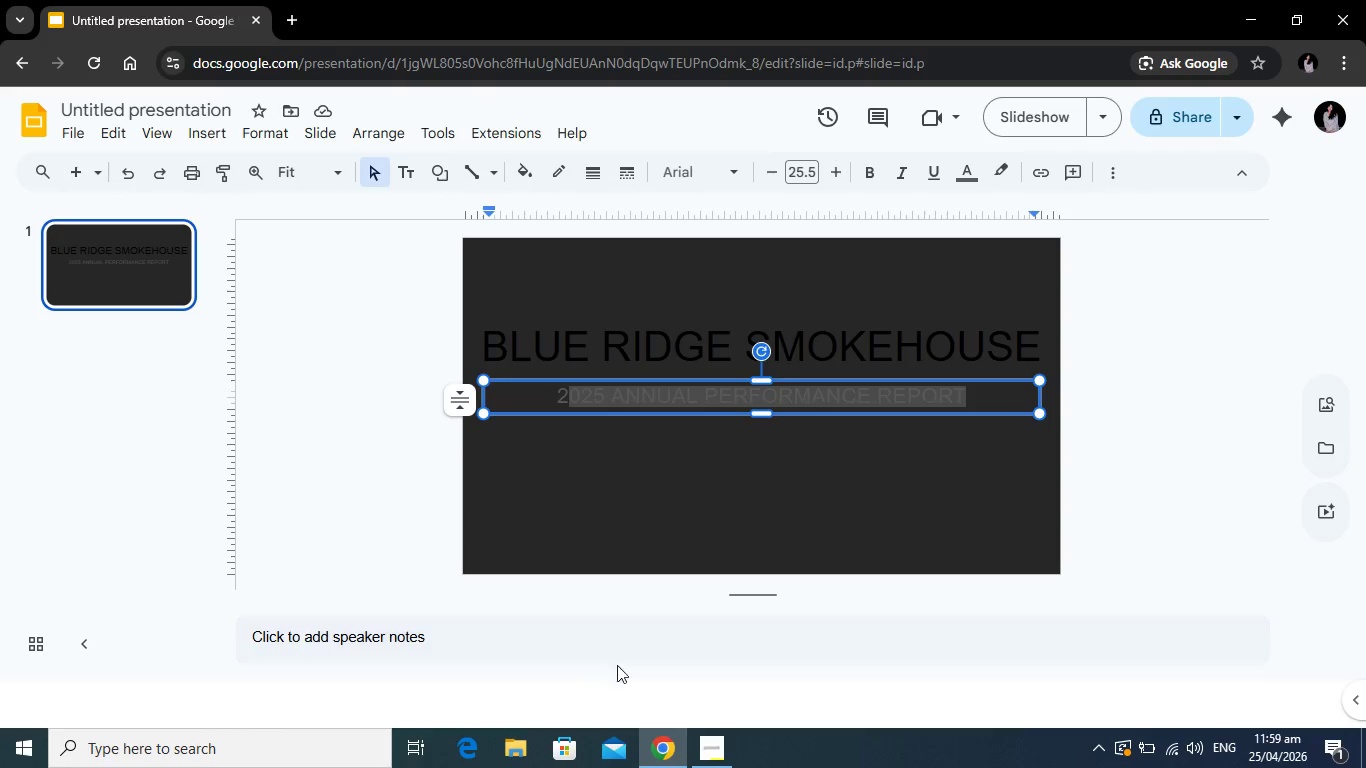 
wait(6.59)
 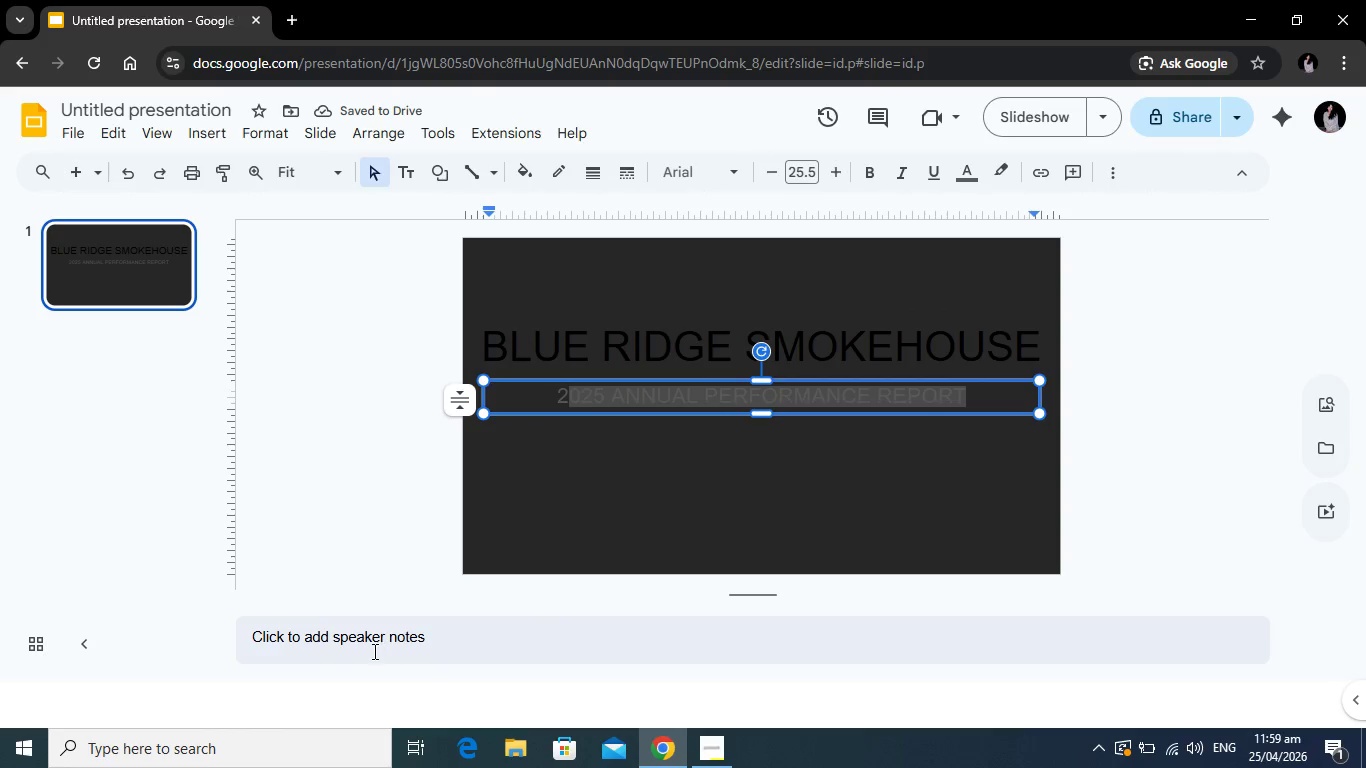 
left_click([975, 355])
 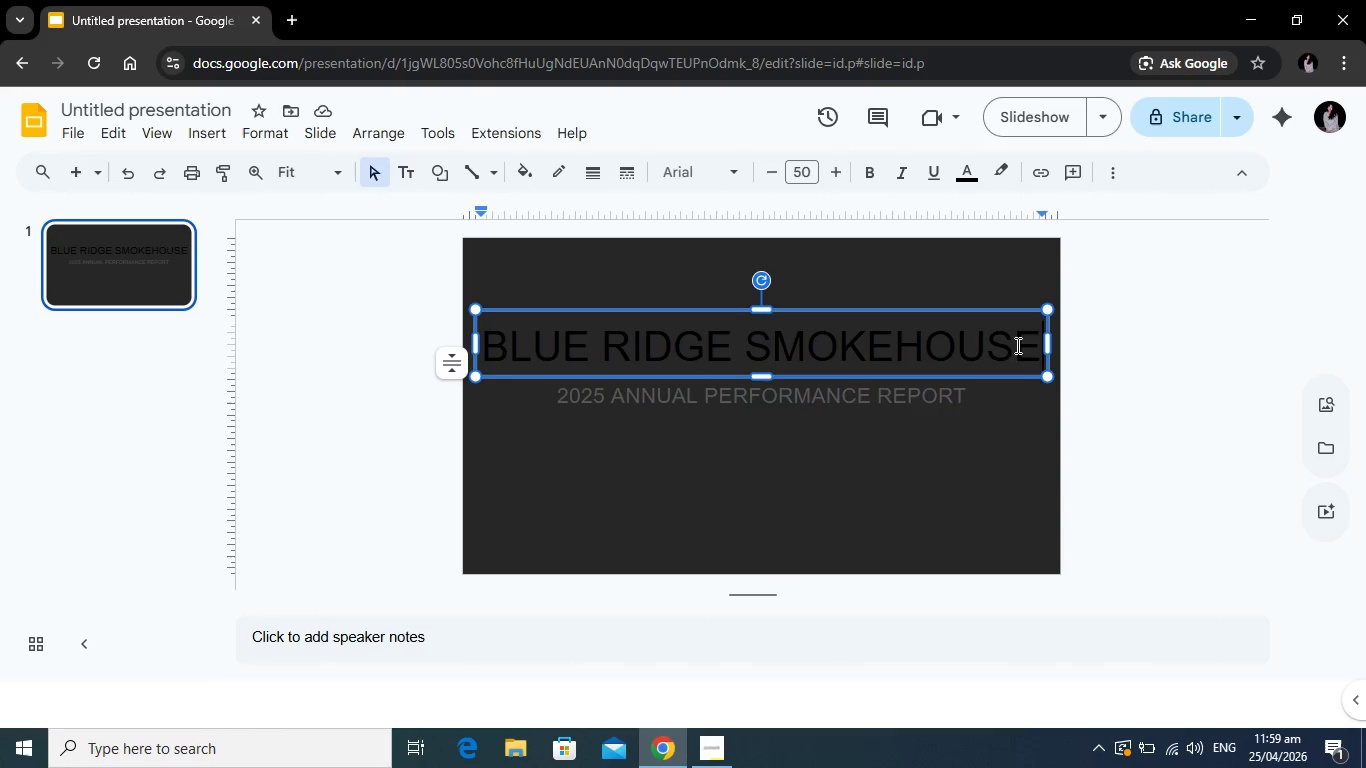 
left_click_drag(start_coordinate=[1035, 344], to_coordinate=[482, 357])
 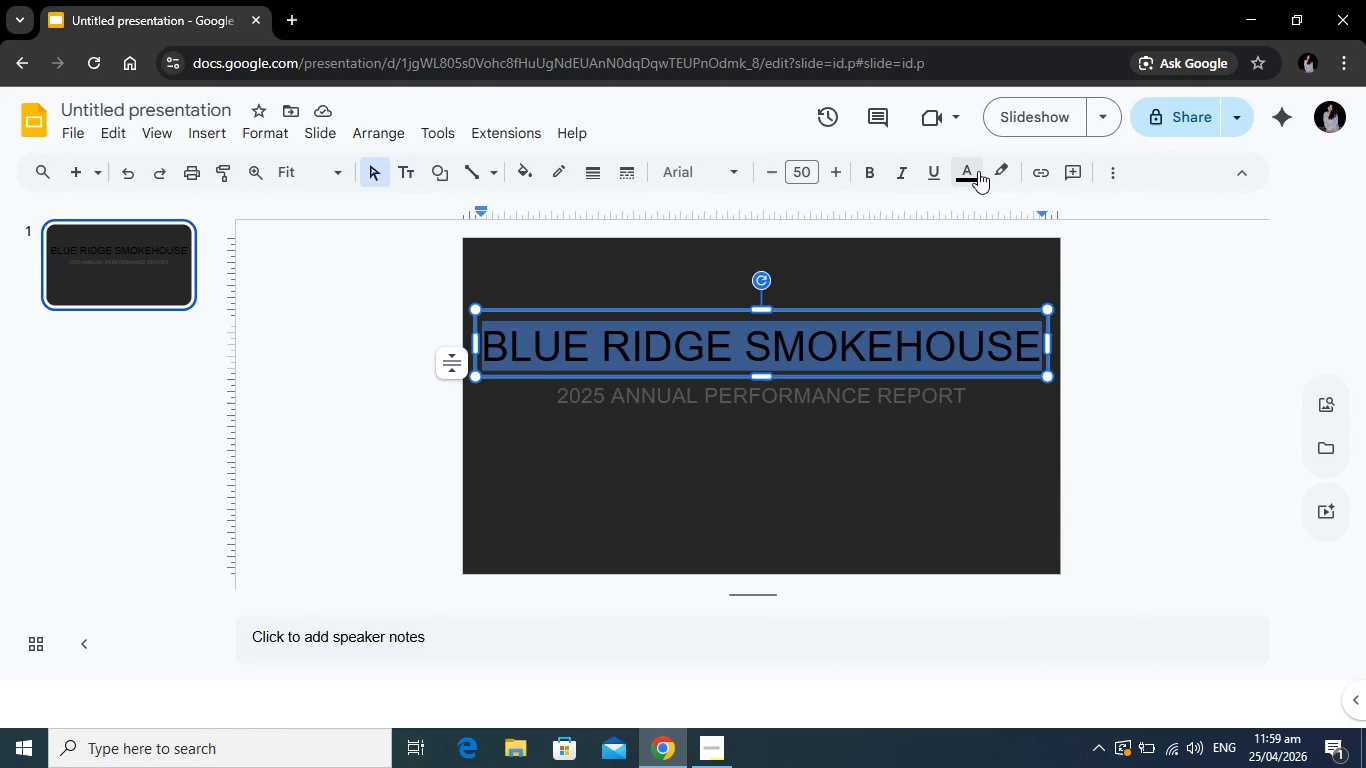 
left_click([978, 171])
 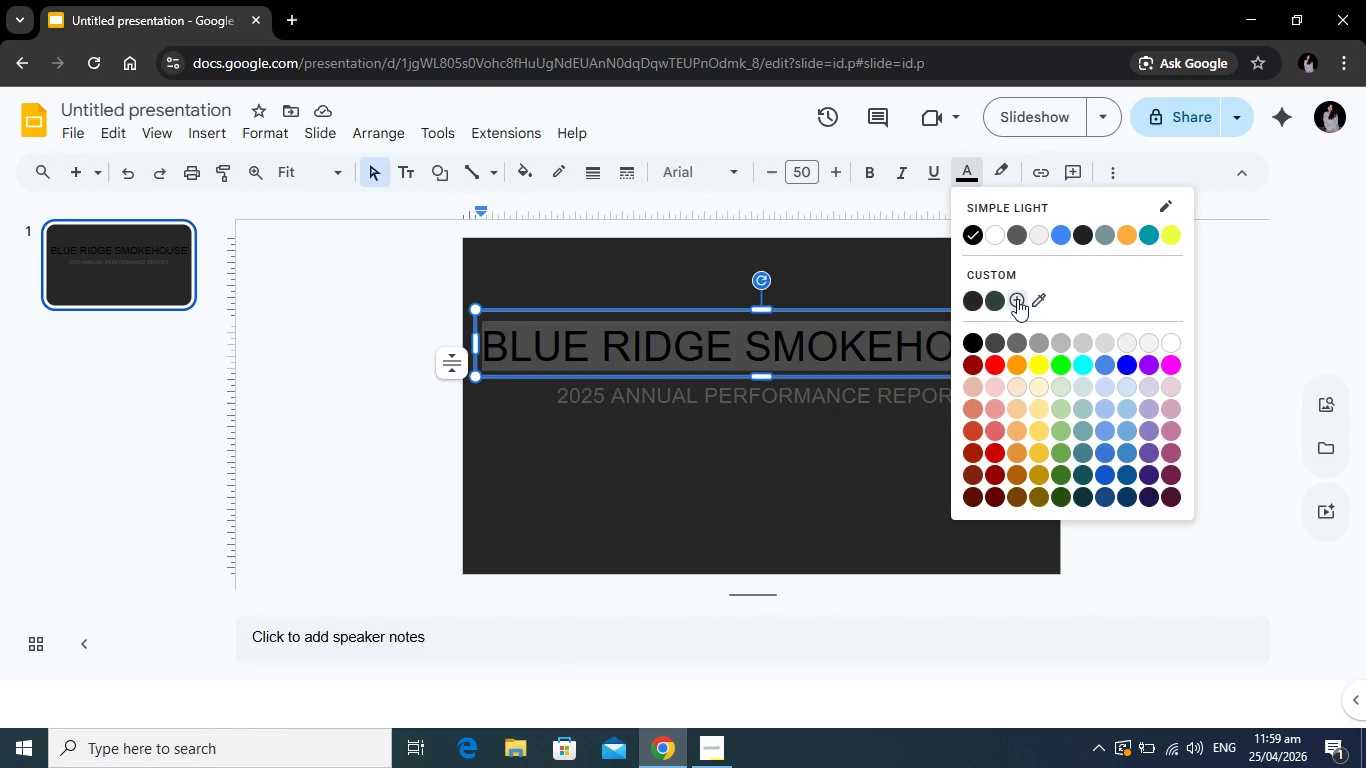 
left_click([1017, 299])
 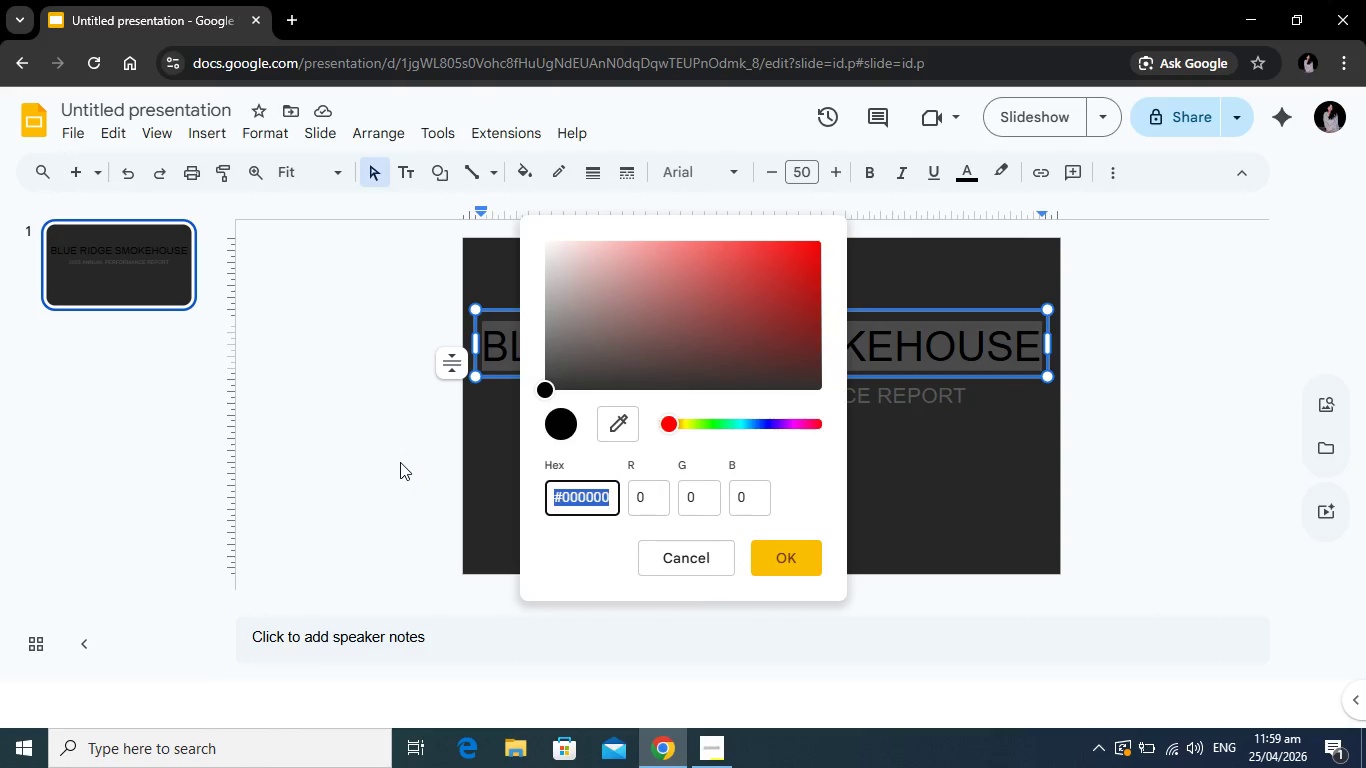 
type(FDF8F1)
 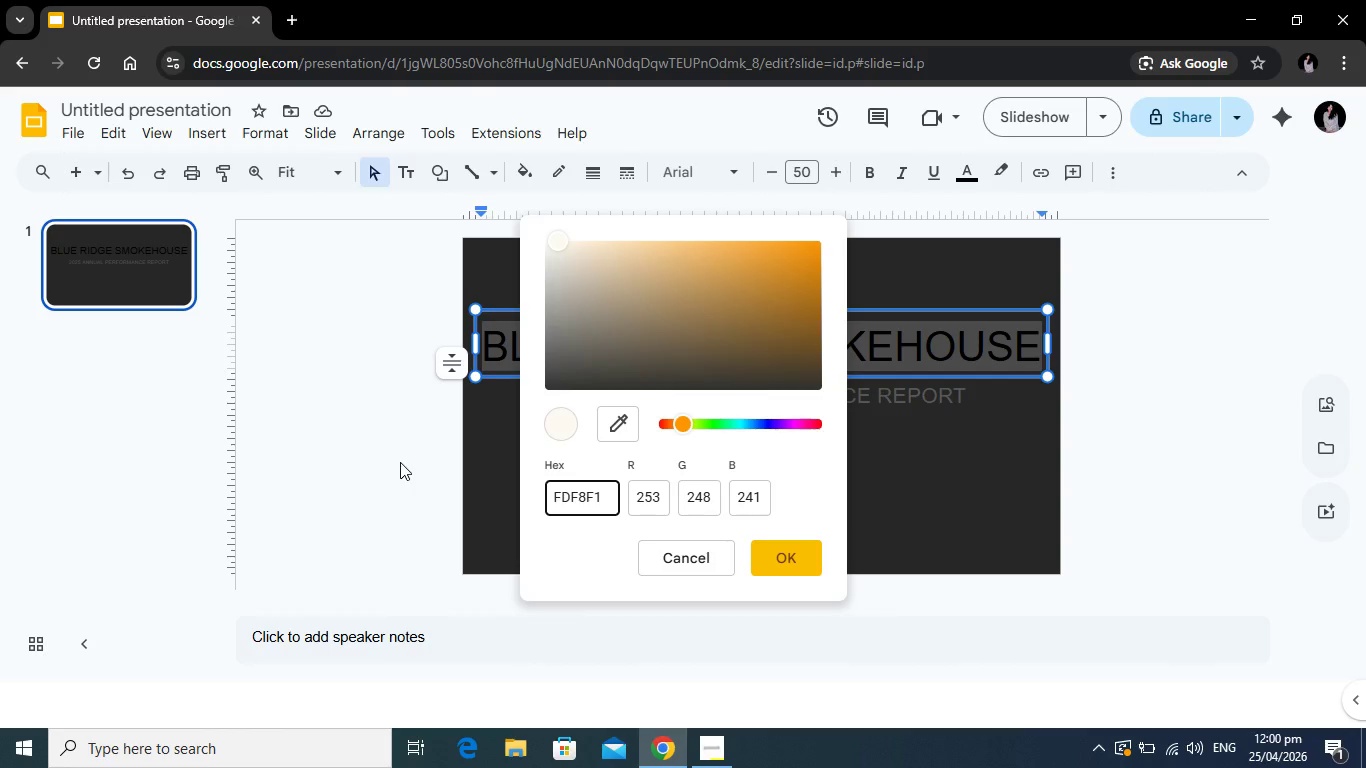 
key(Enter)
 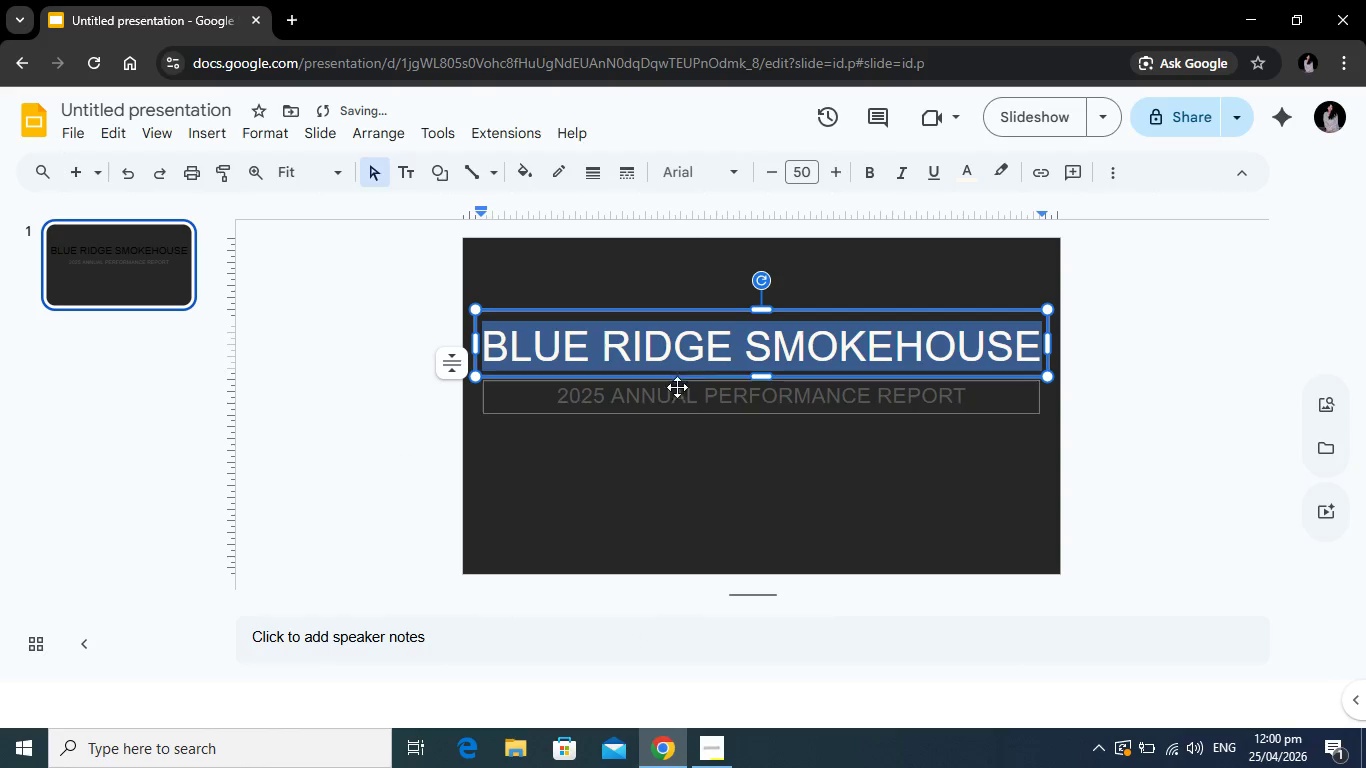 
left_click([671, 401])
 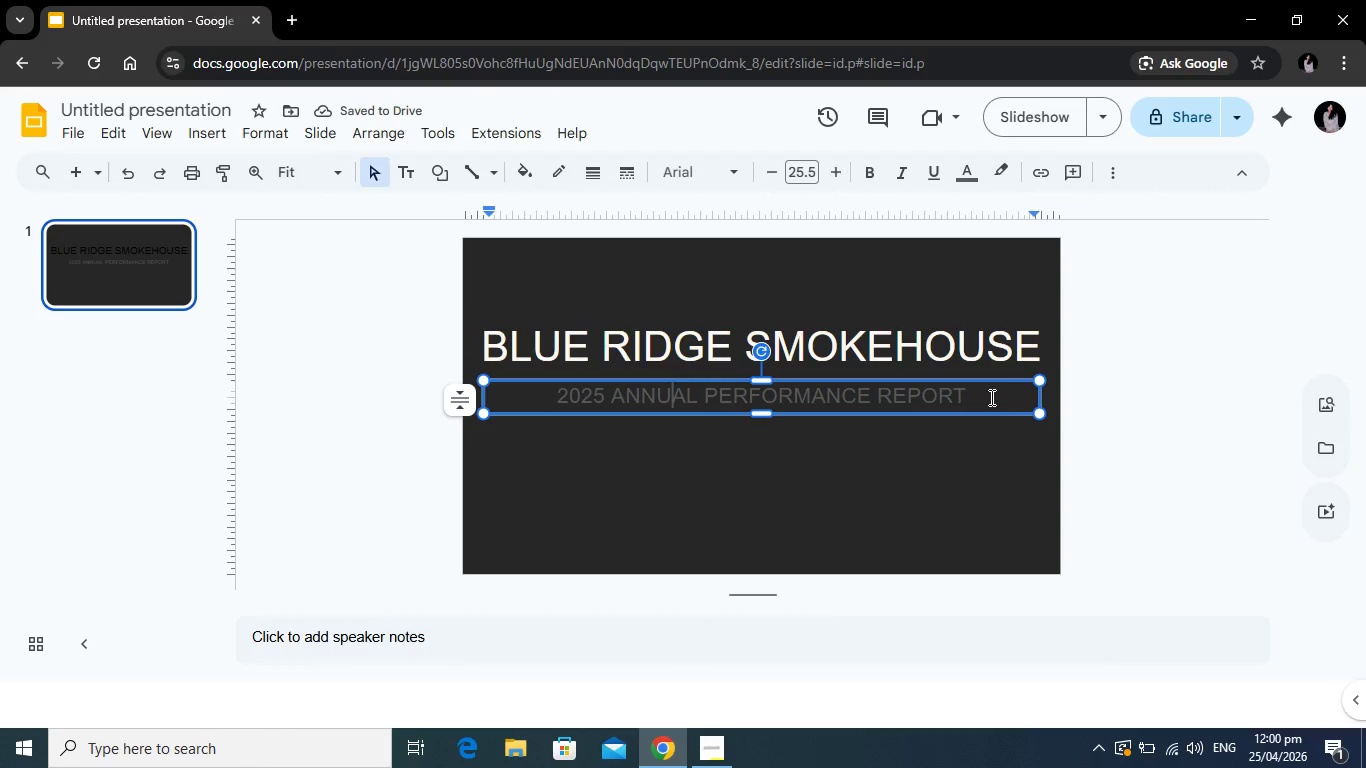 
left_click_drag(start_coordinate=[990, 397], to_coordinate=[555, 405])
 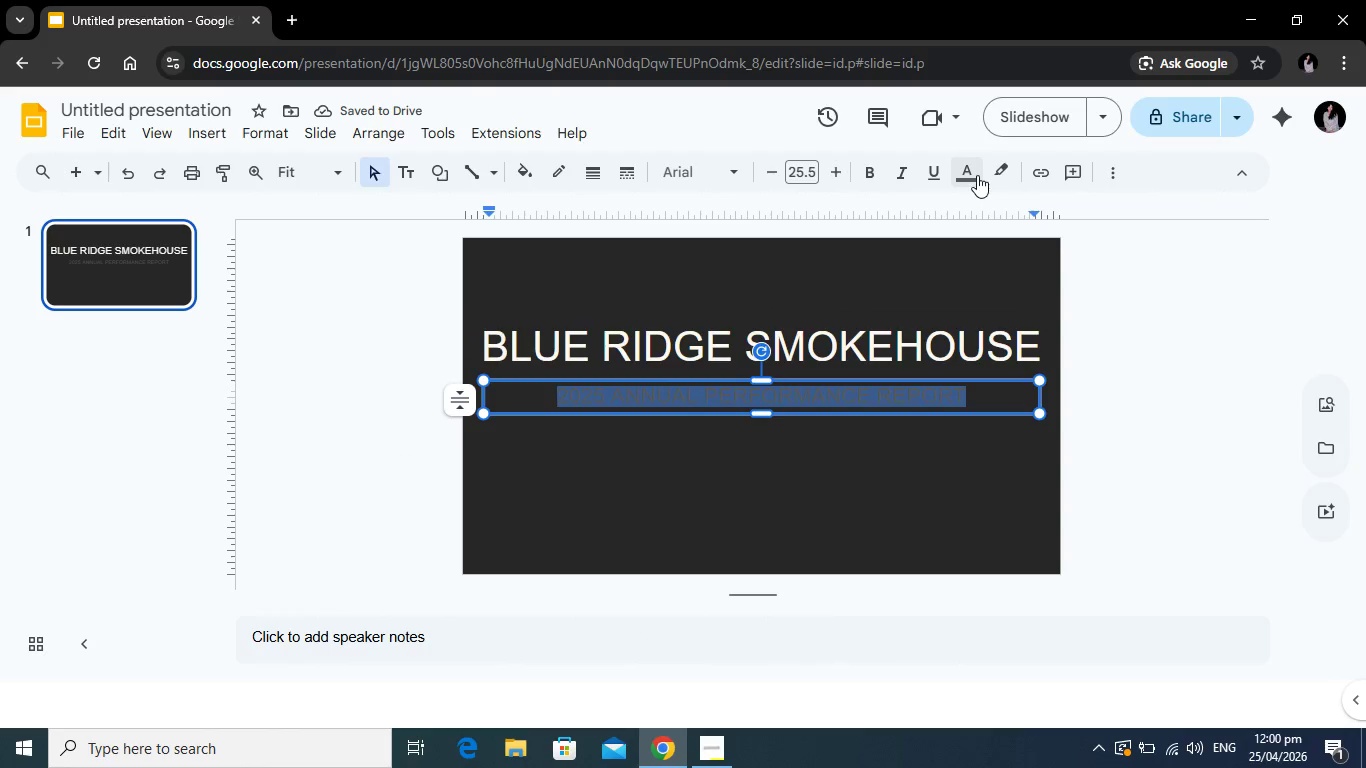 
left_click([977, 175])
 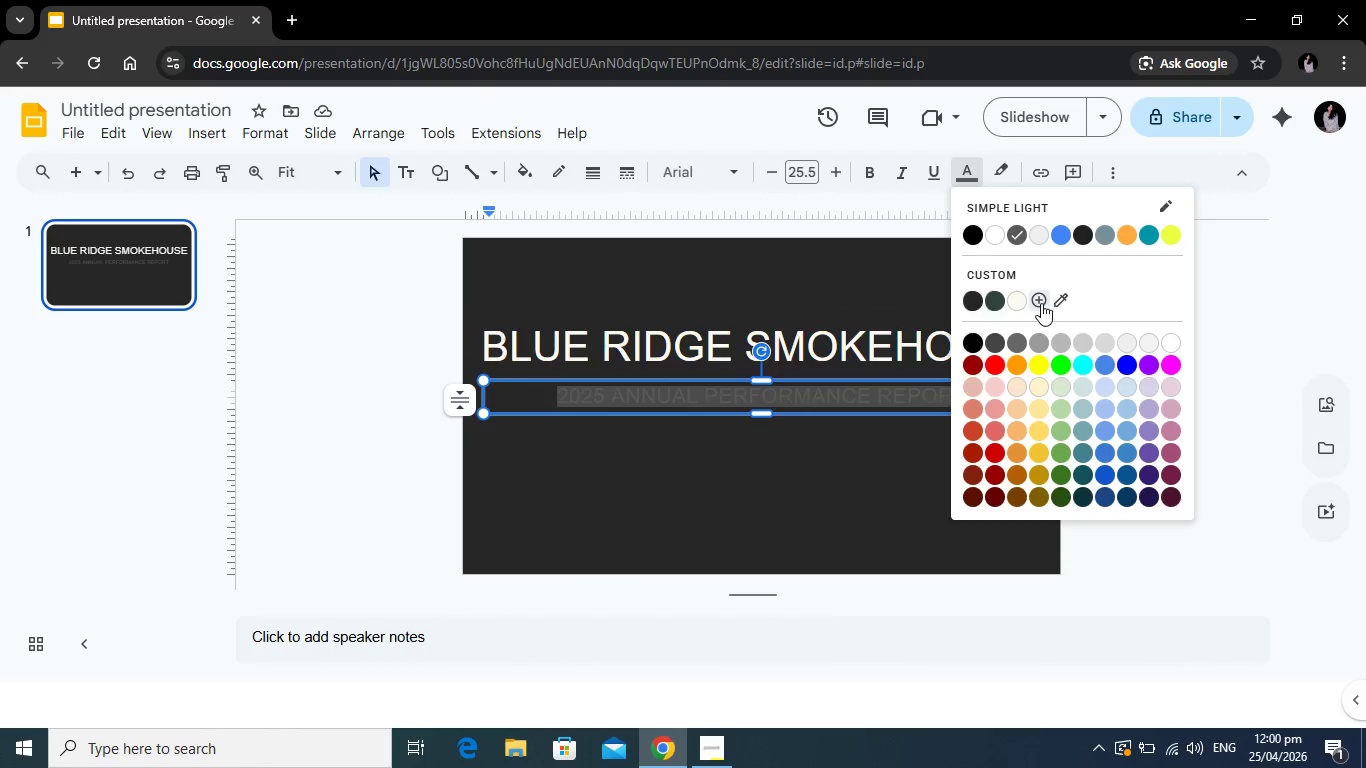 
left_click([1041, 303])
 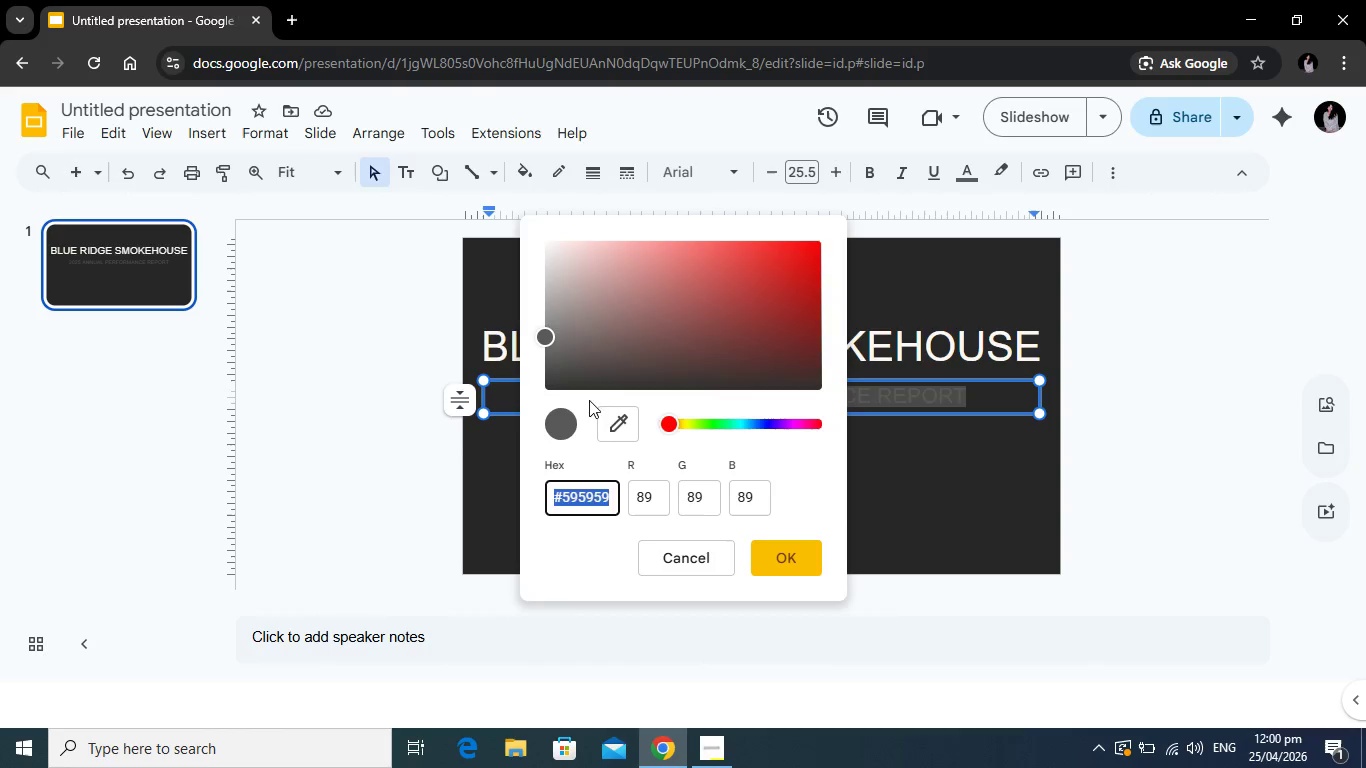 
wait(5.47)
 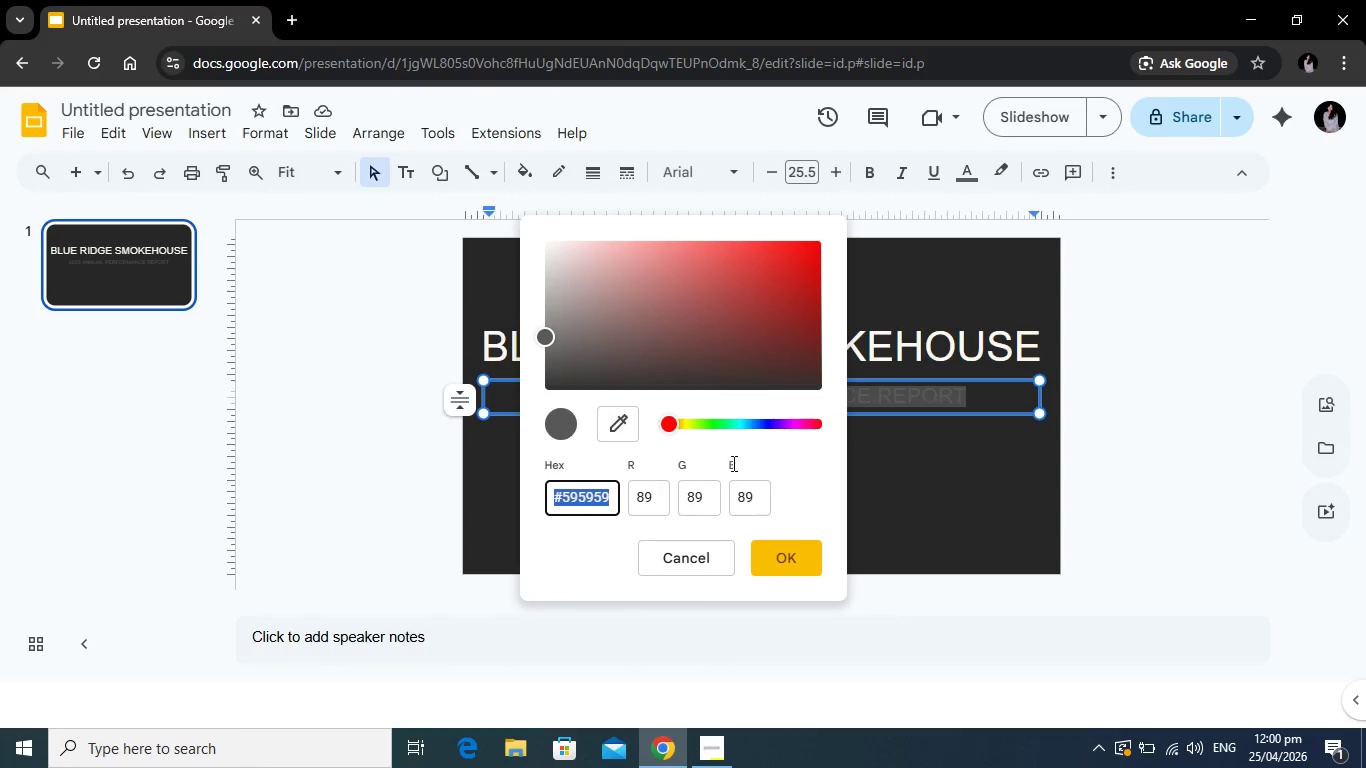 
key(B)
 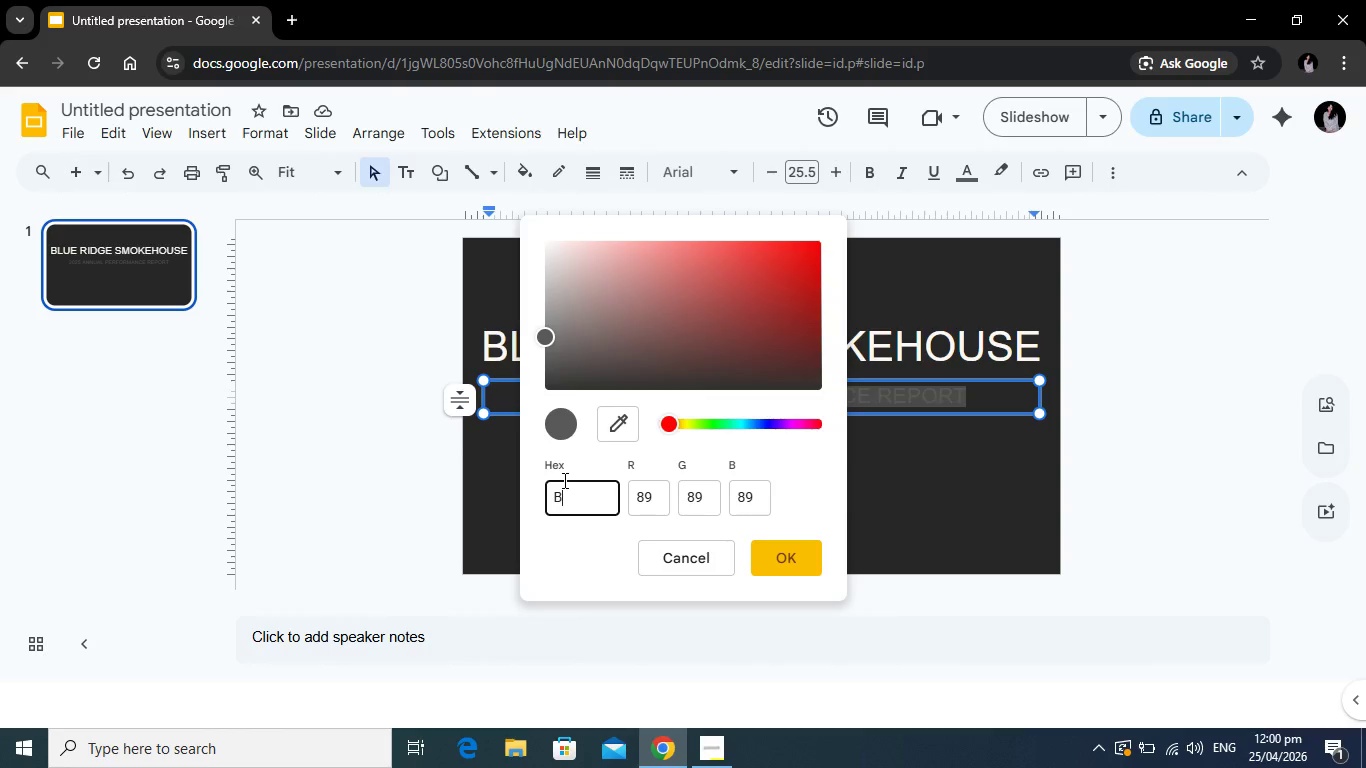 
hold_key(key=8, duration=0.31)
 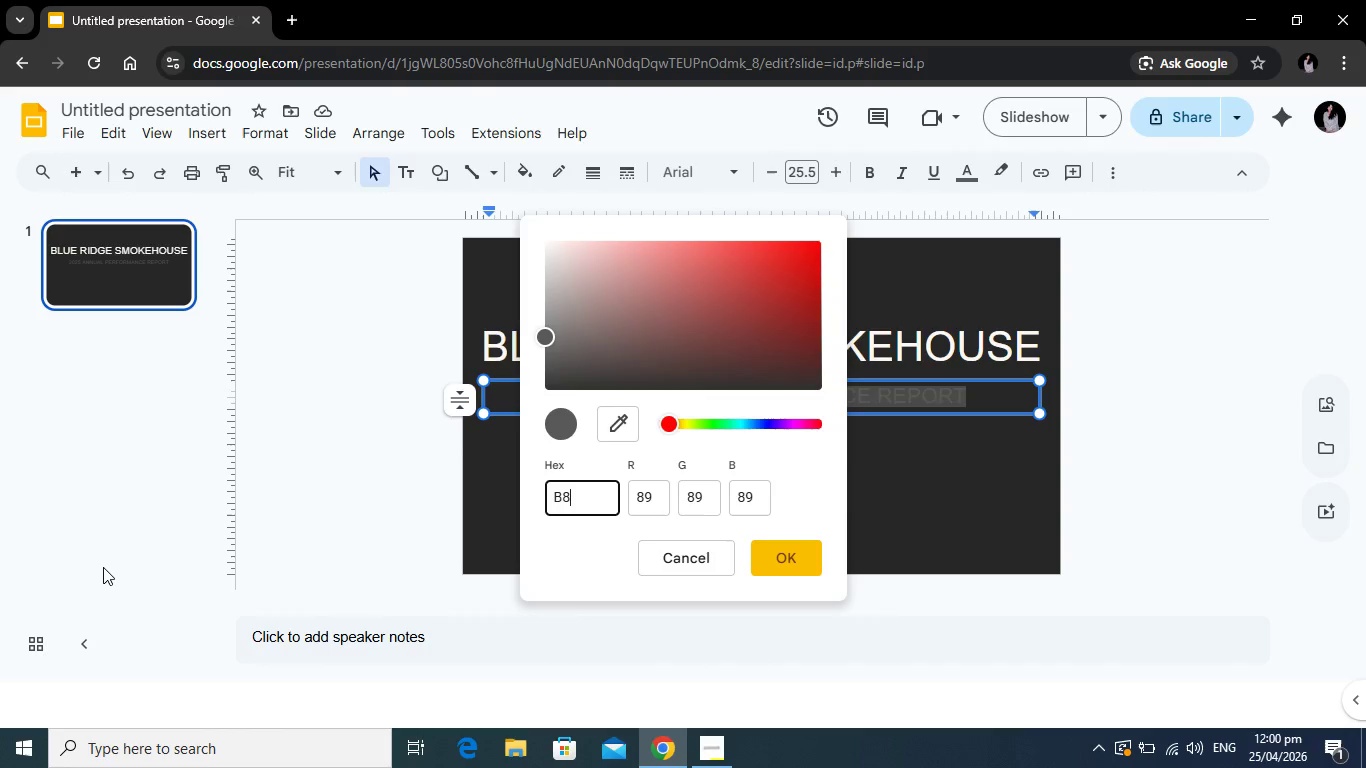 
type(7333)
 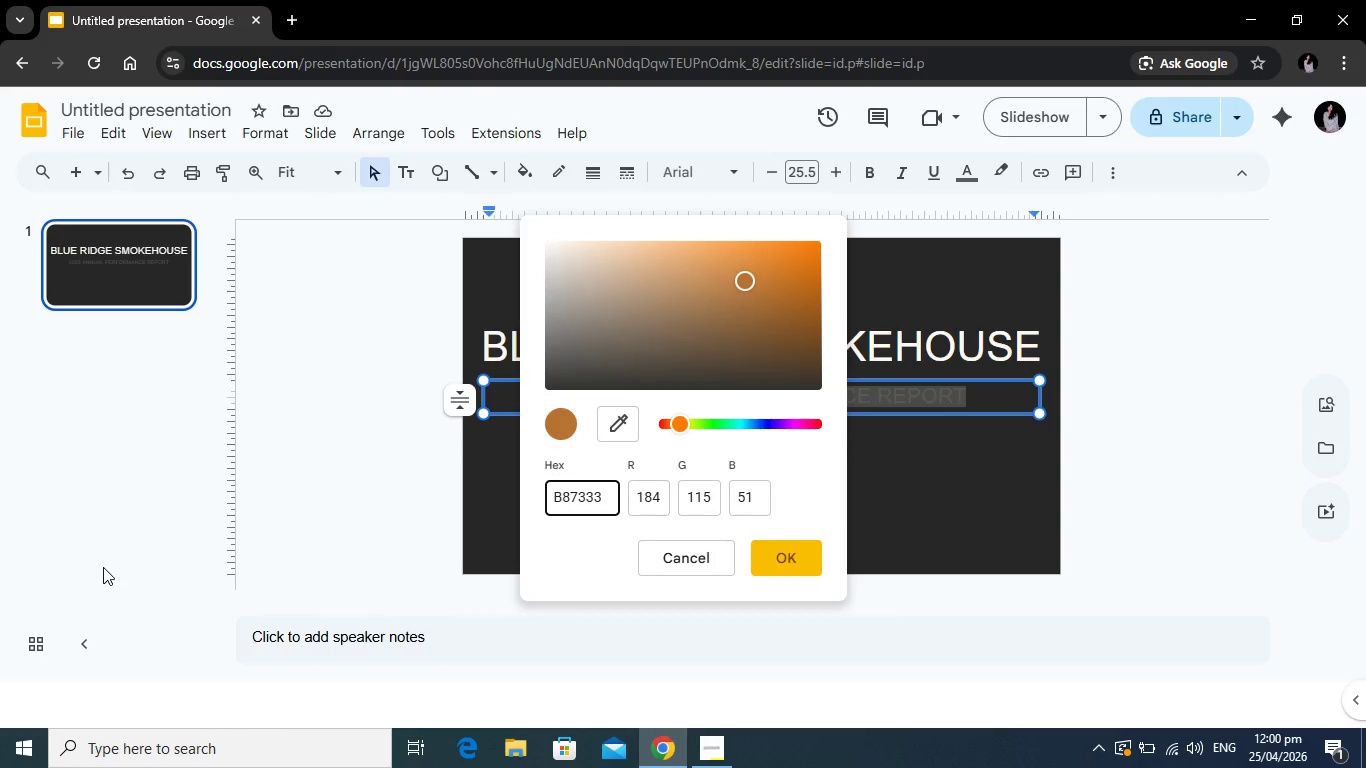 
key(Enter)
 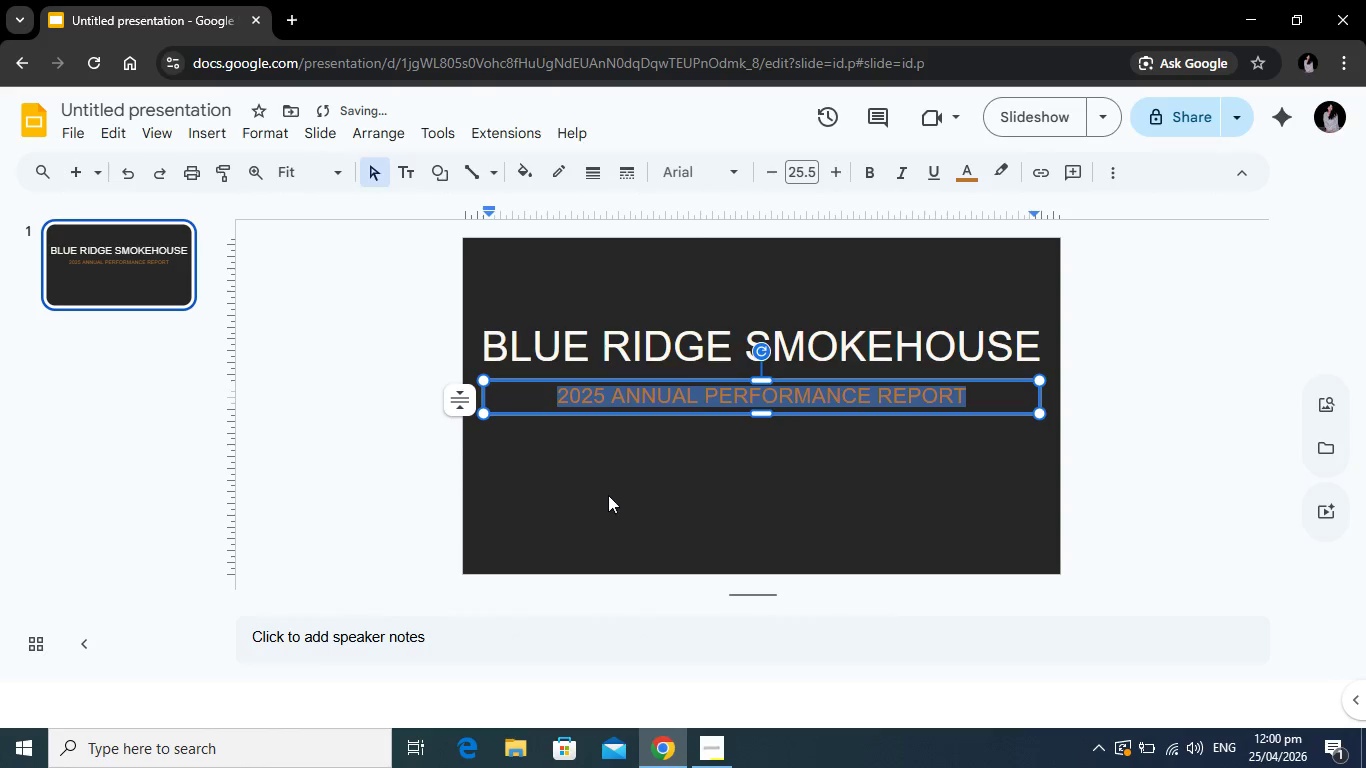 
left_click([610, 494])
 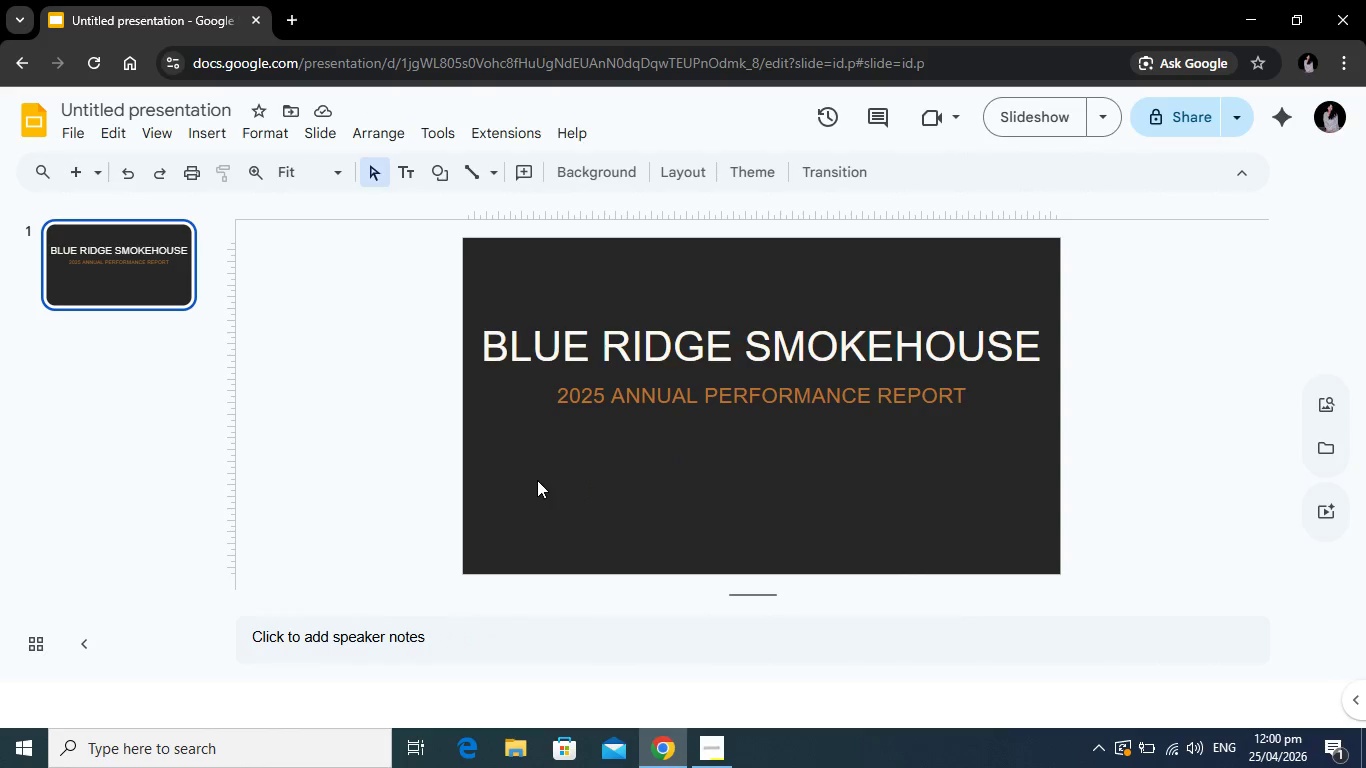 
wait(6.5)
 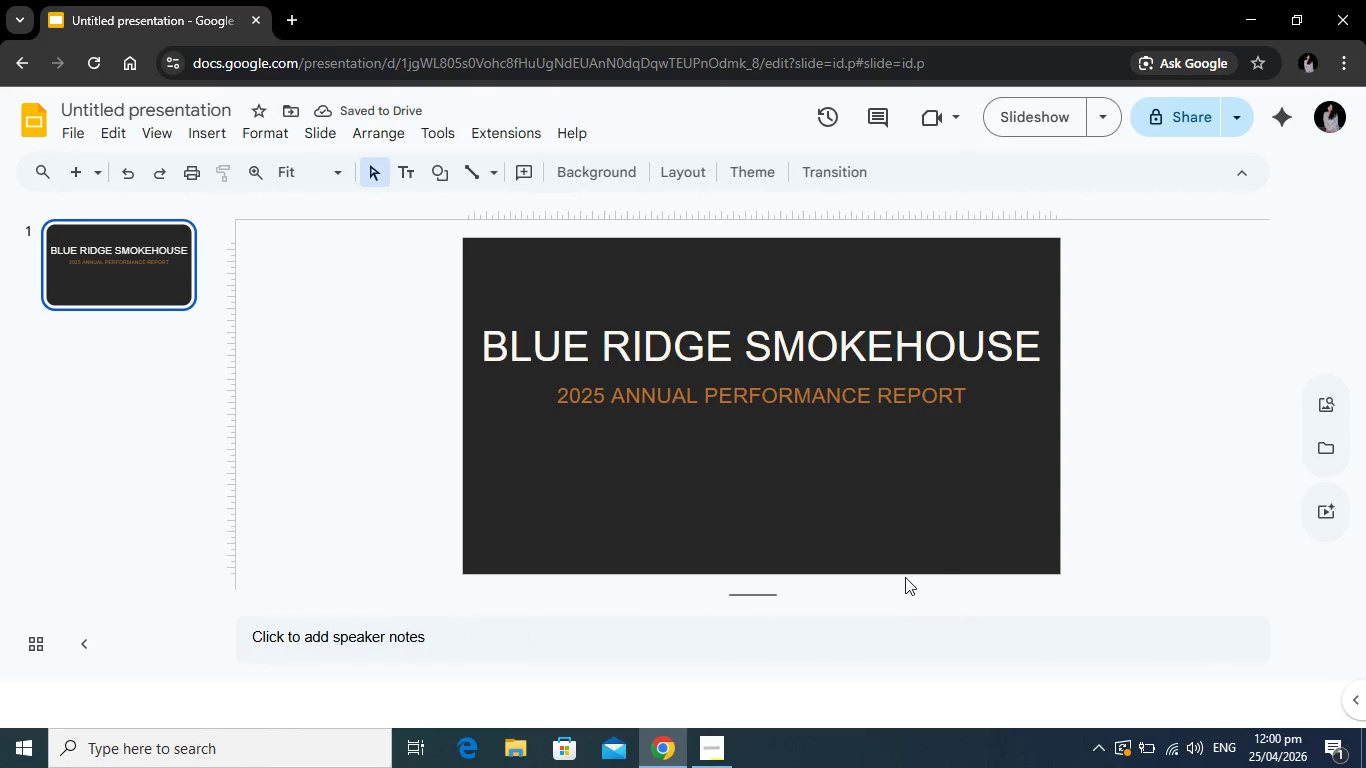 
left_click([834, 343])
 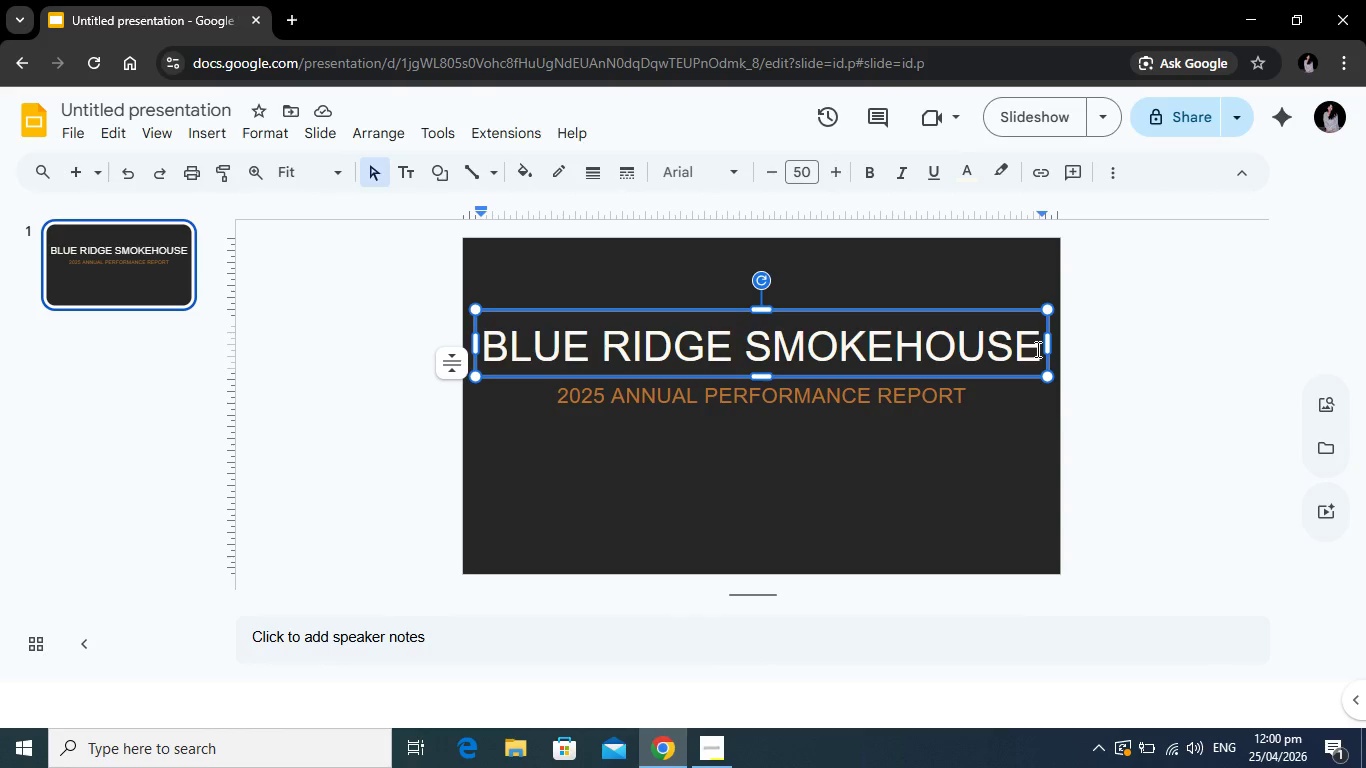 
left_click_drag(start_coordinate=[1036, 349], to_coordinate=[487, 346])
 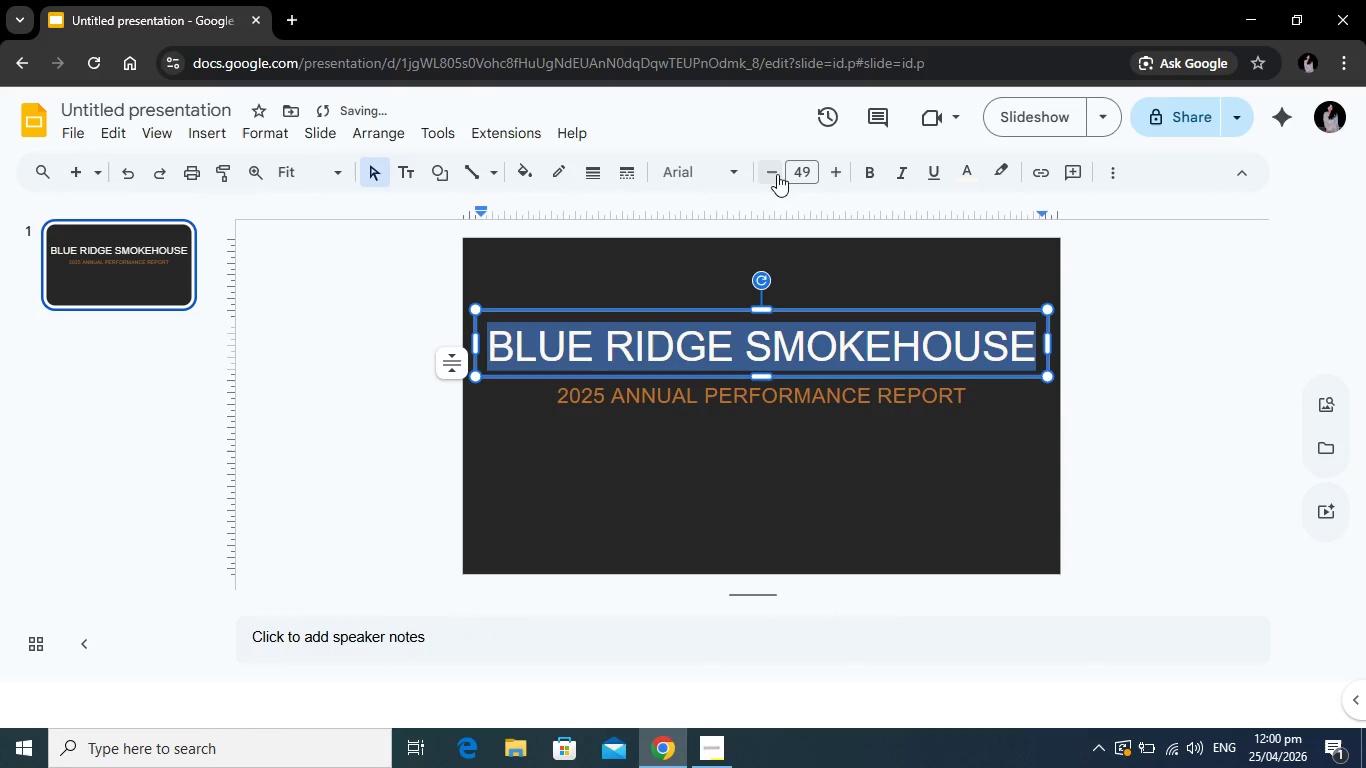 
double_click([777, 174])
 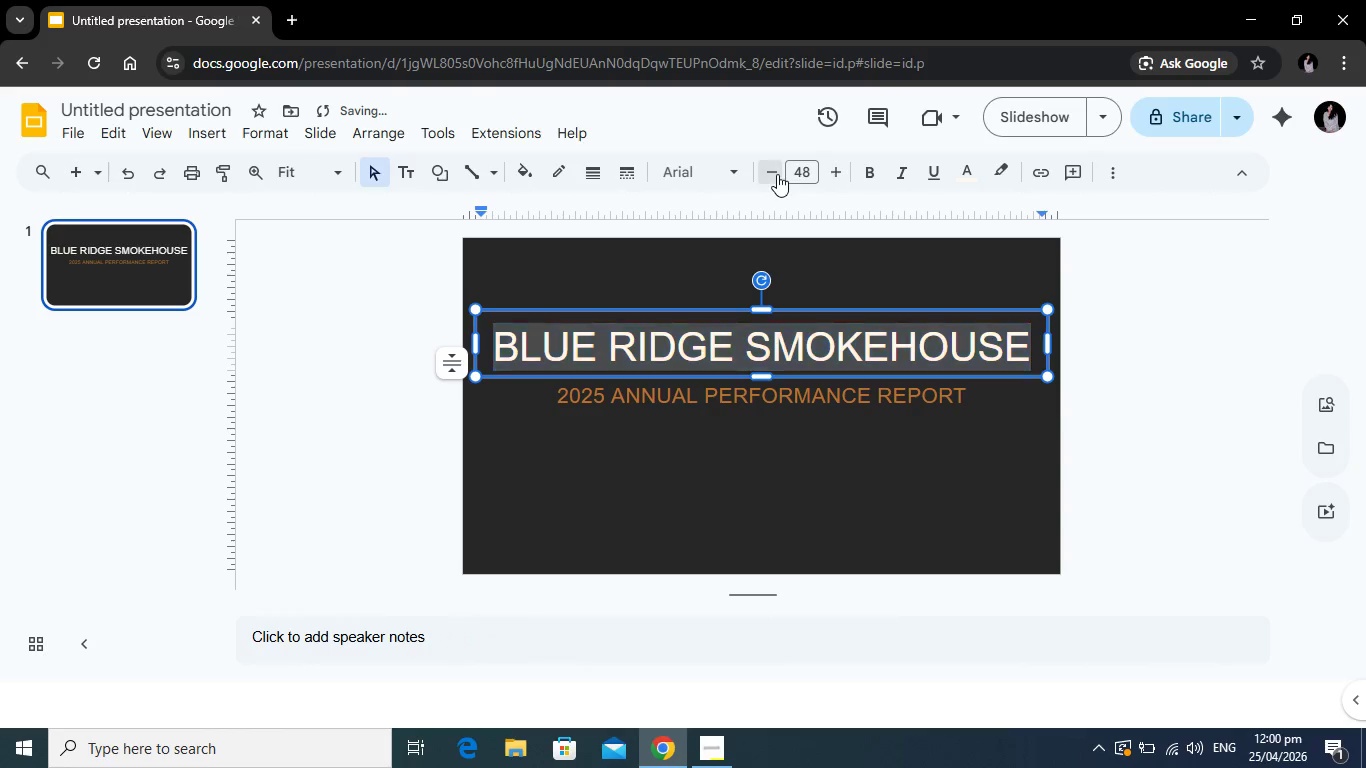 
triple_click([777, 174])
 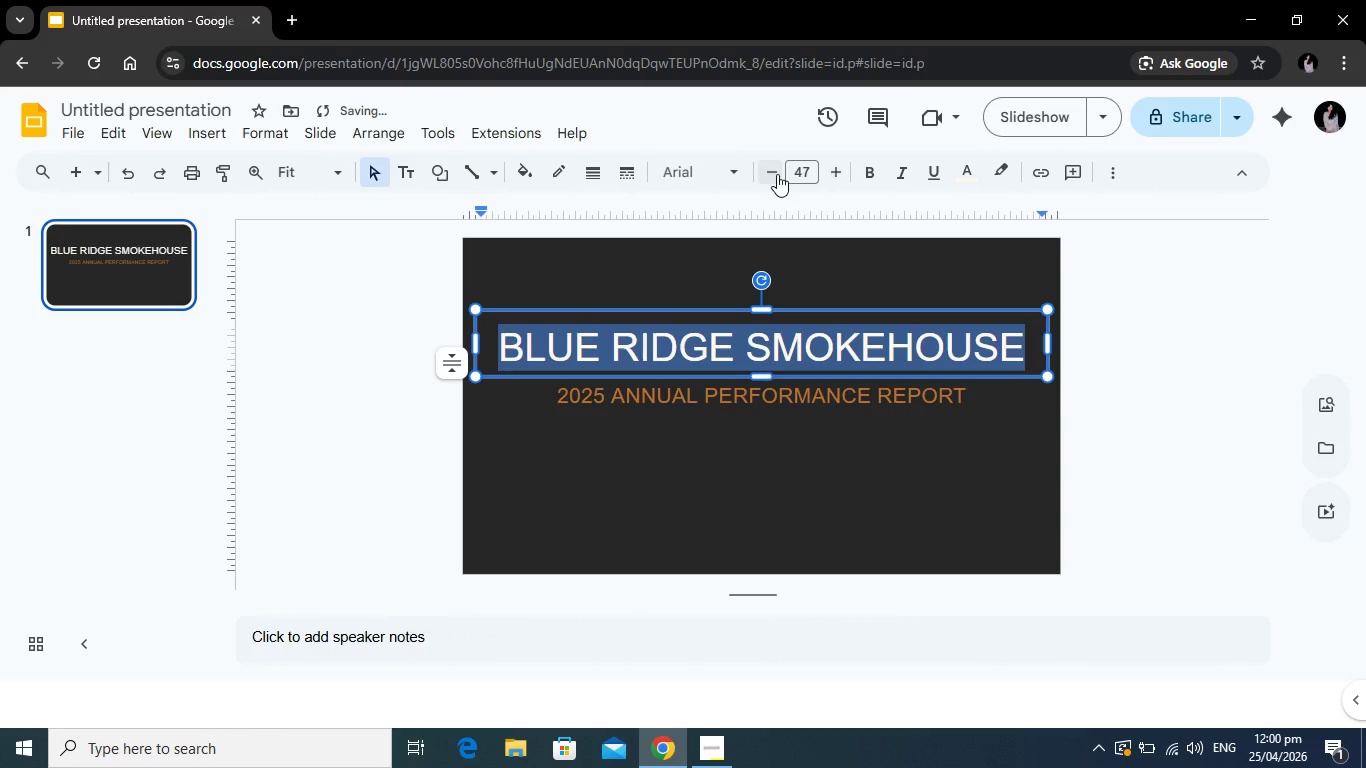 
triple_click([777, 174])
 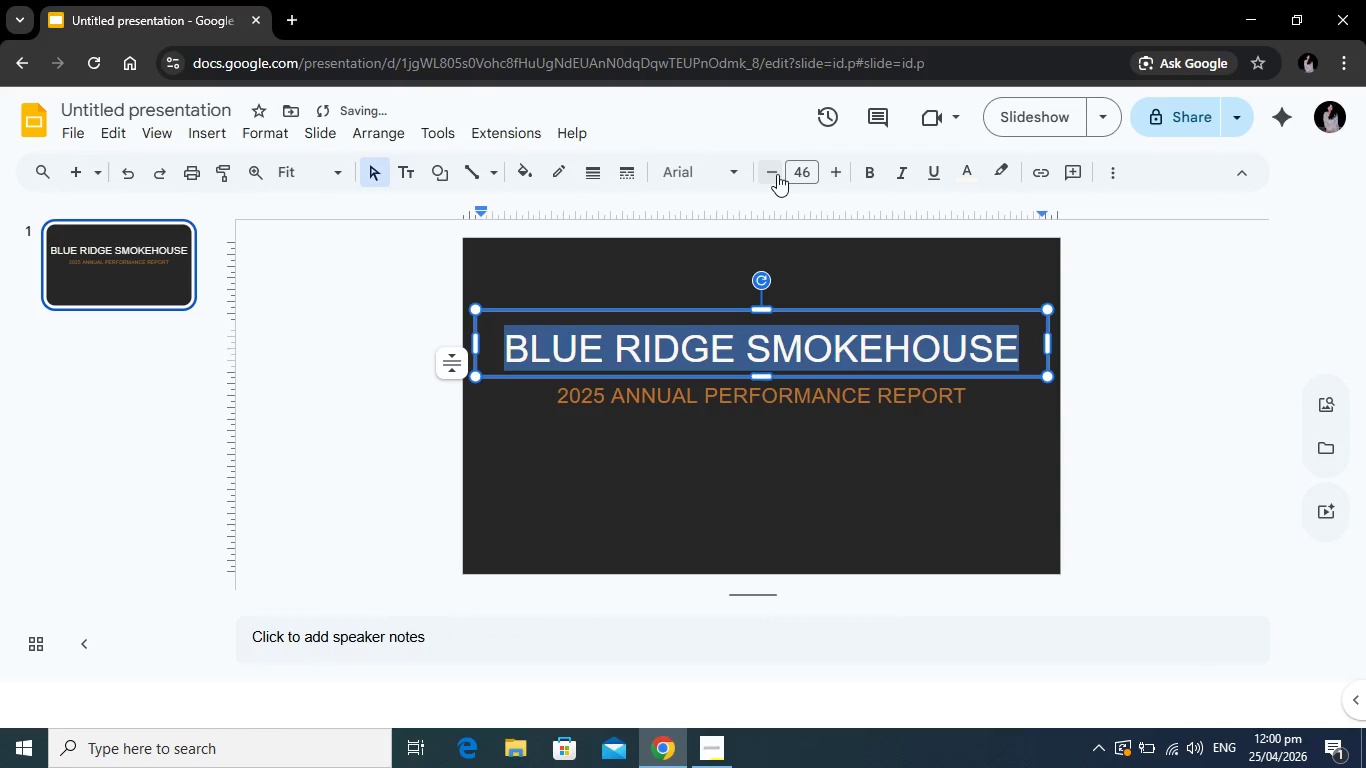 
triple_click([777, 174])
 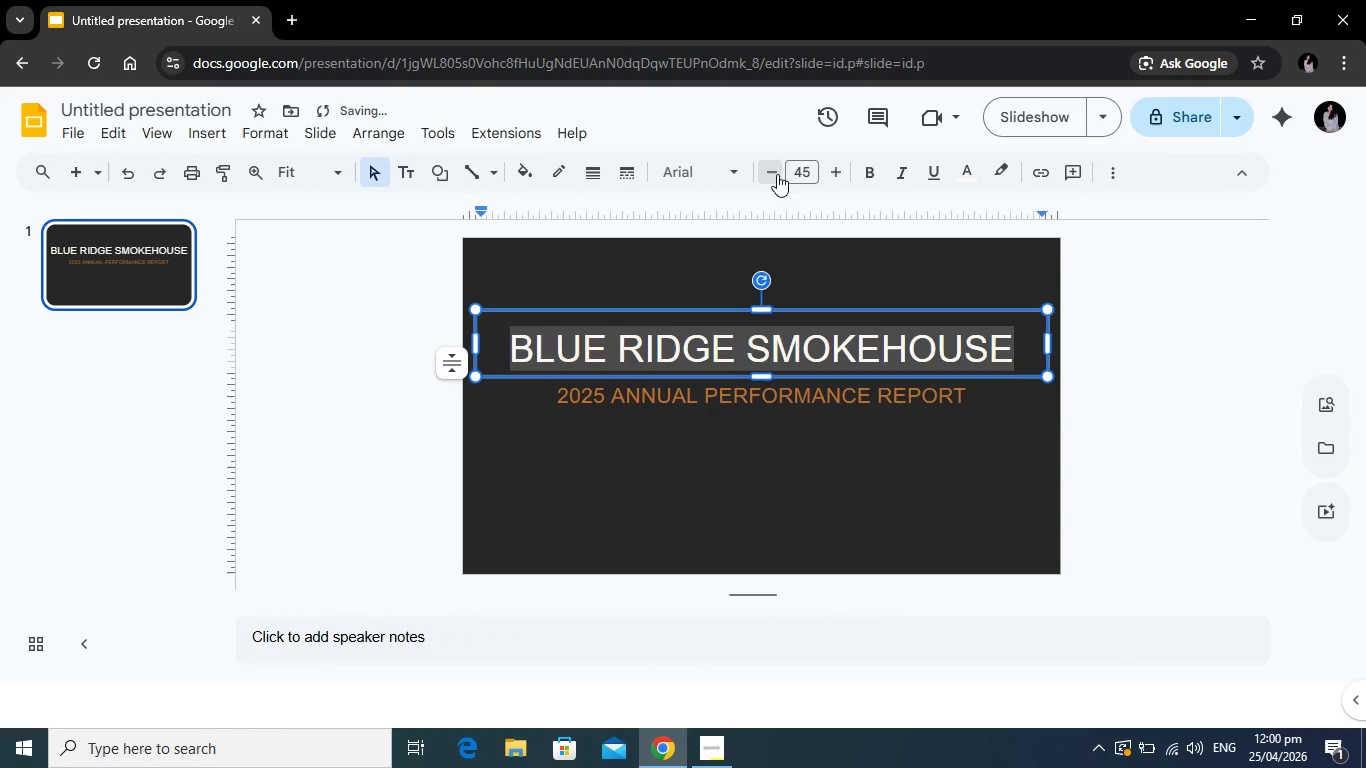 
triple_click([777, 174])
 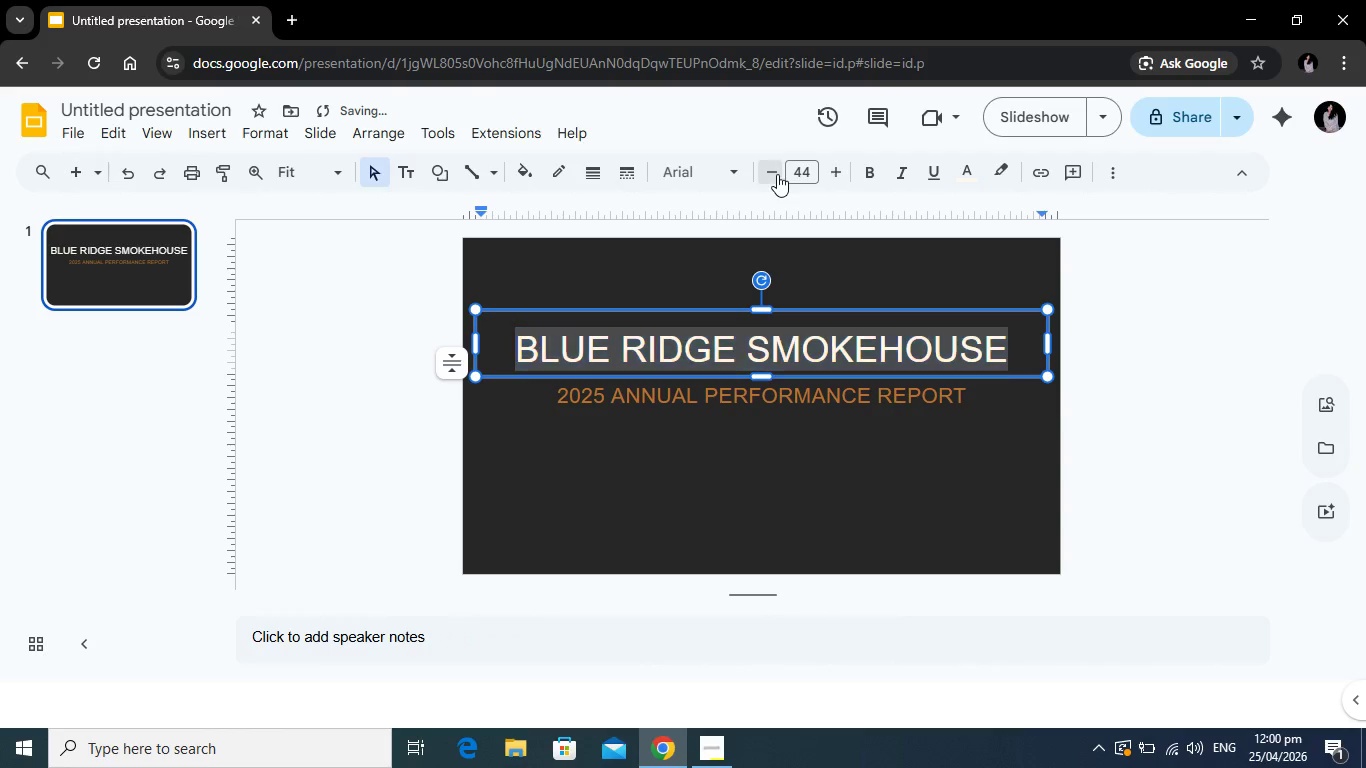 
triple_click([777, 174])
 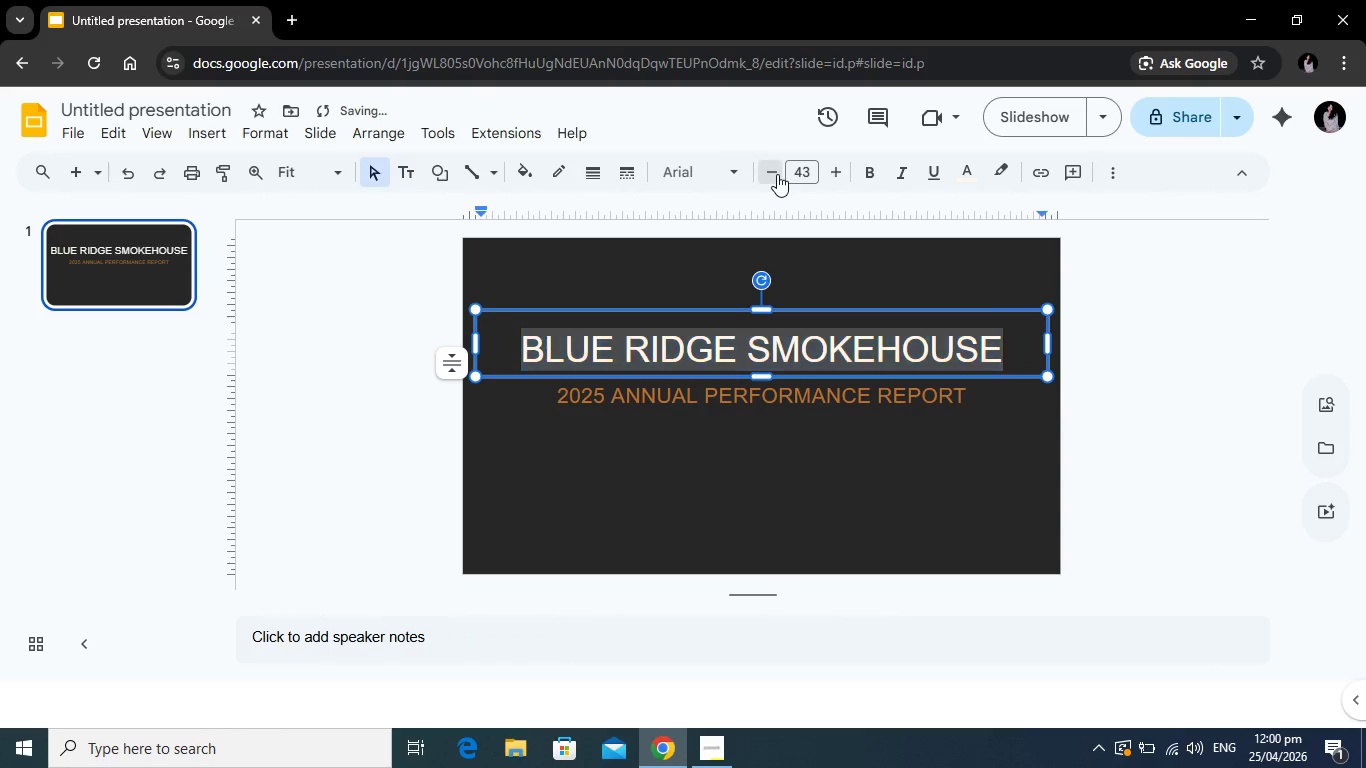 
triple_click([777, 174])
 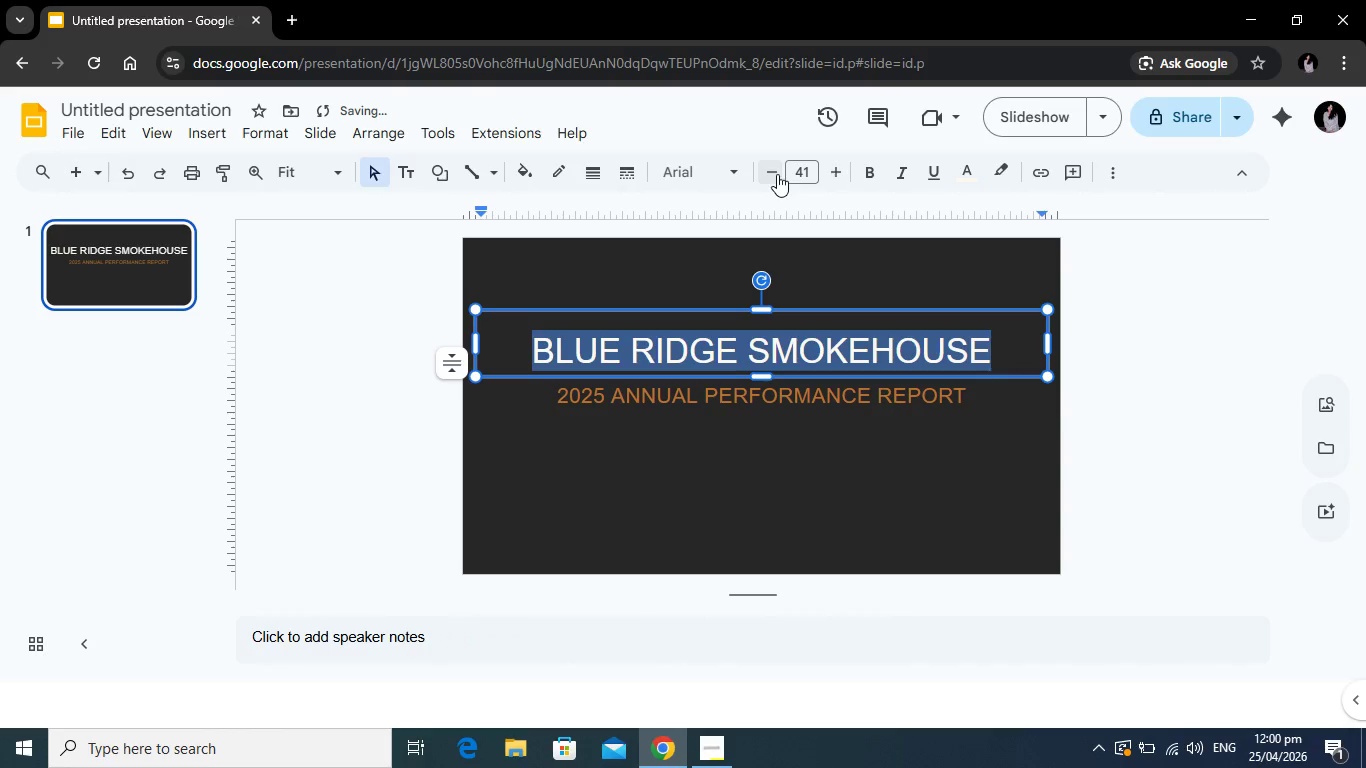 
double_click([777, 174])
 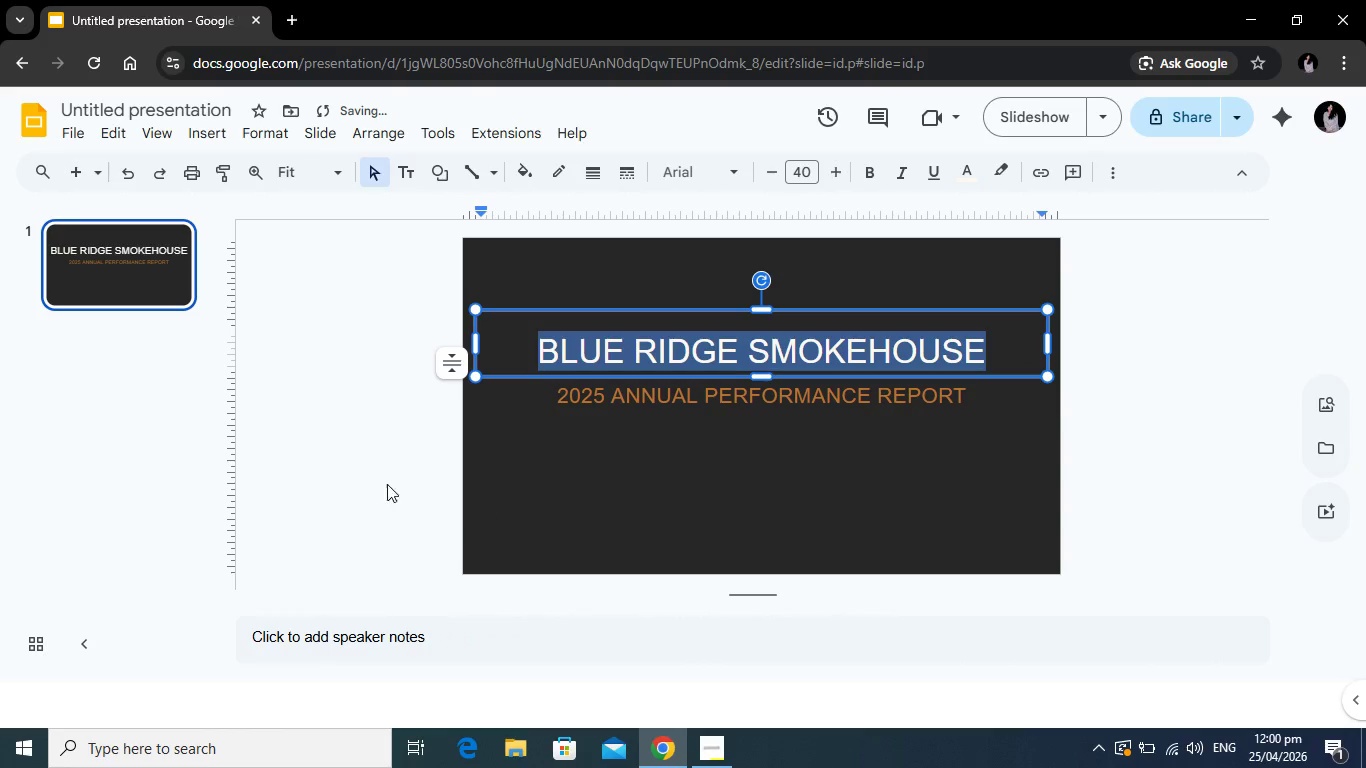 
left_click([362, 483])
 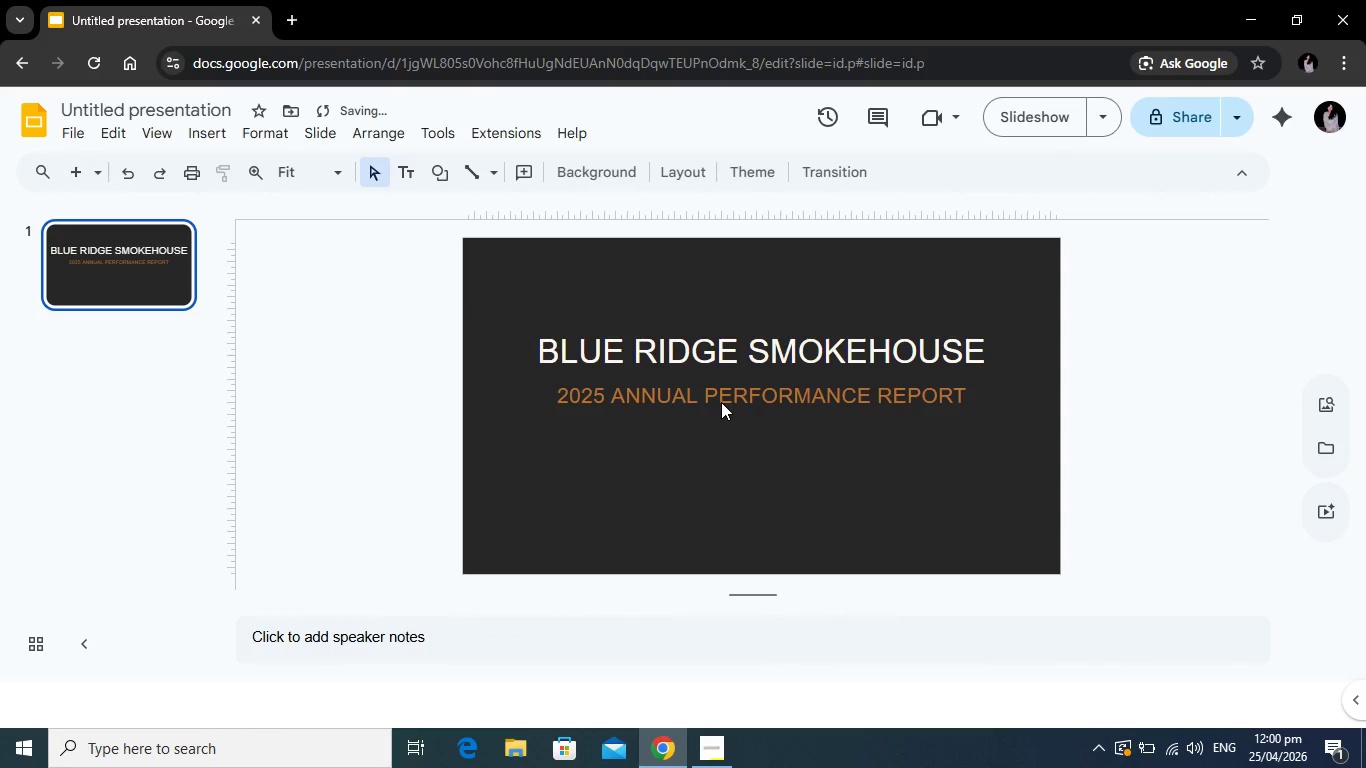 
left_click([721, 402])
 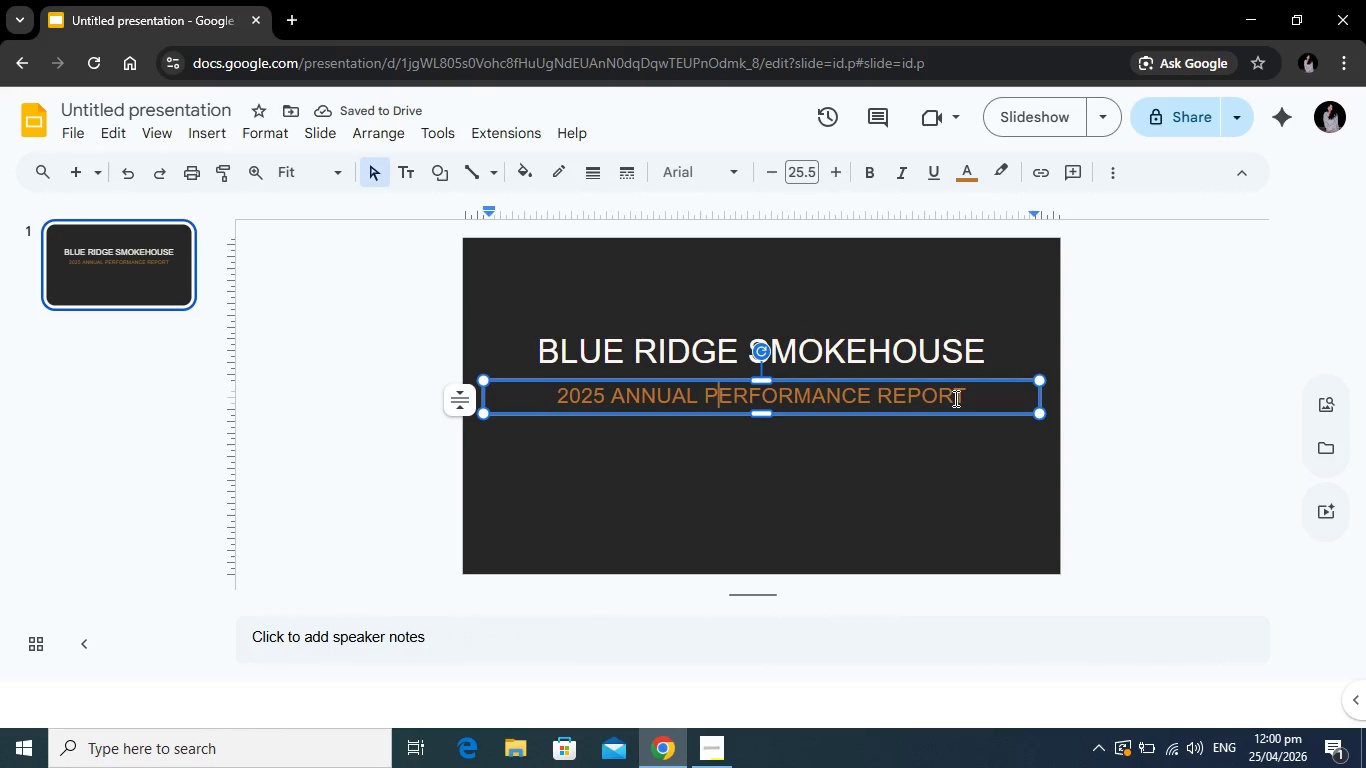 
left_click_drag(start_coordinate=[972, 397], to_coordinate=[489, 401])
 